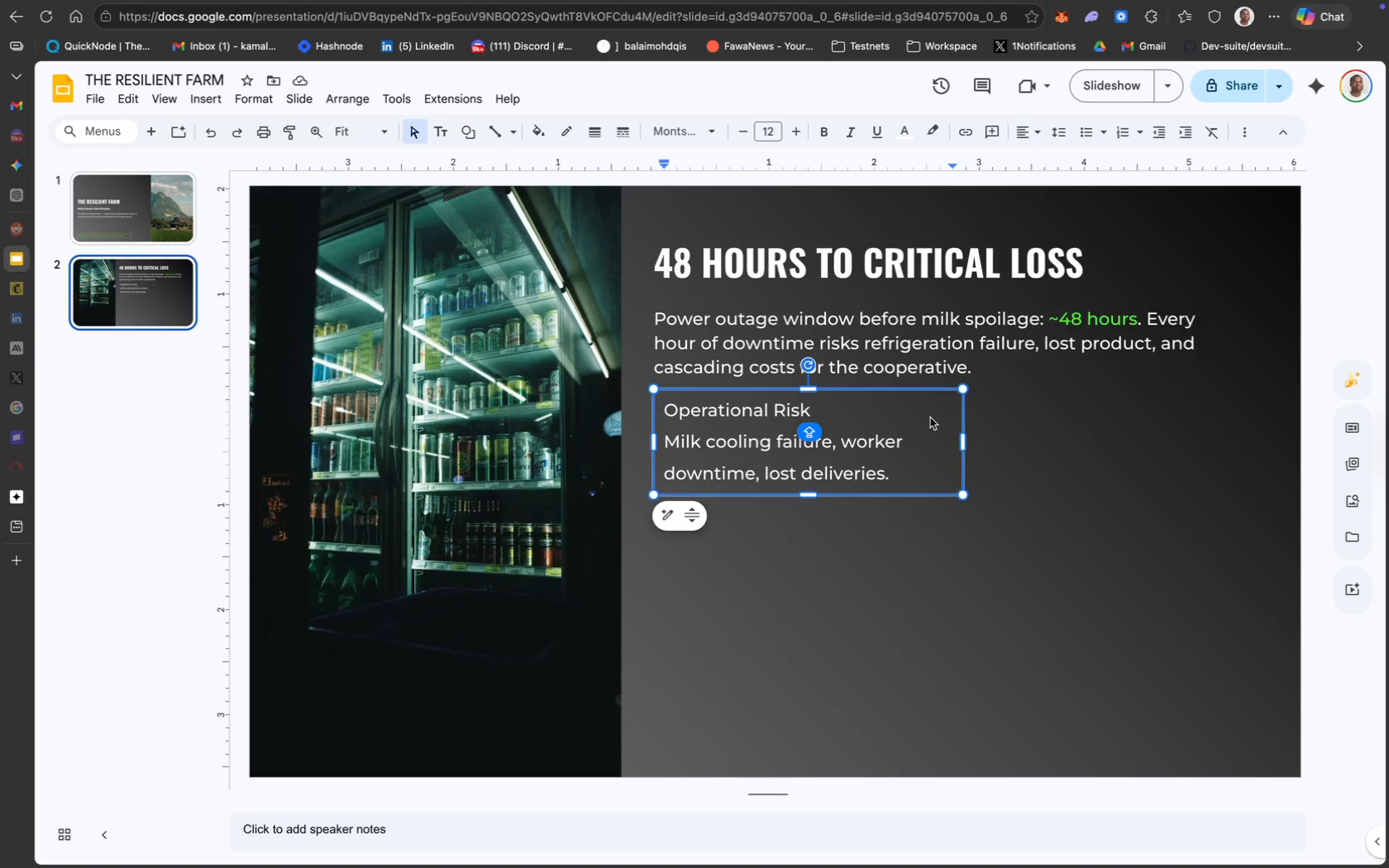 
wait(7.51)
 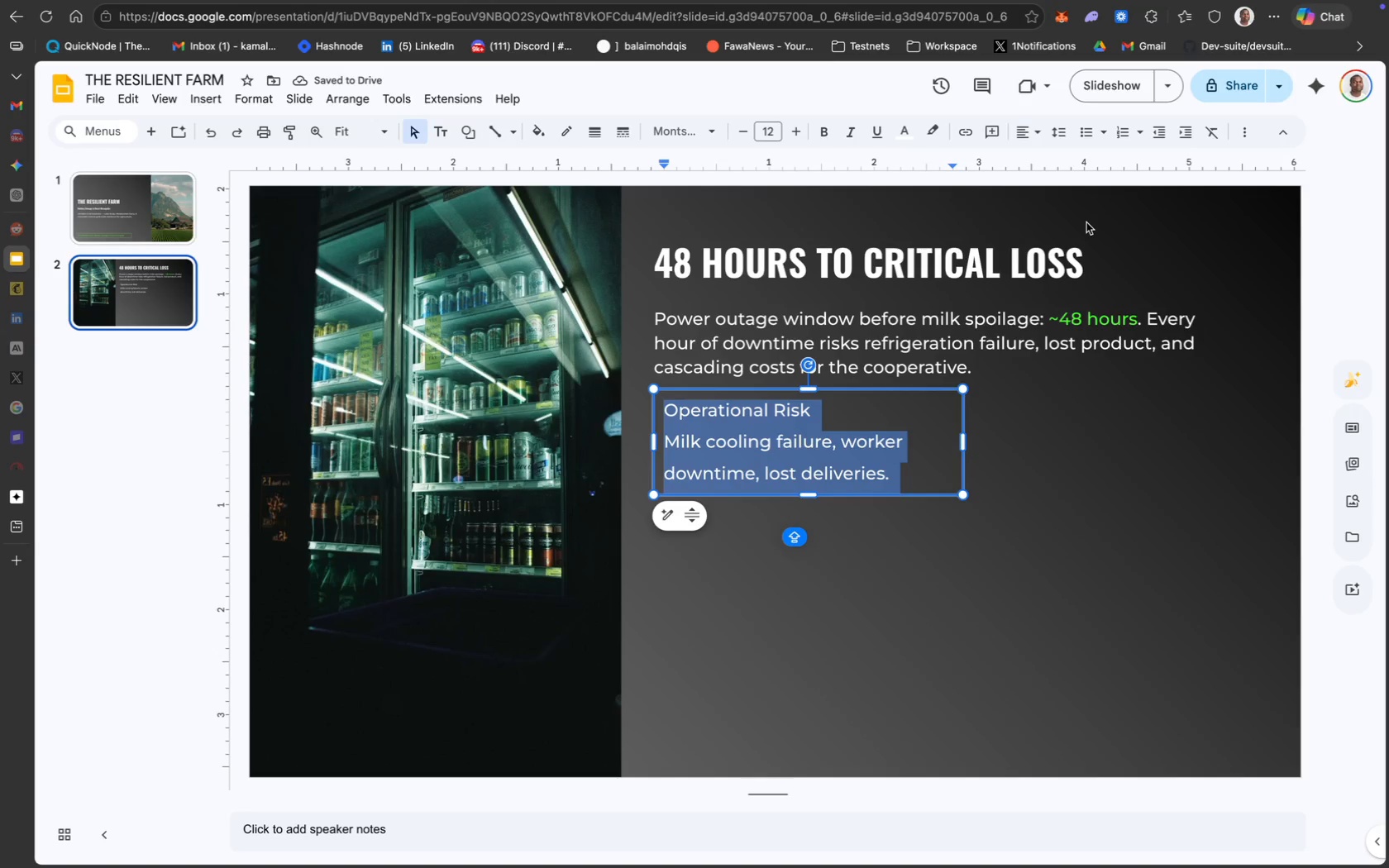 
left_click_drag(start_coordinate=[819, 408], to_coordinate=[657, 408])
 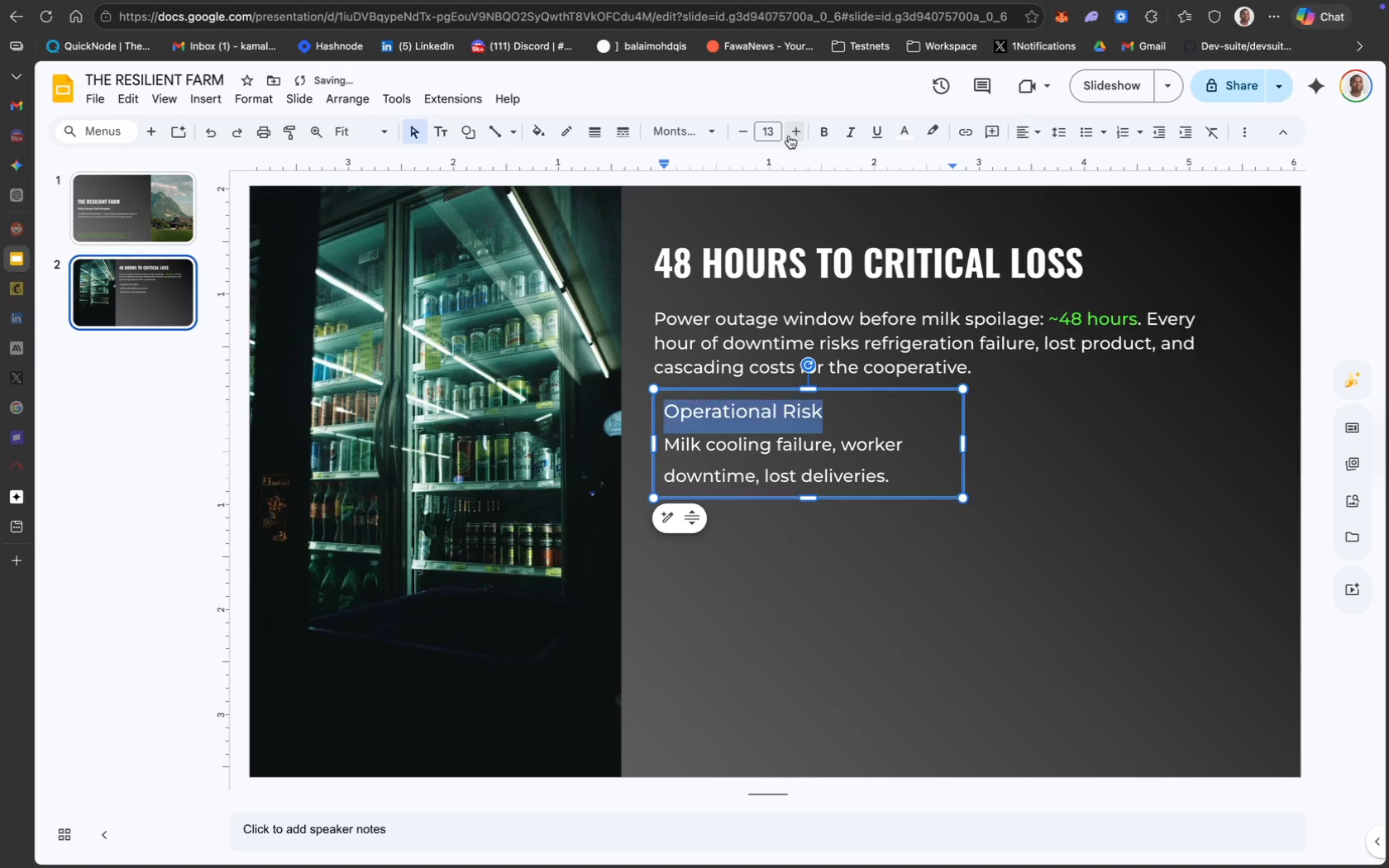 
left_click([785, 131])
 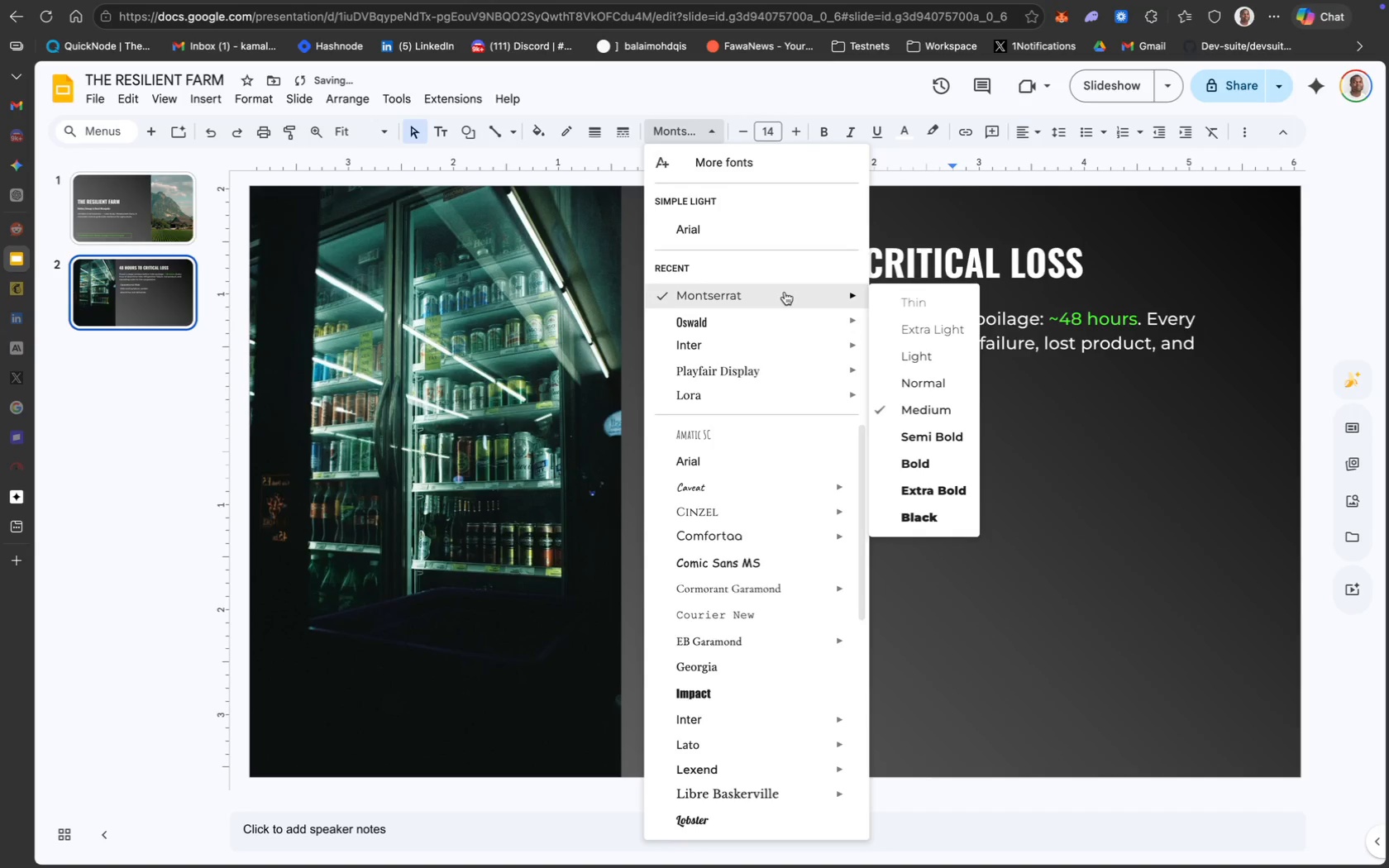 
left_click([924, 432])
 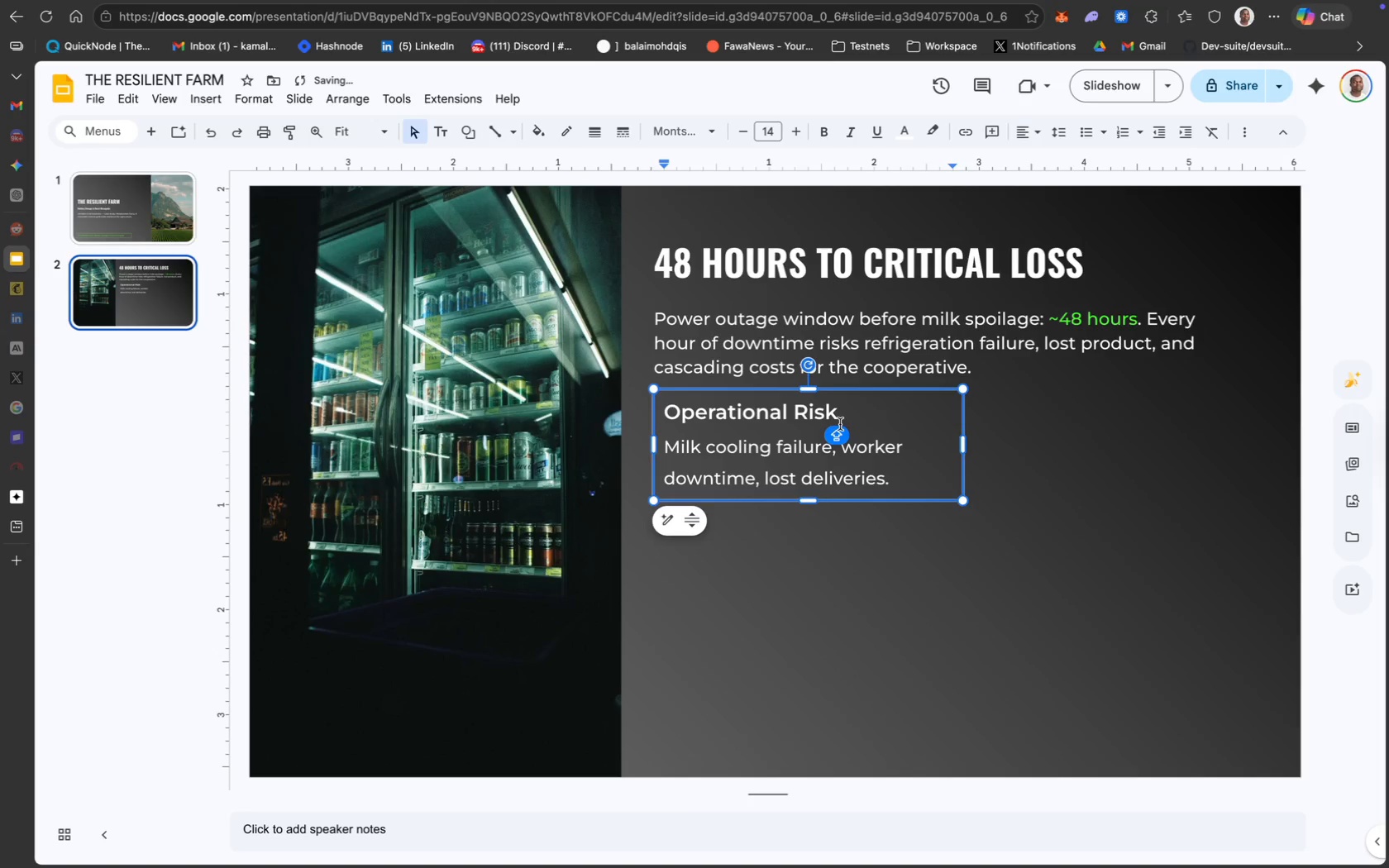 
left_click_drag(start_coordinate=[846, 423], to_coordinate=[660, 420])
 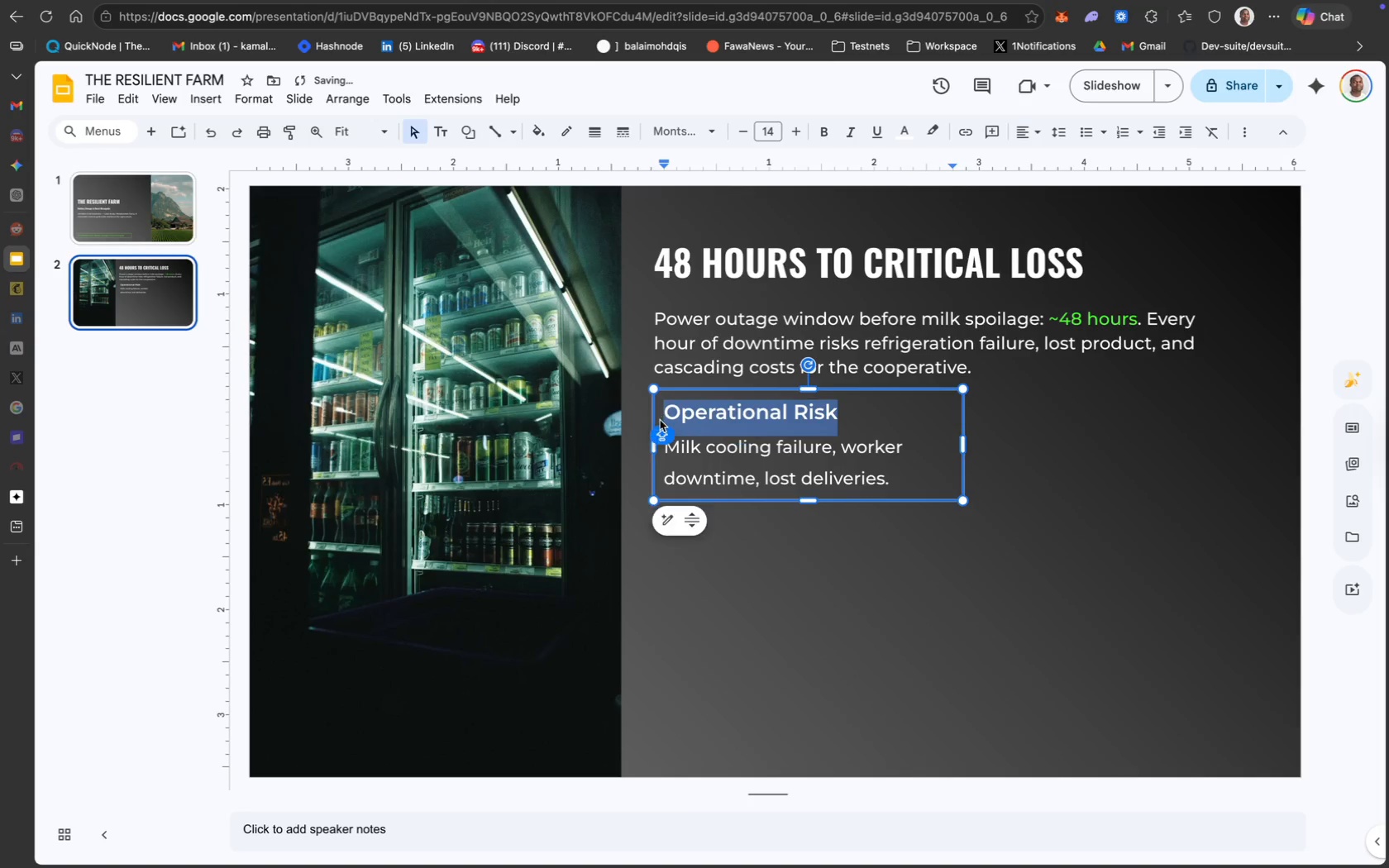 
key(Meta+B)
 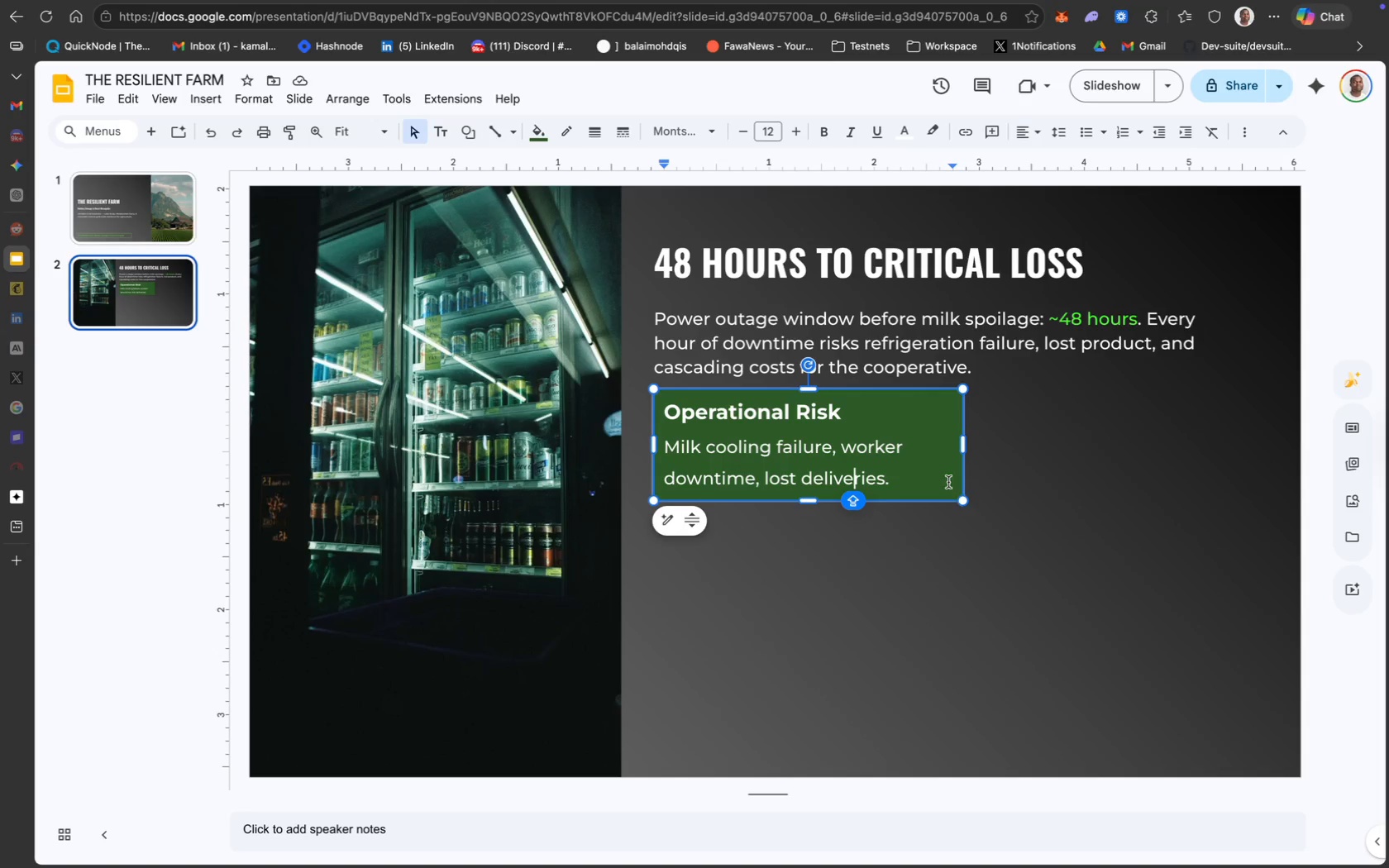 
wait(30.71)
 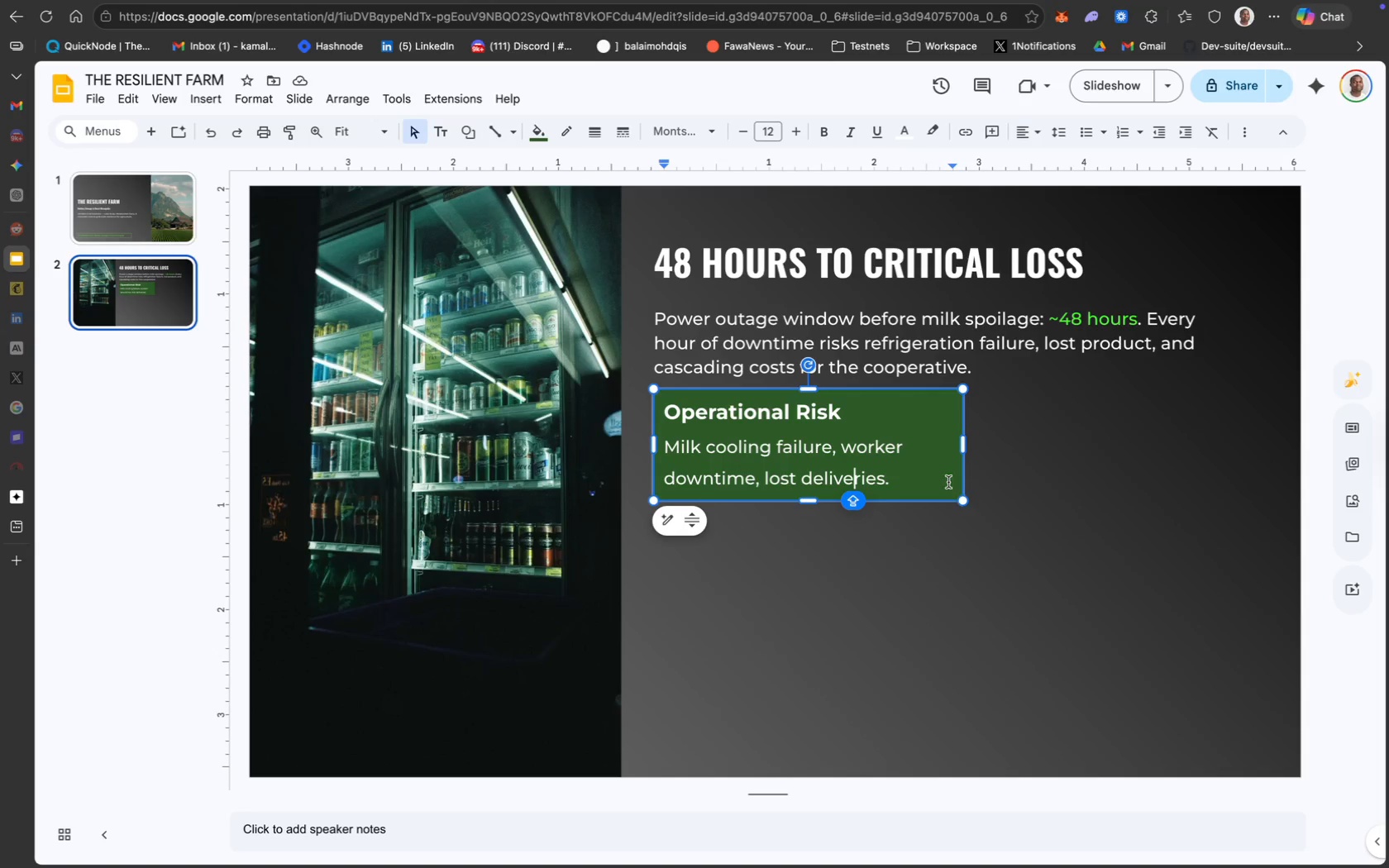 
left_click([461, 135])
 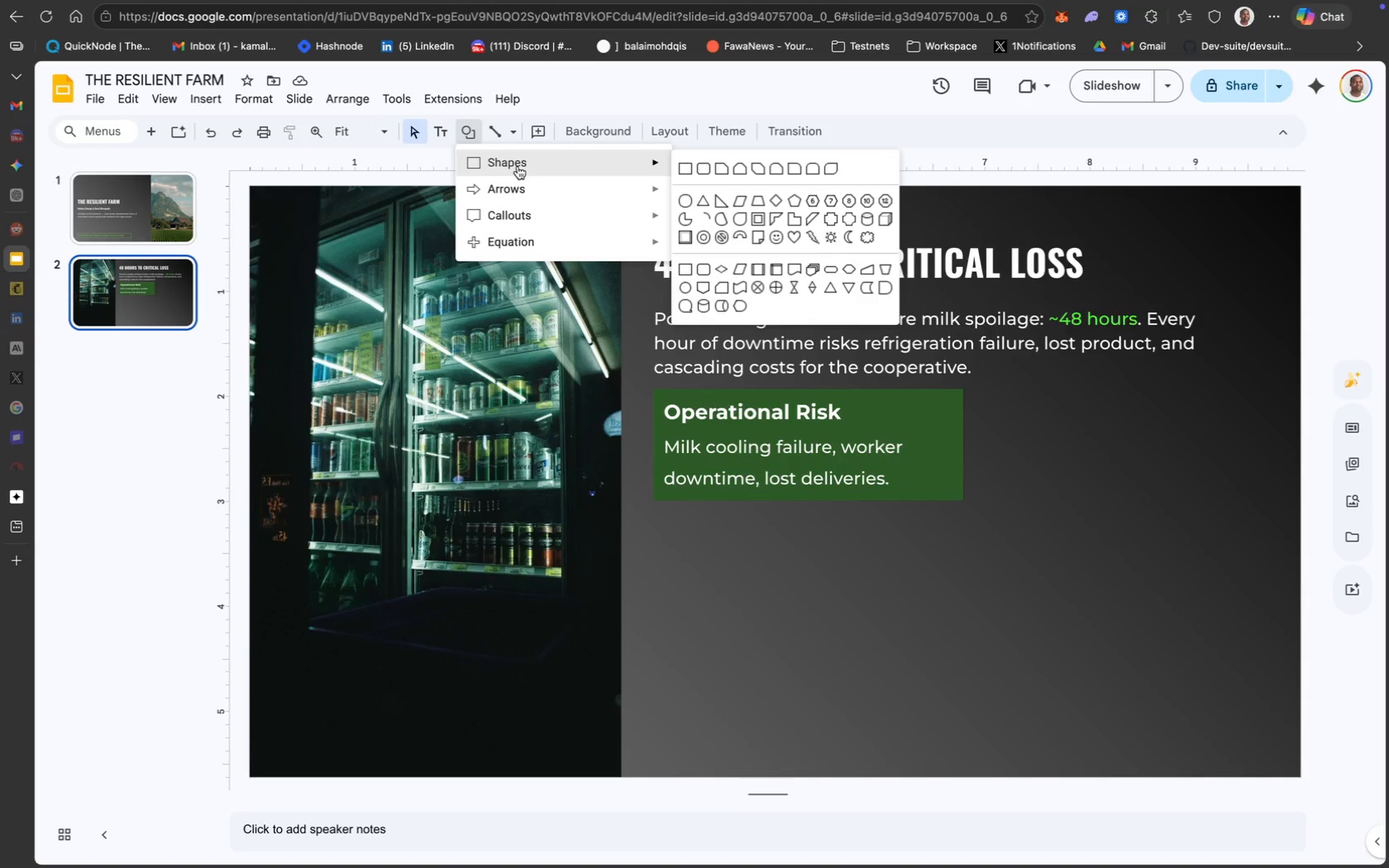 
mouse_move([709, 179])
 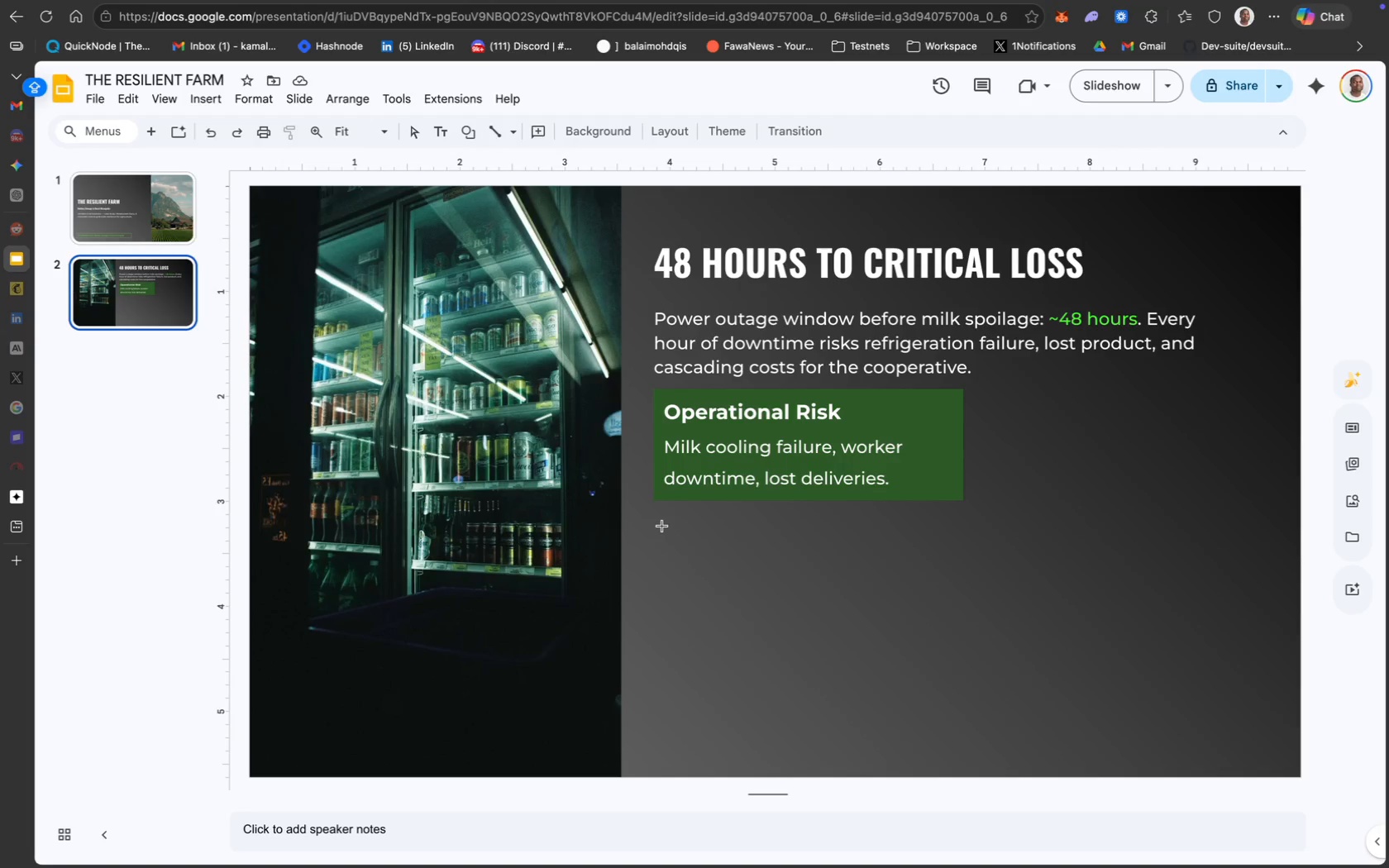 
left_click_drag(start_coordinate=[656, 527], to_coordinate=[957, 675])
 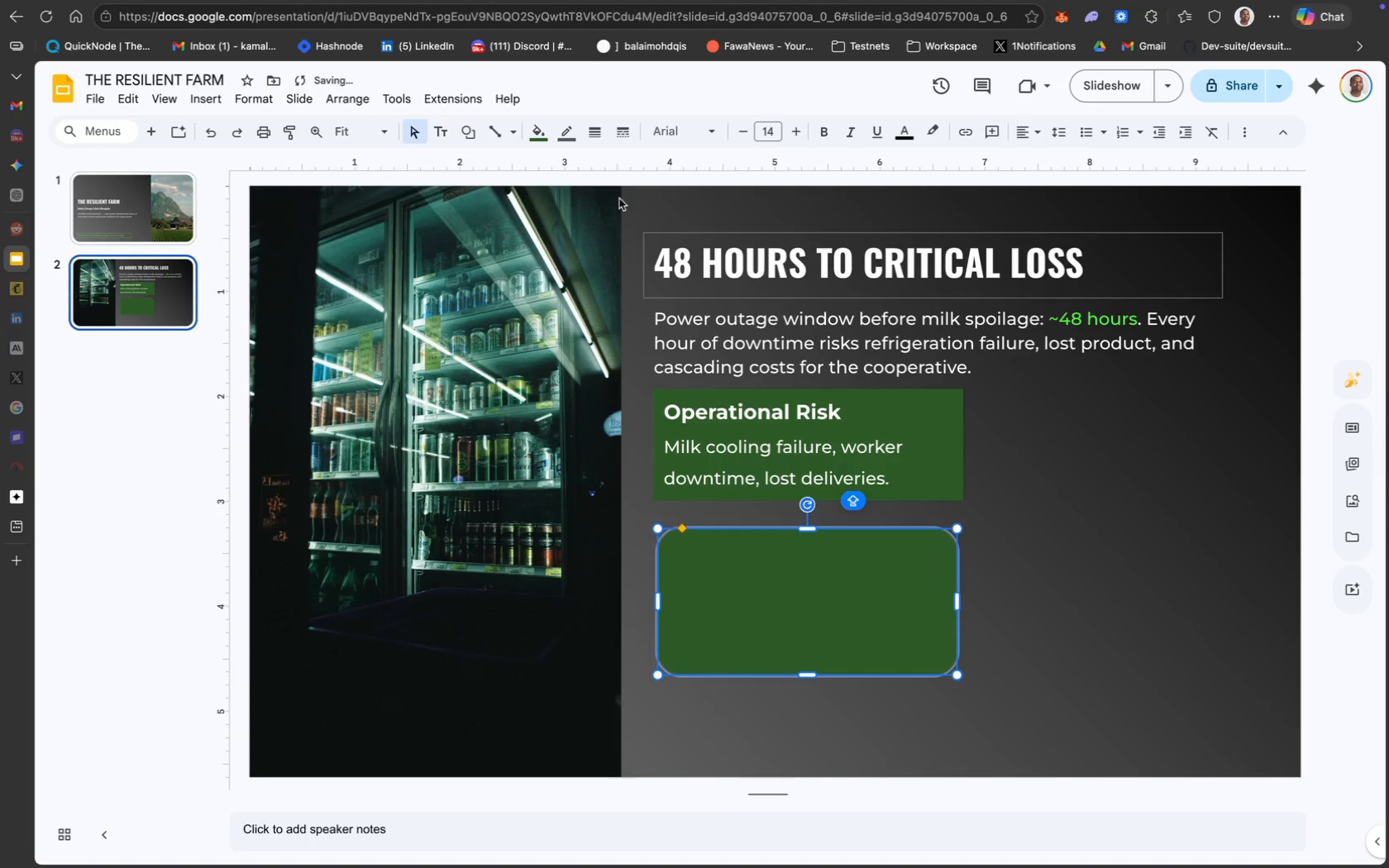 
wait(12.24)
 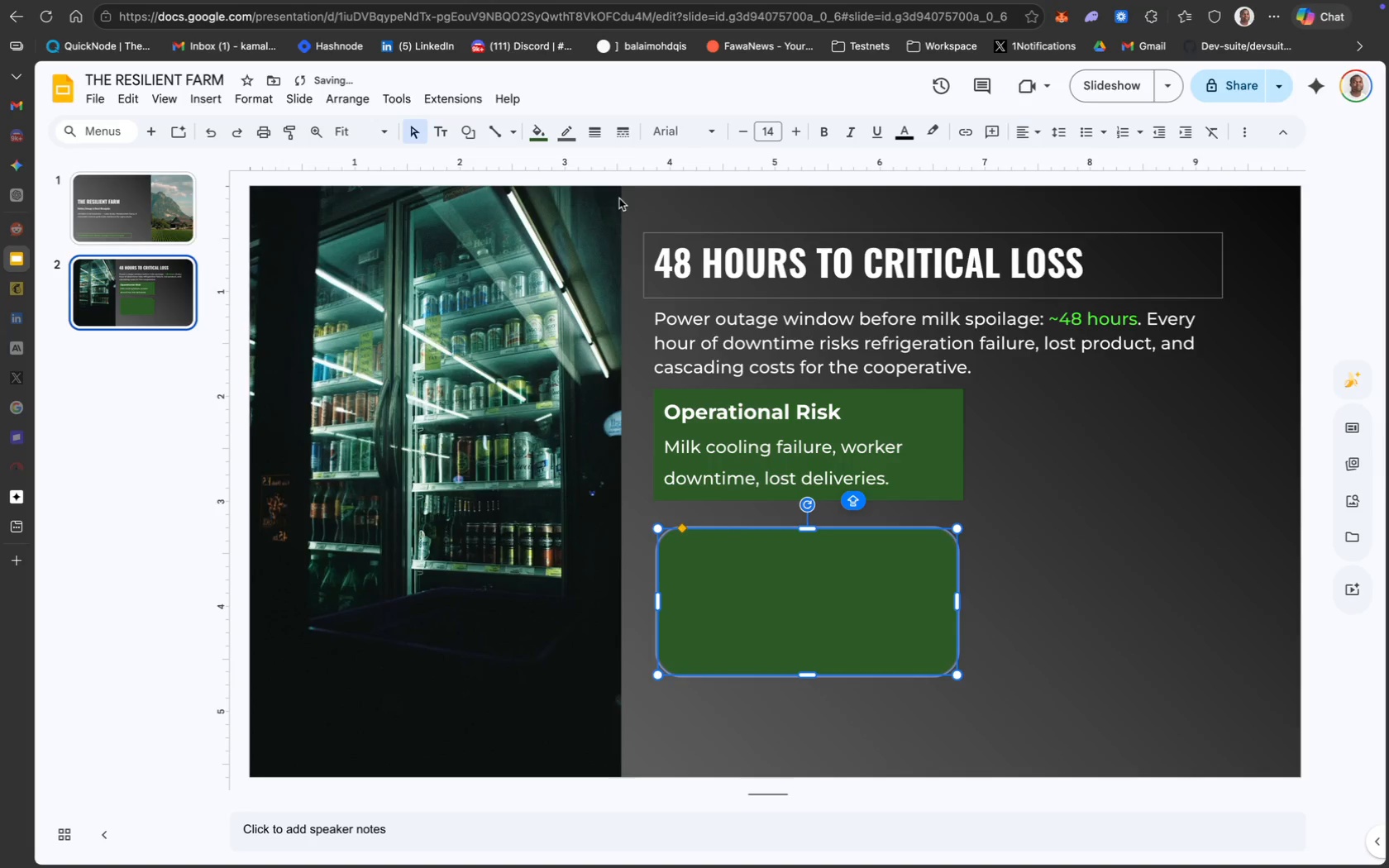 
left_click([623, 237])
 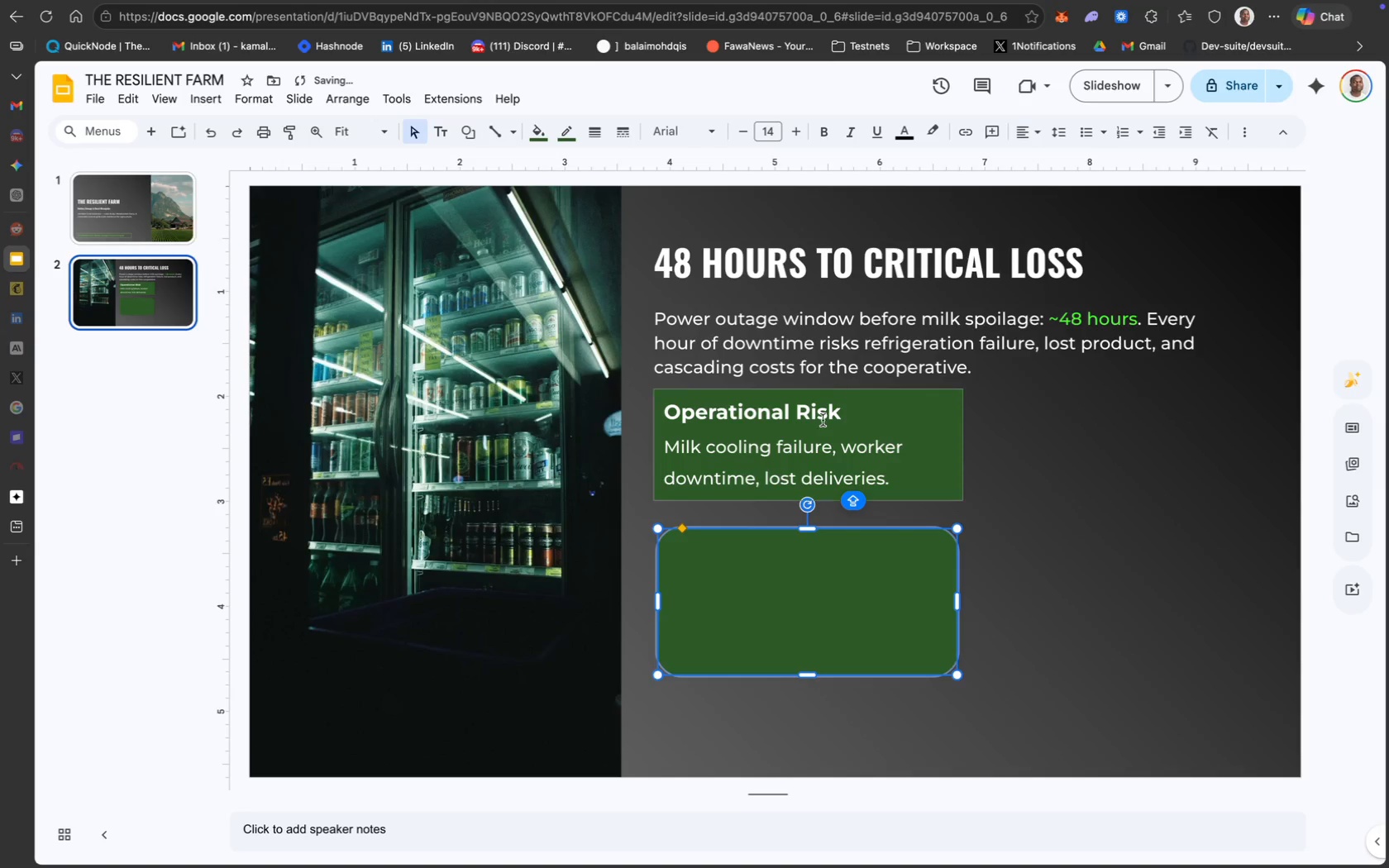 
left_click([816, 428])
 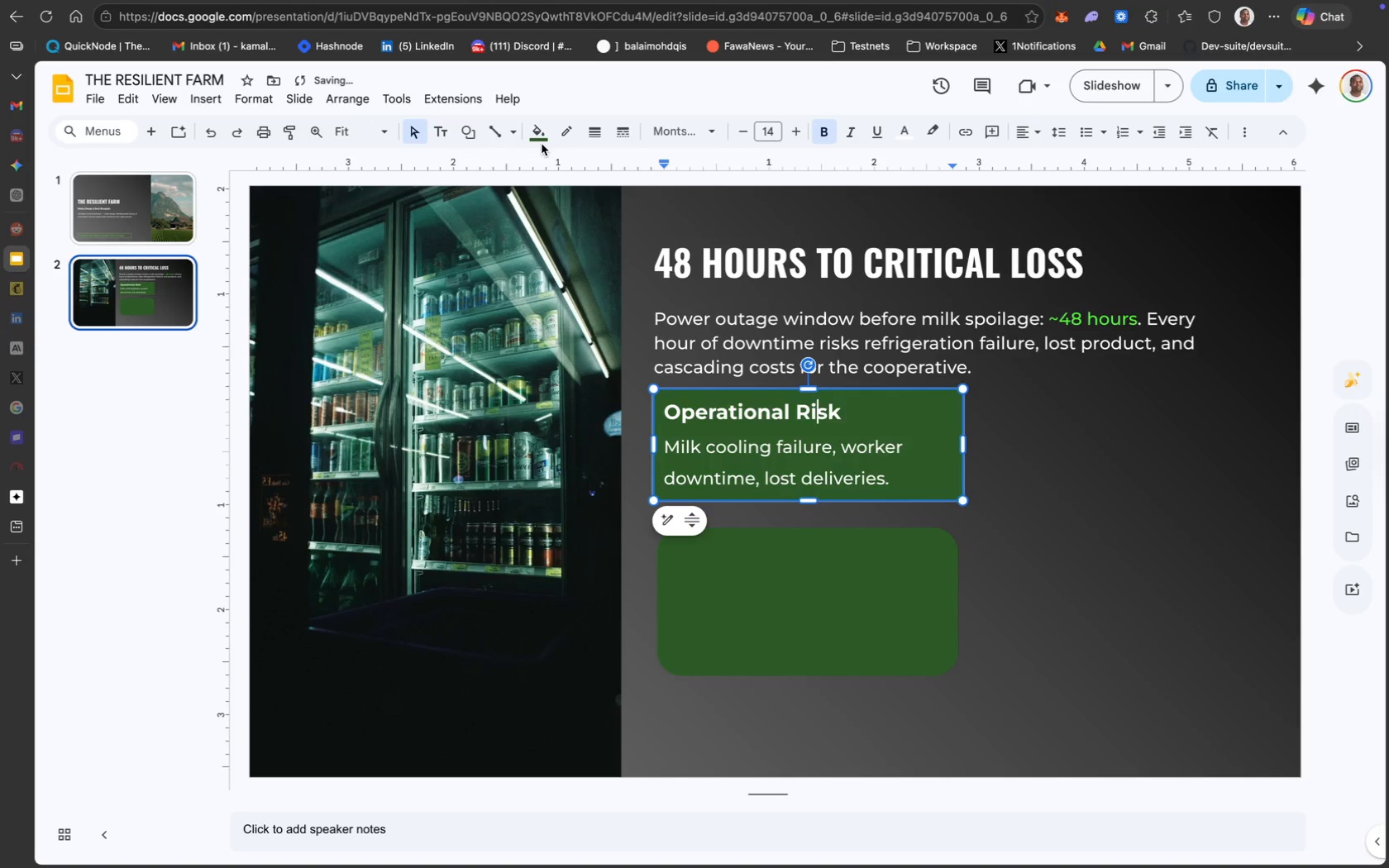 
left_click([534, 131])
 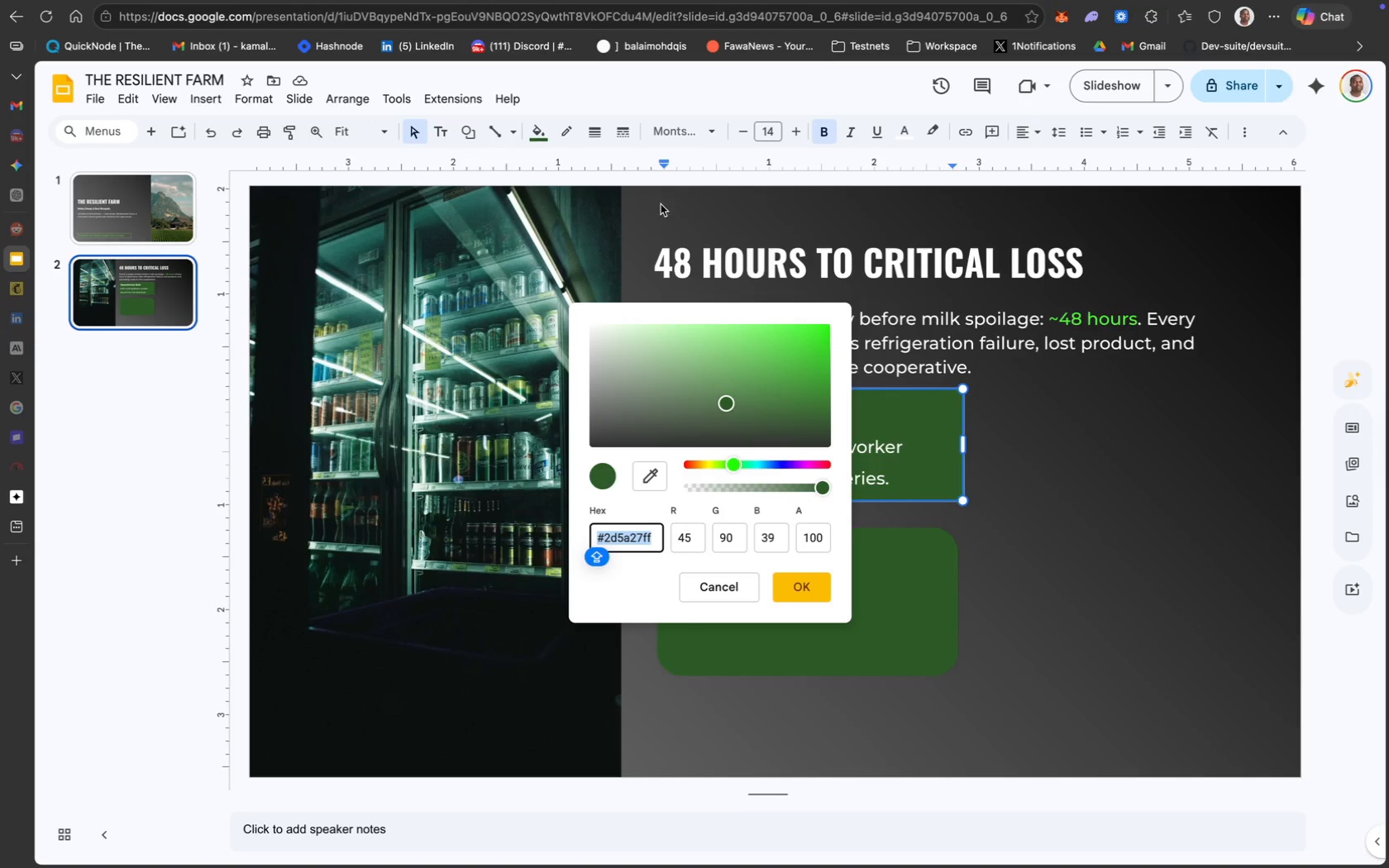 
wait(5.61)
 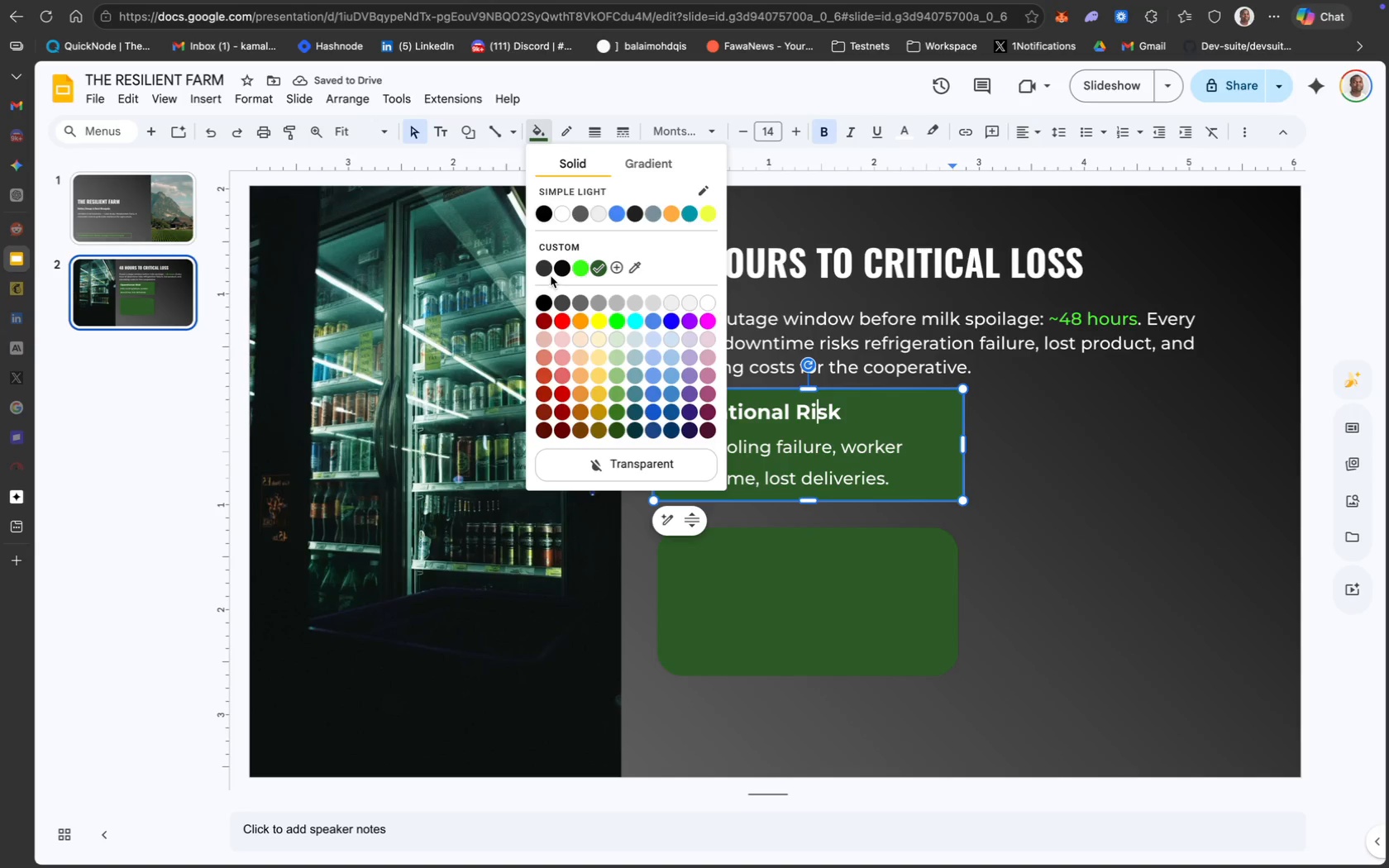 
left_click([709, 583])
 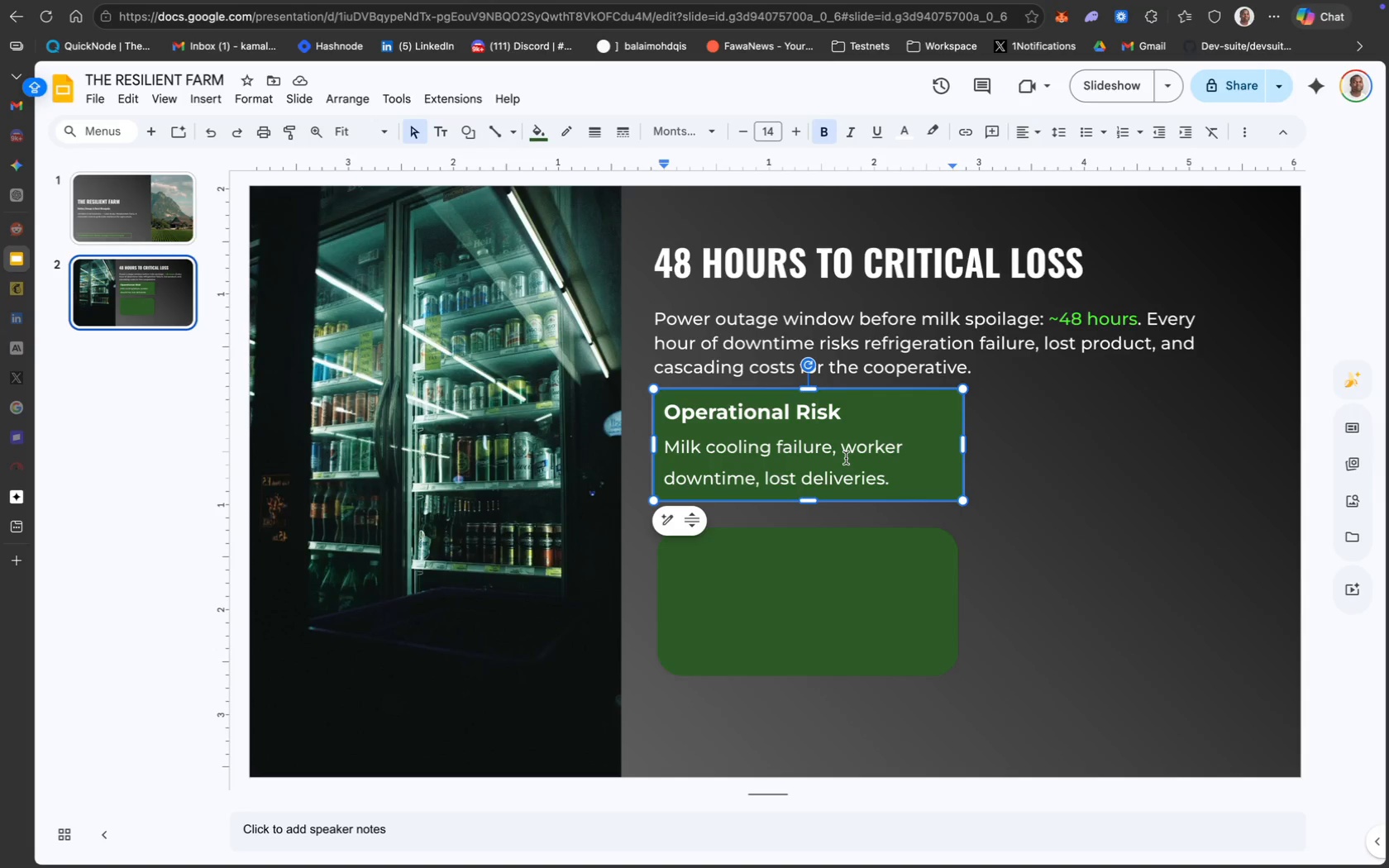 
left_click_drag(start_coordinate=[889, 477], to_coordinate=[664, 409])
 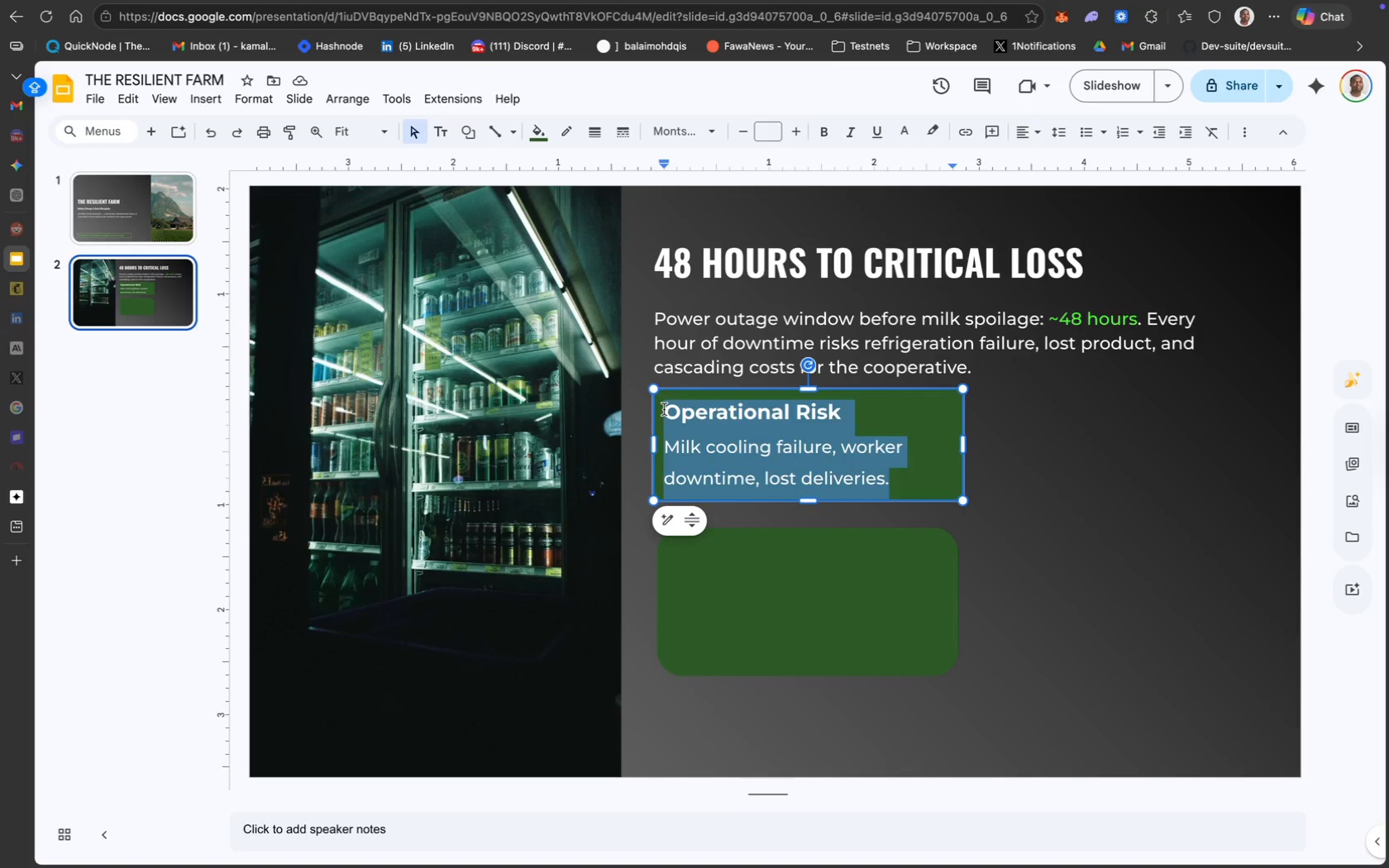 
key(Meta+C)
 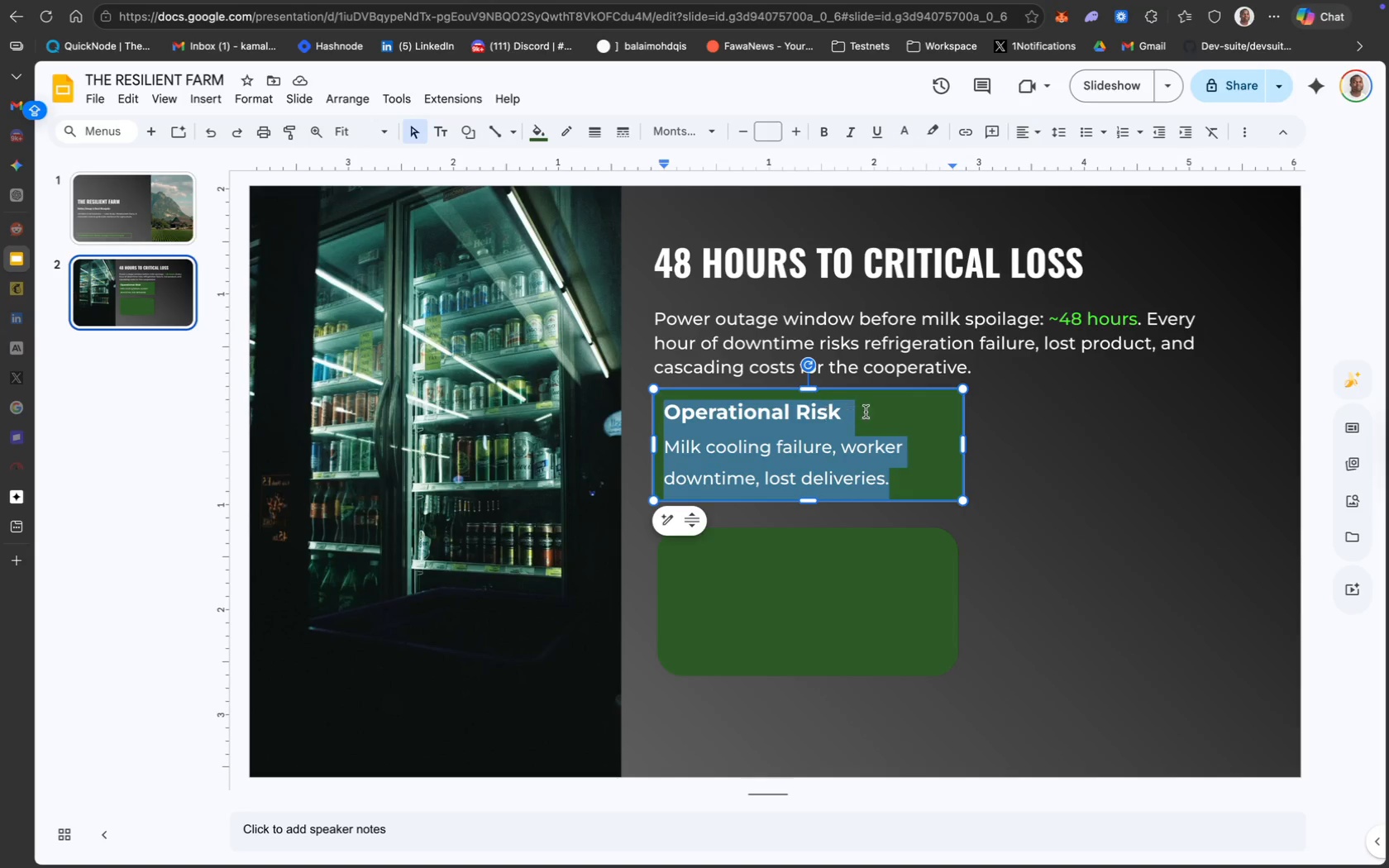 
left_click([884, 406])
 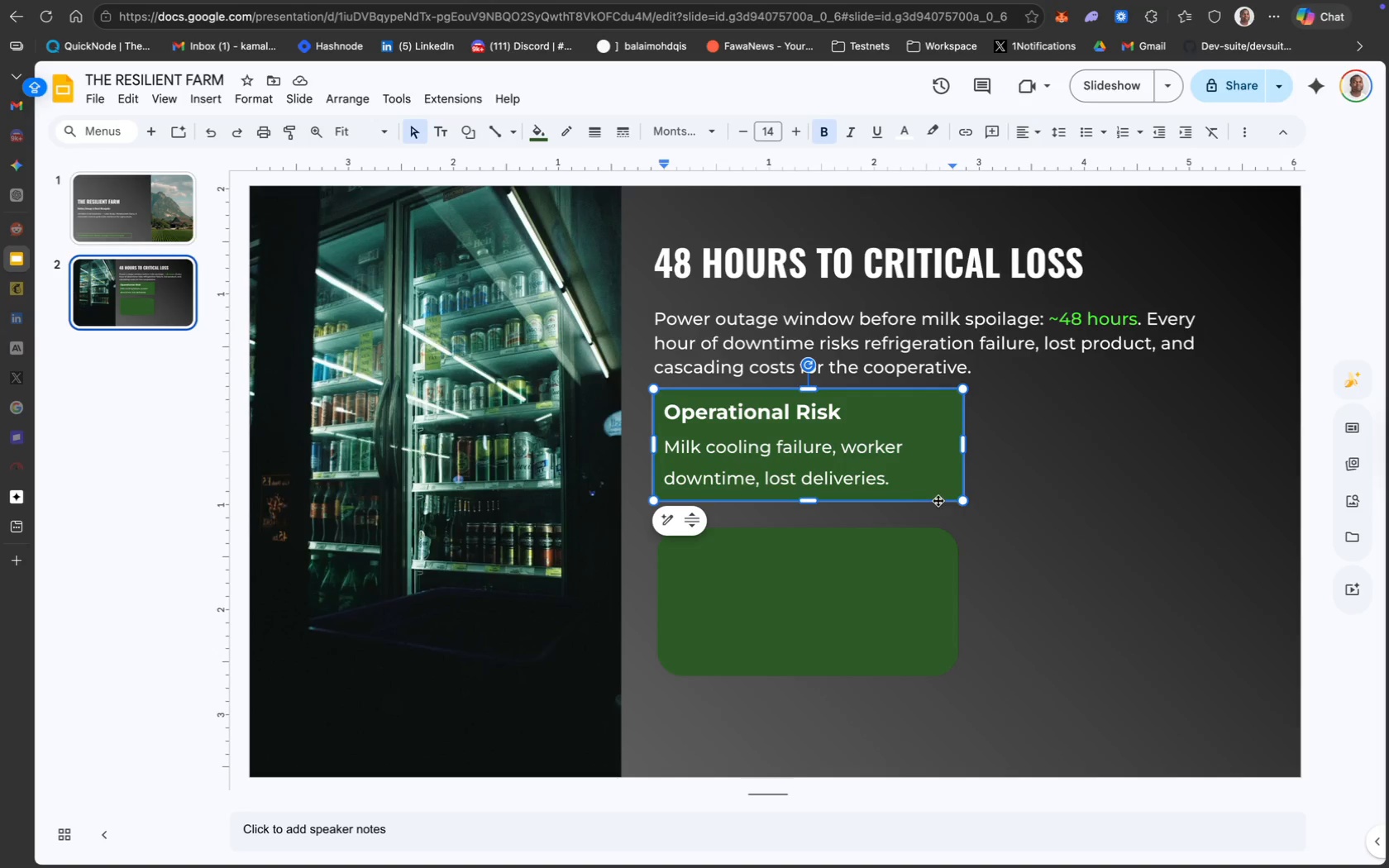 
left_click([916, 491])
 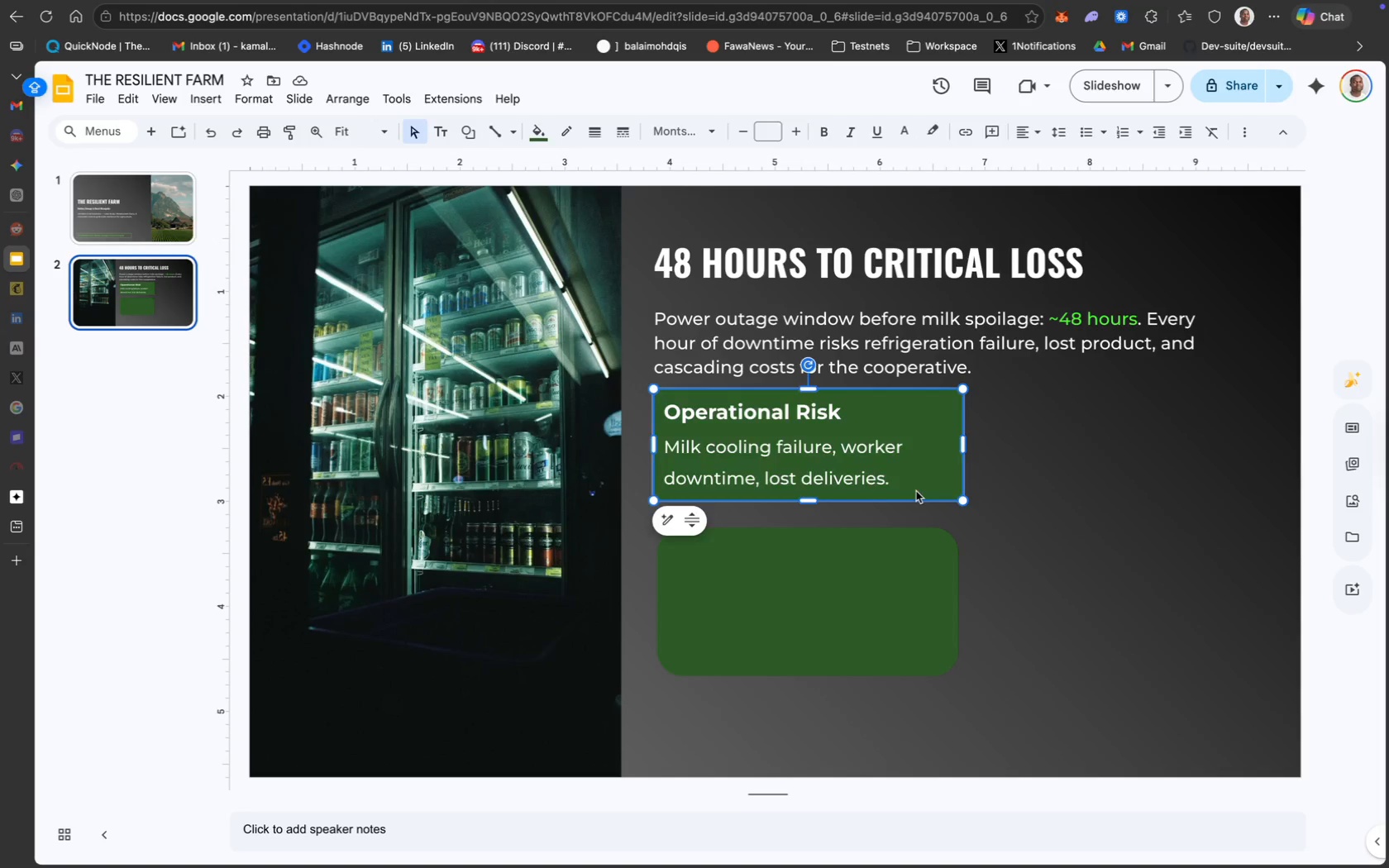 
key(Backspace)
 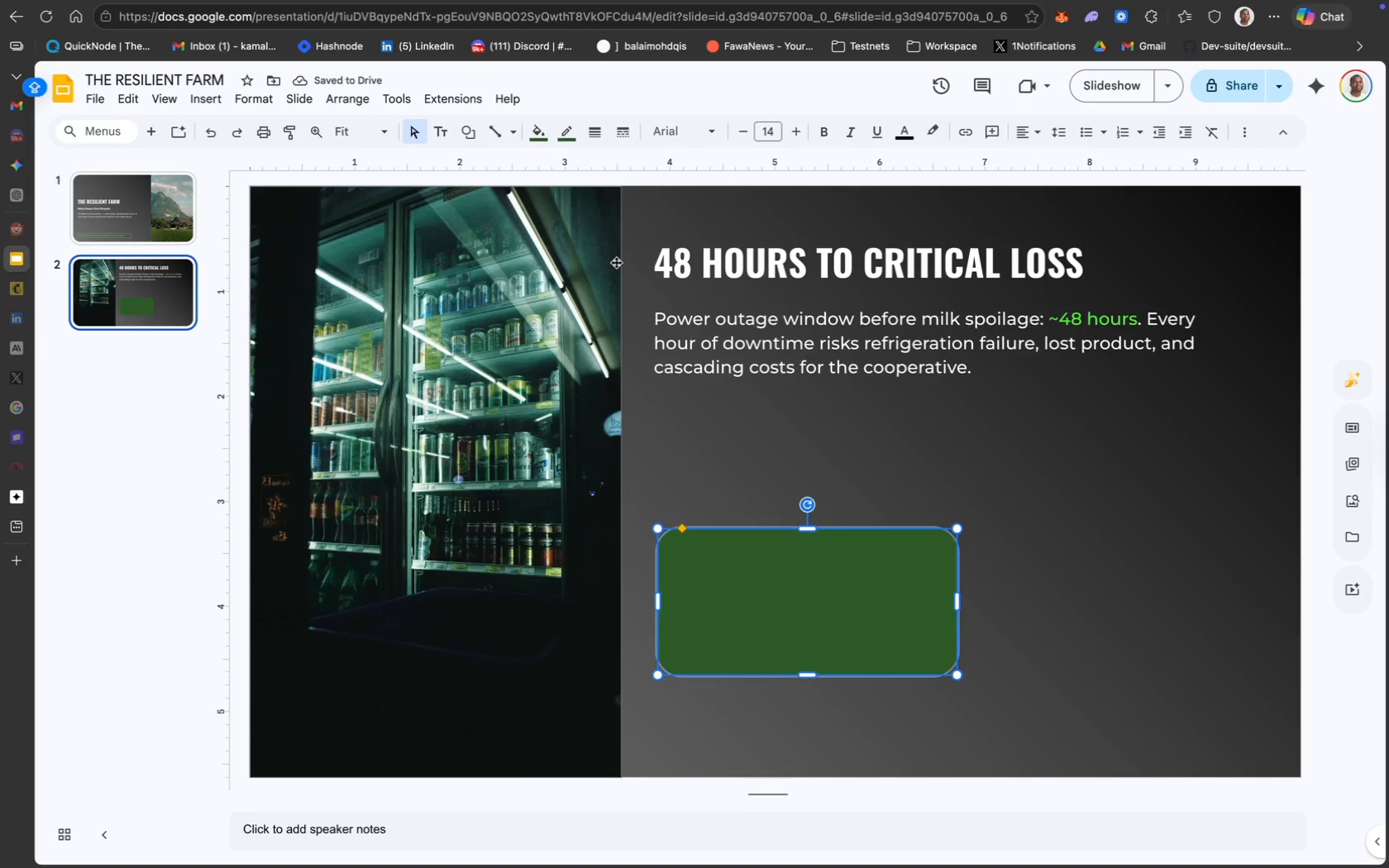 
left_click([437, 132])
 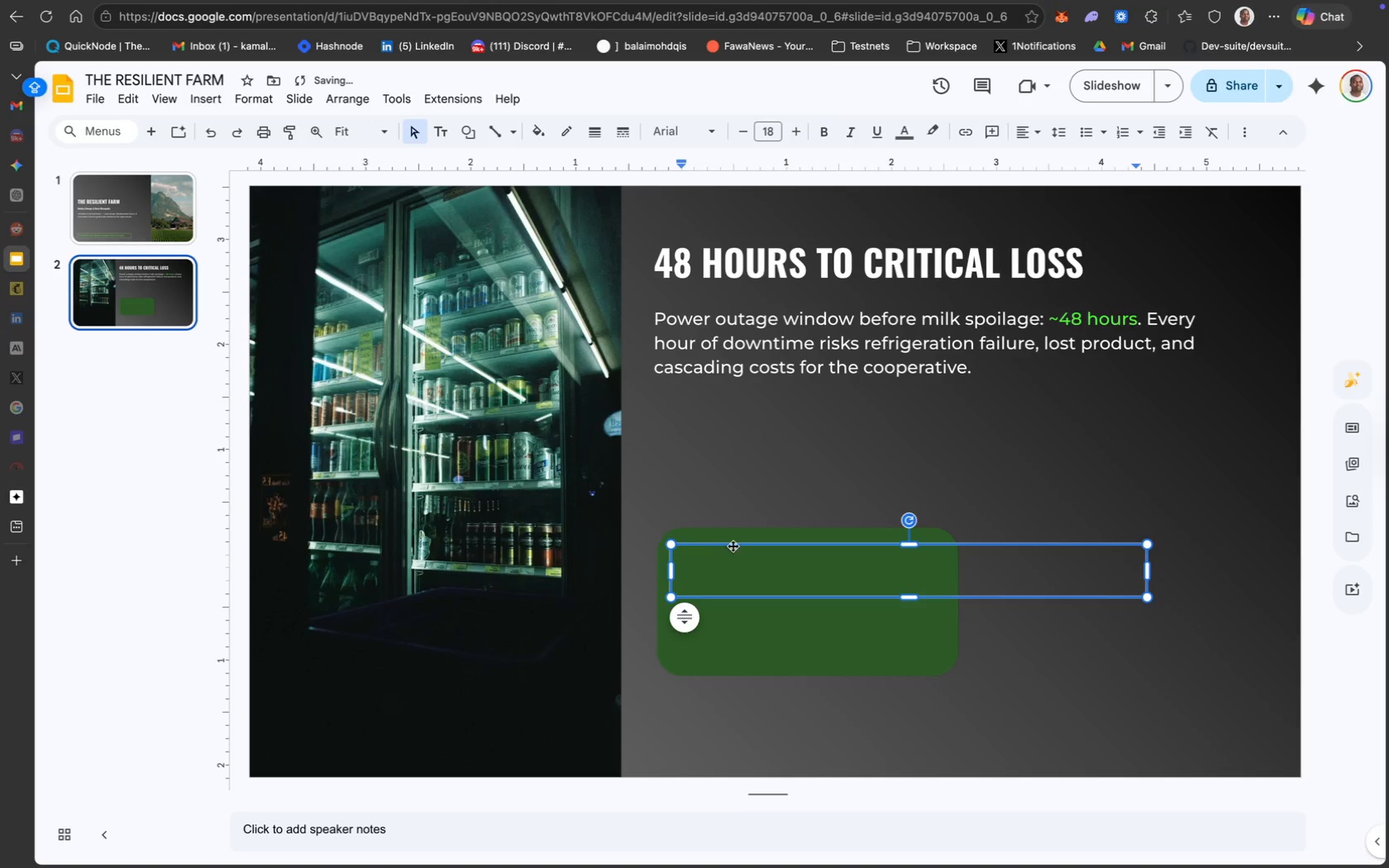 
key(Meta+V)
 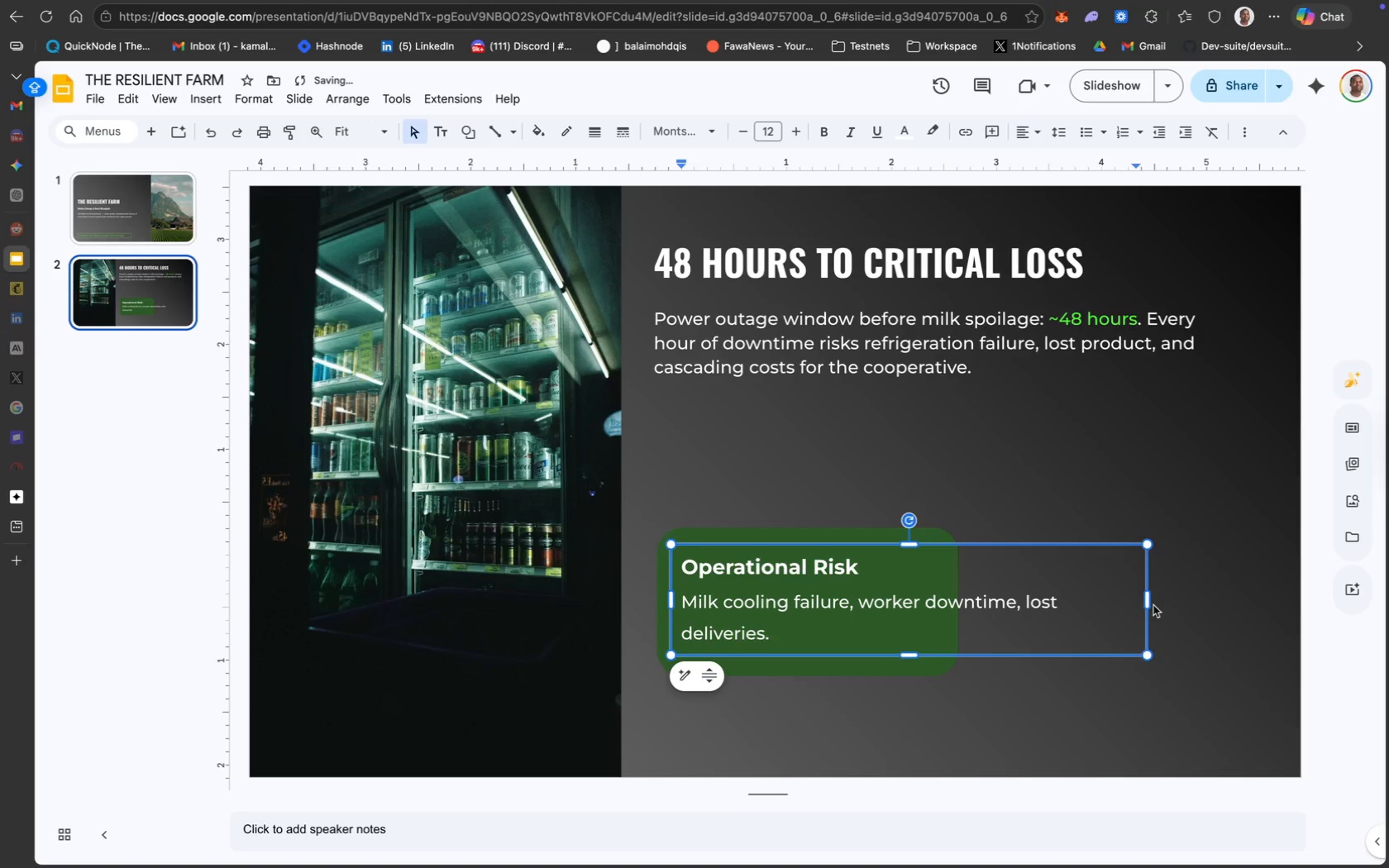 
left_click_drag(start_coordinate=[1148, 603], to_coordinate=[938, 594])
 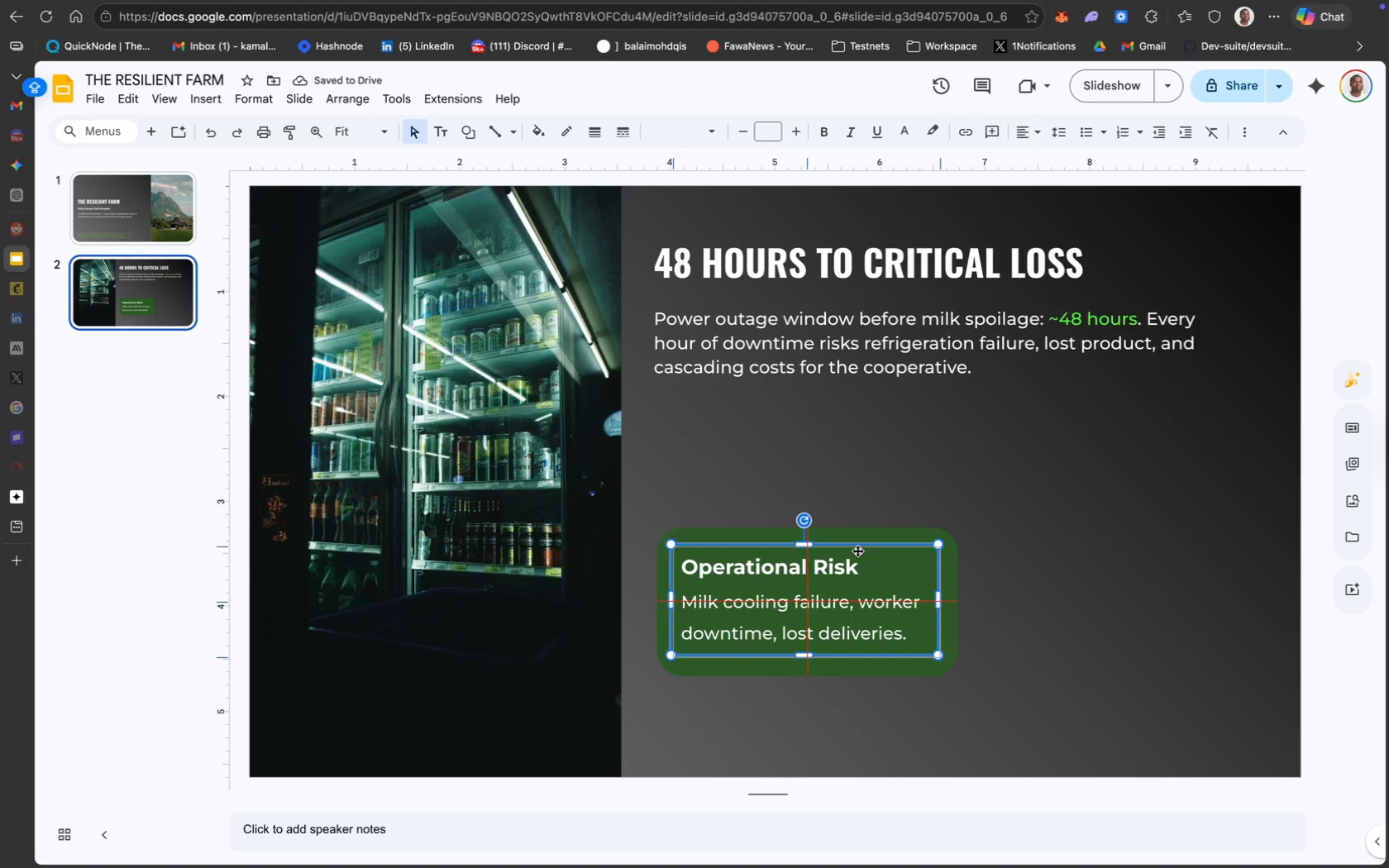 
hold_key(key=ShiftLeft, duration=0.94)
left_click([850, 537])
 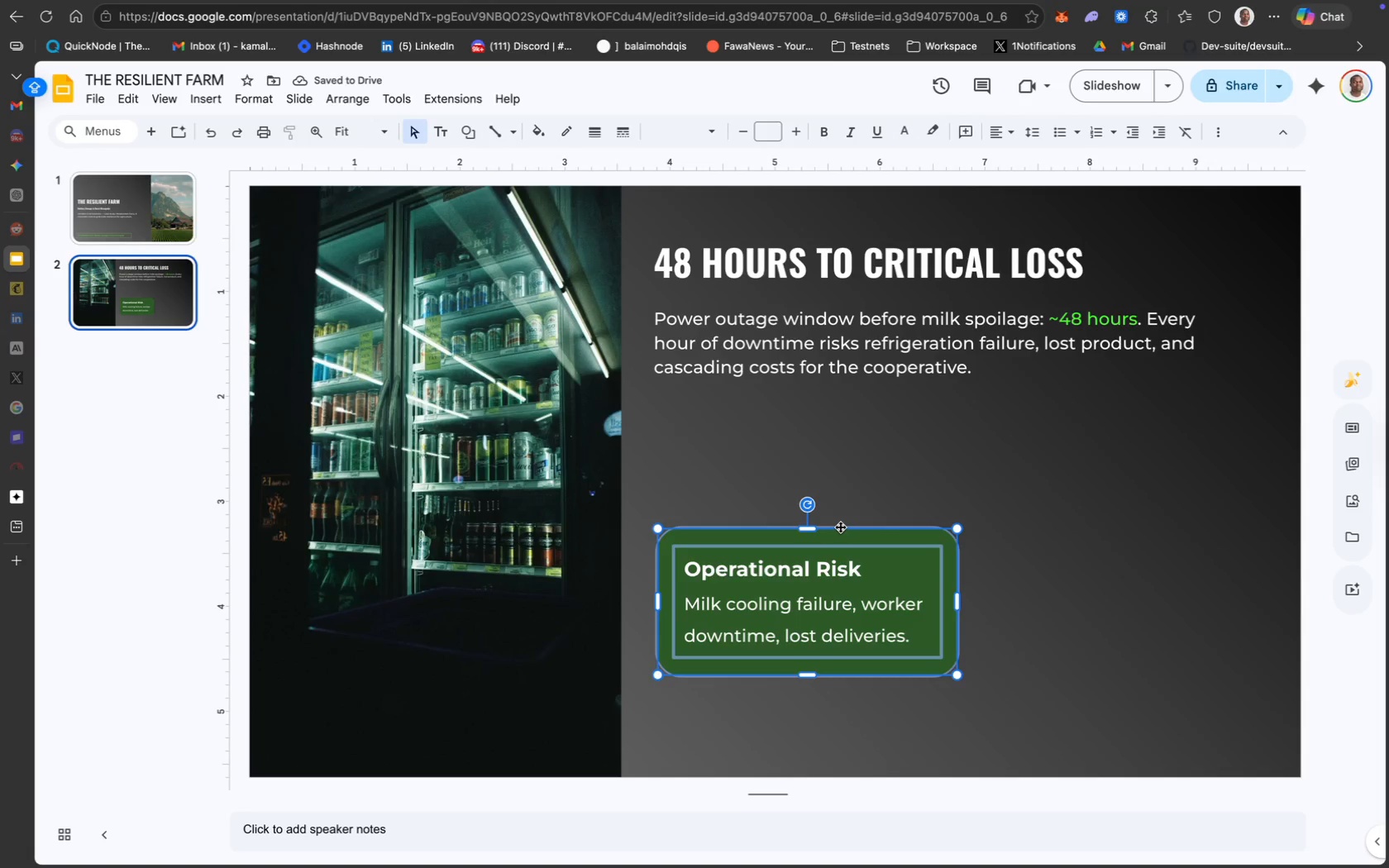 
left_click_drag(start_coordinate=[835, 528], to_coordinate=[824, 396])
 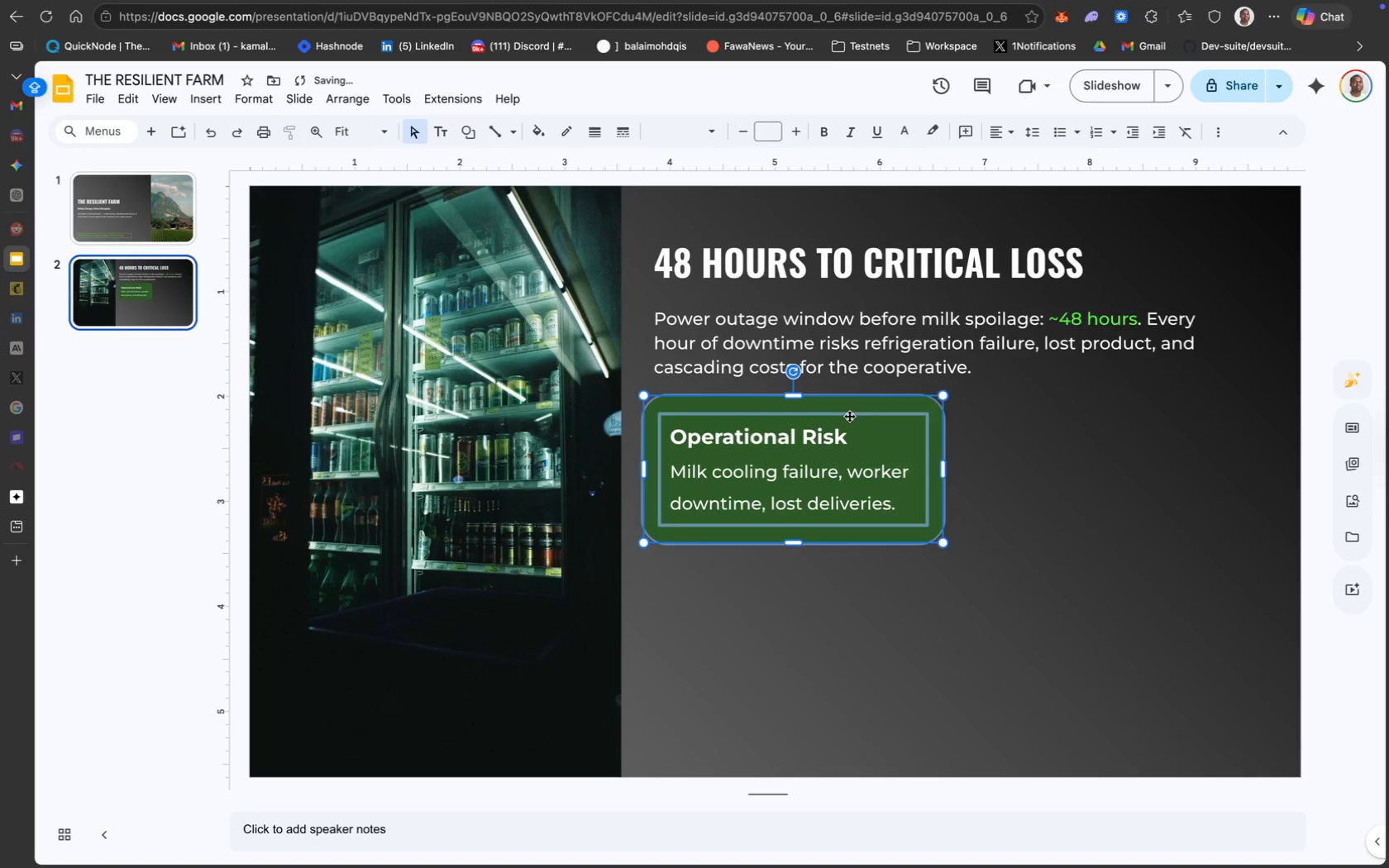 
left_click_drag(start_coordinate=[856, 401], to_coordinate=[866, 400])
 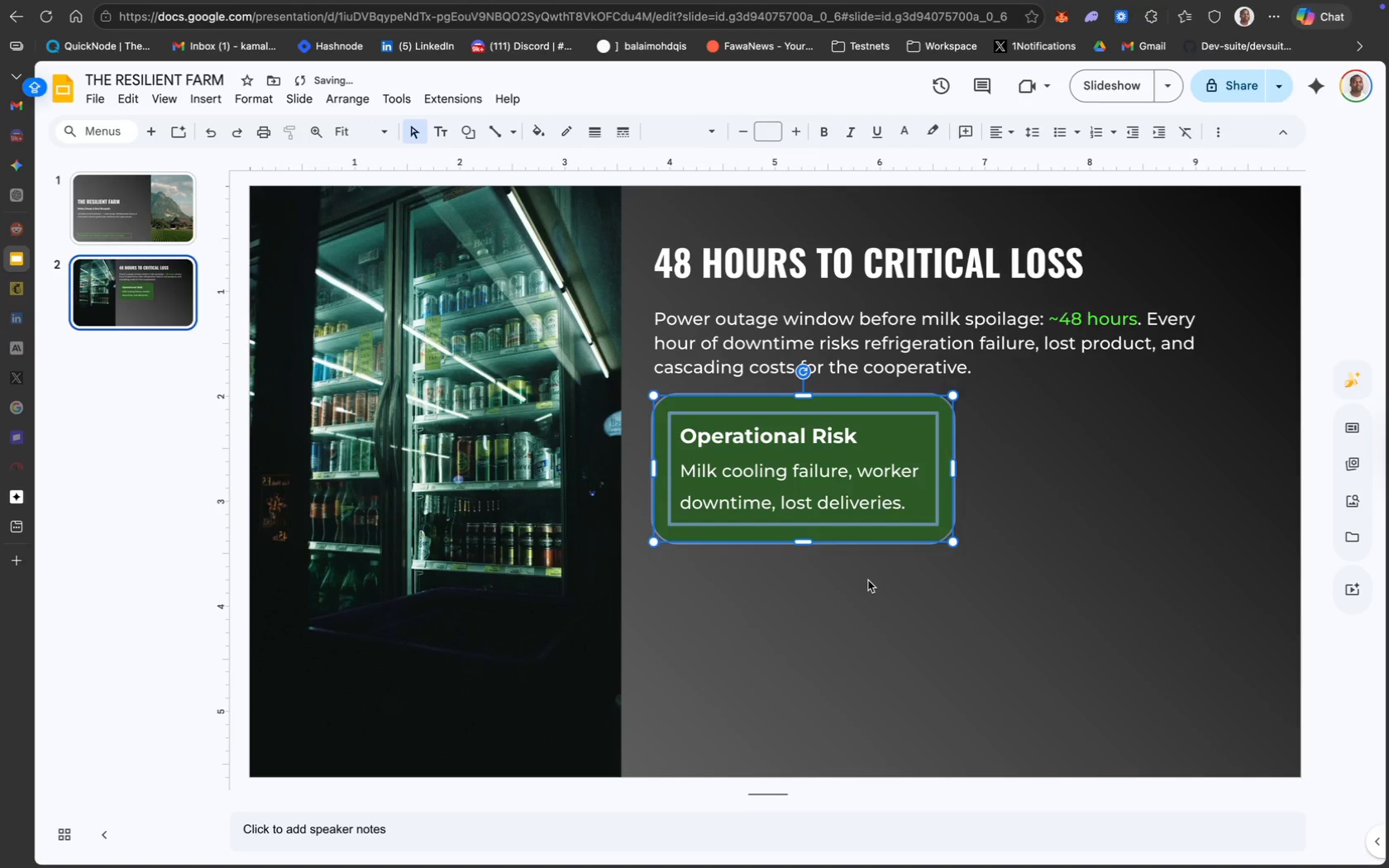 
left_click([868, 582])
 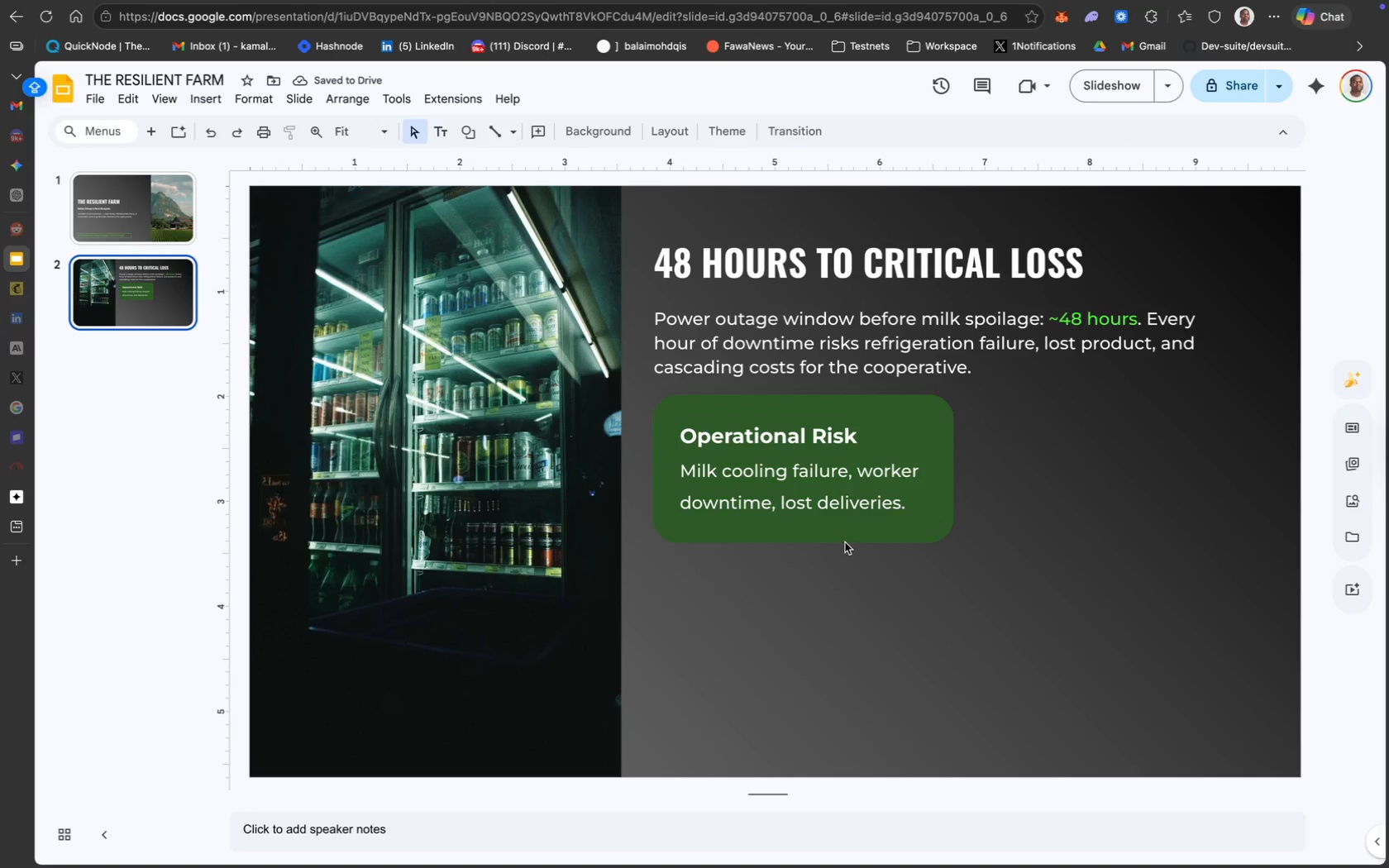 
key(ArrowUp)
 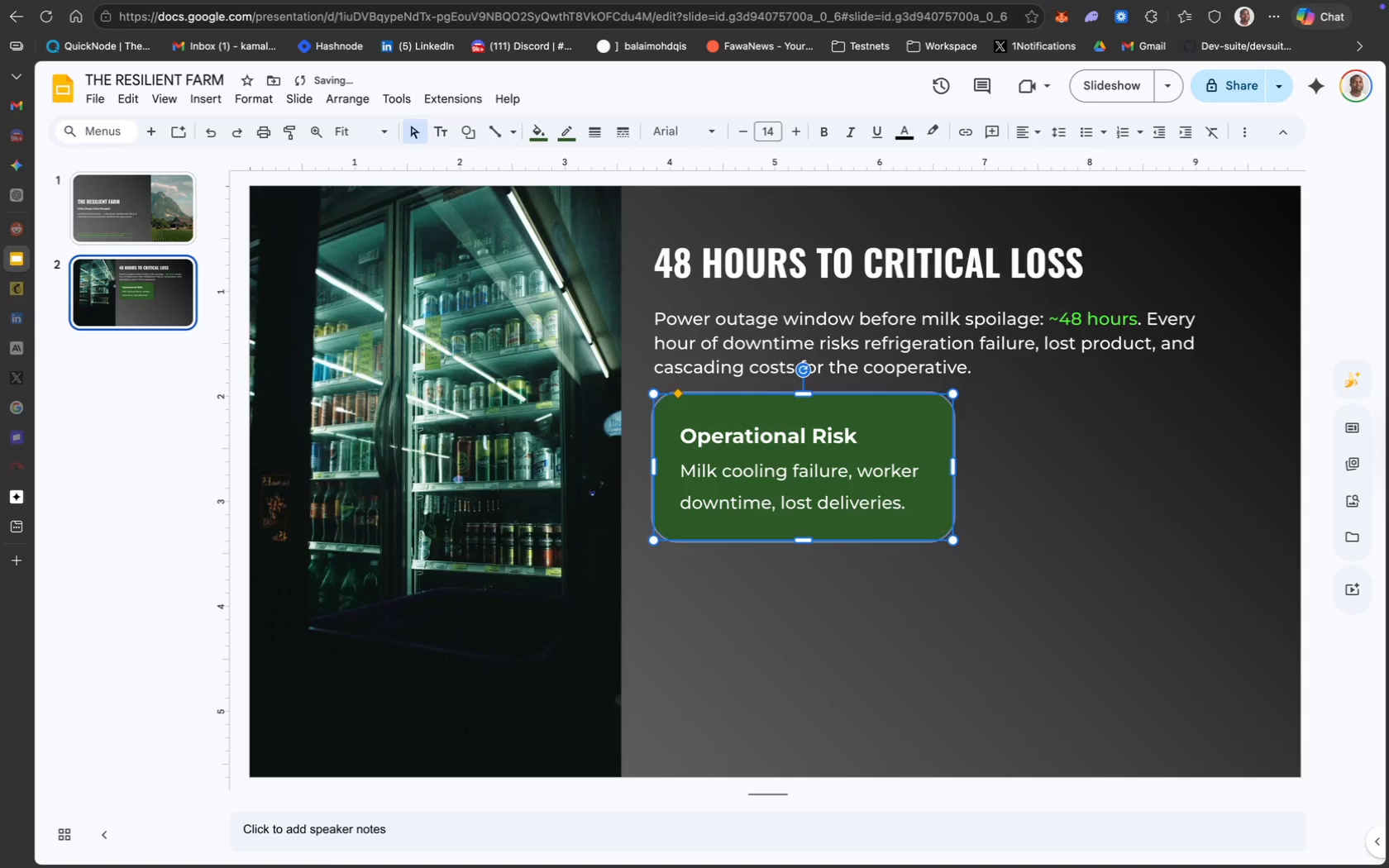 
key(ArrowUp)
 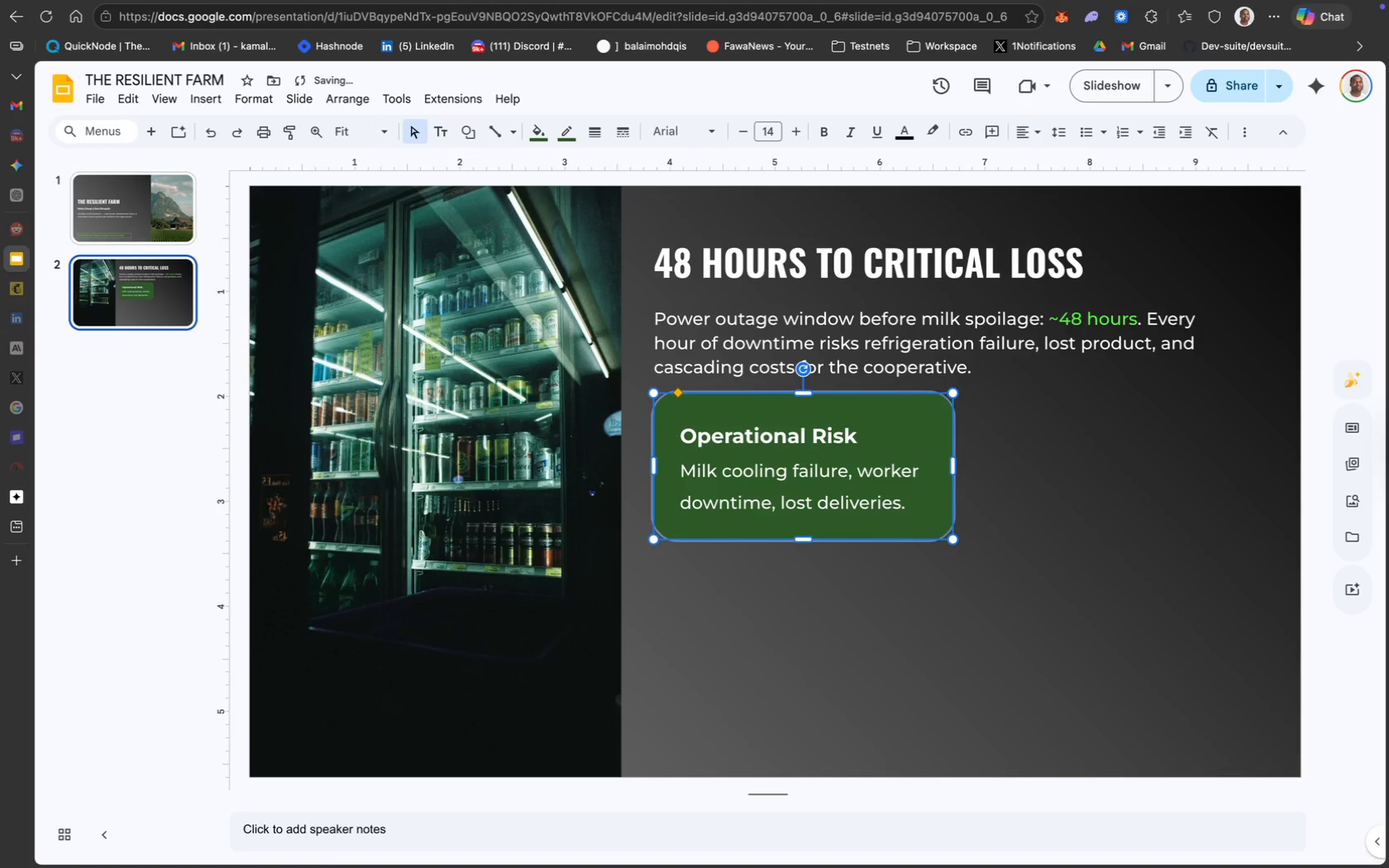 
key(ArrowUp)
 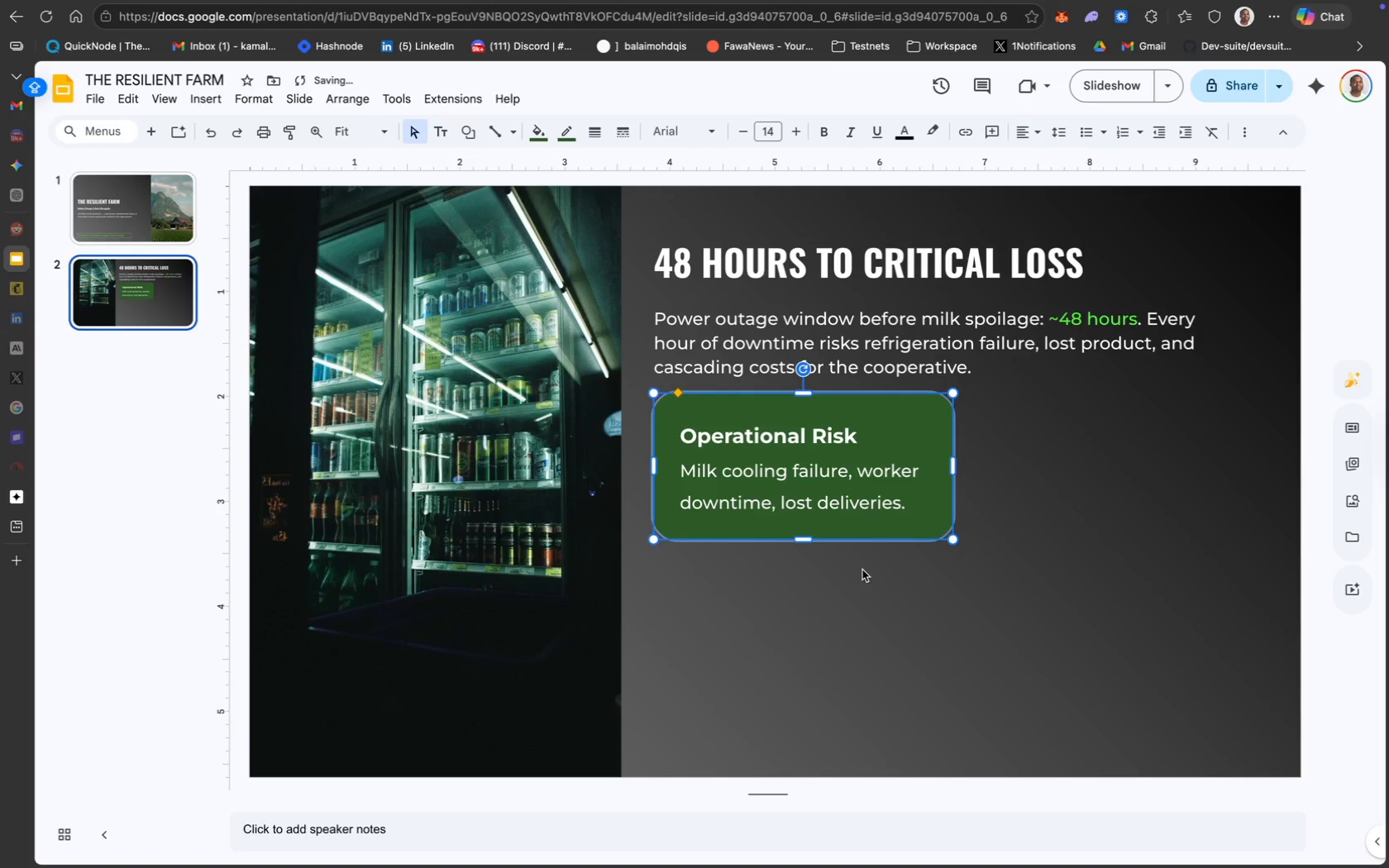 
key(Meta+Z)
 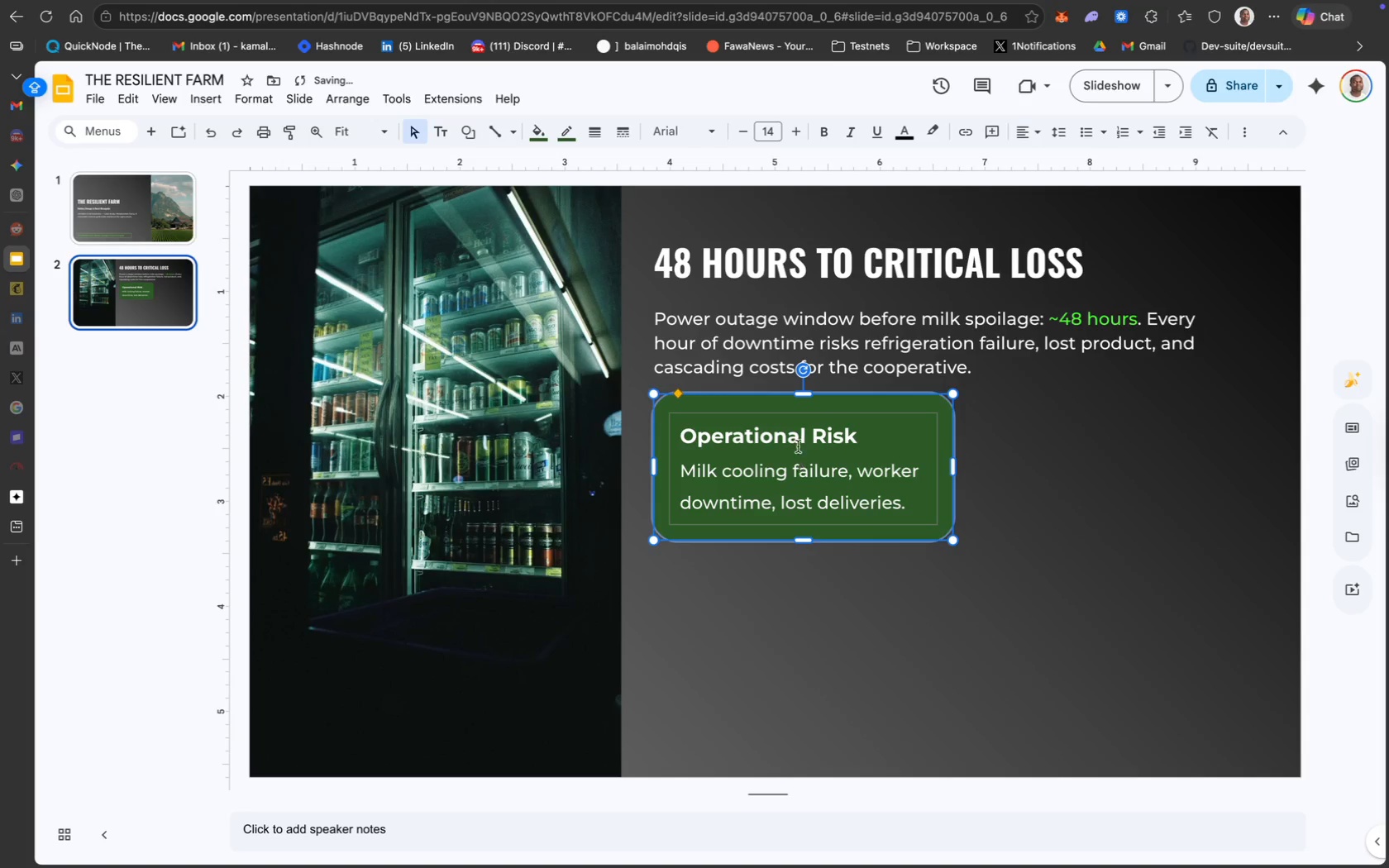 
left_click([805, 422])
 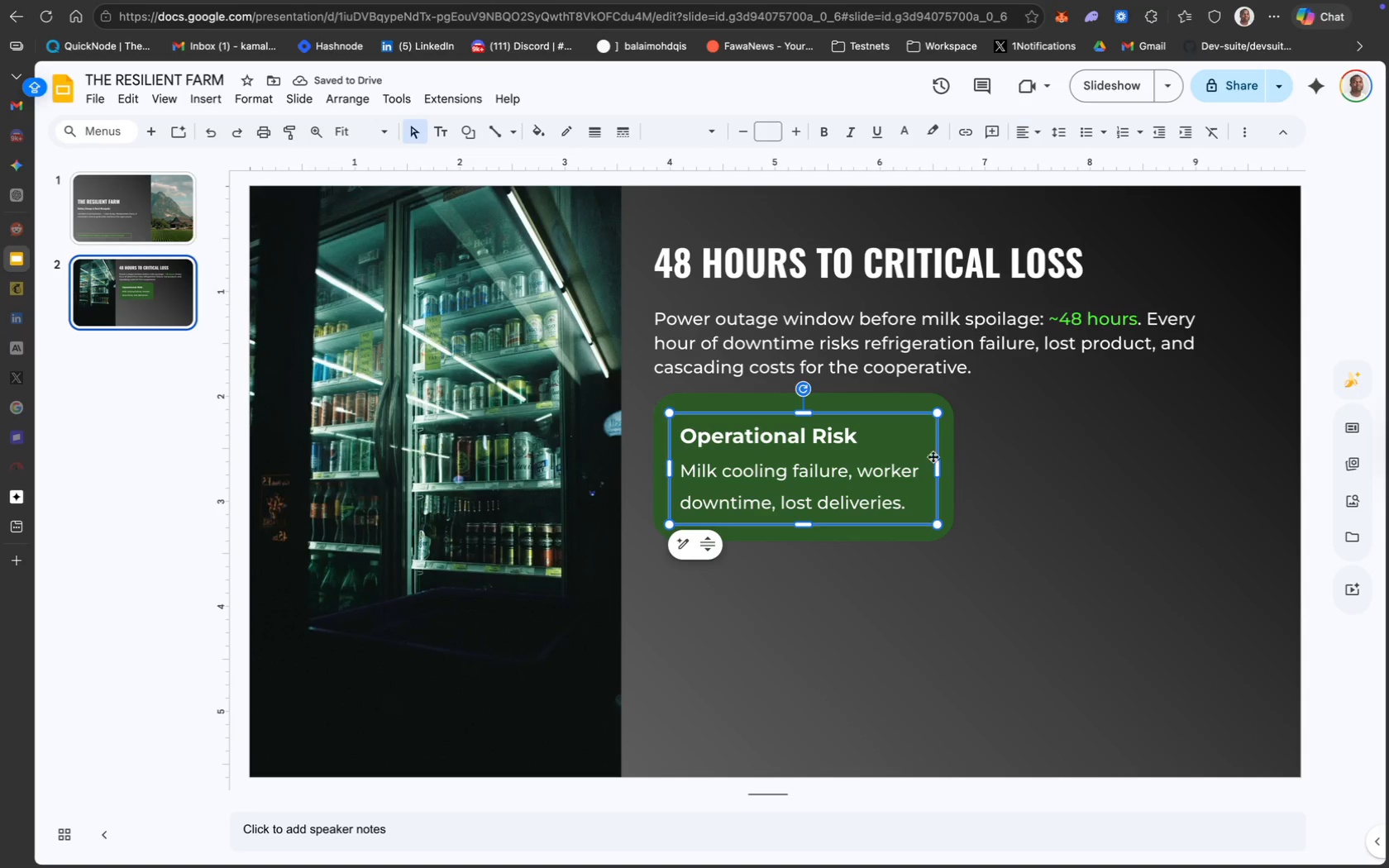 
left_click_drag(start_coordinate=[882, 414], to_coordinate=[881, 418])
 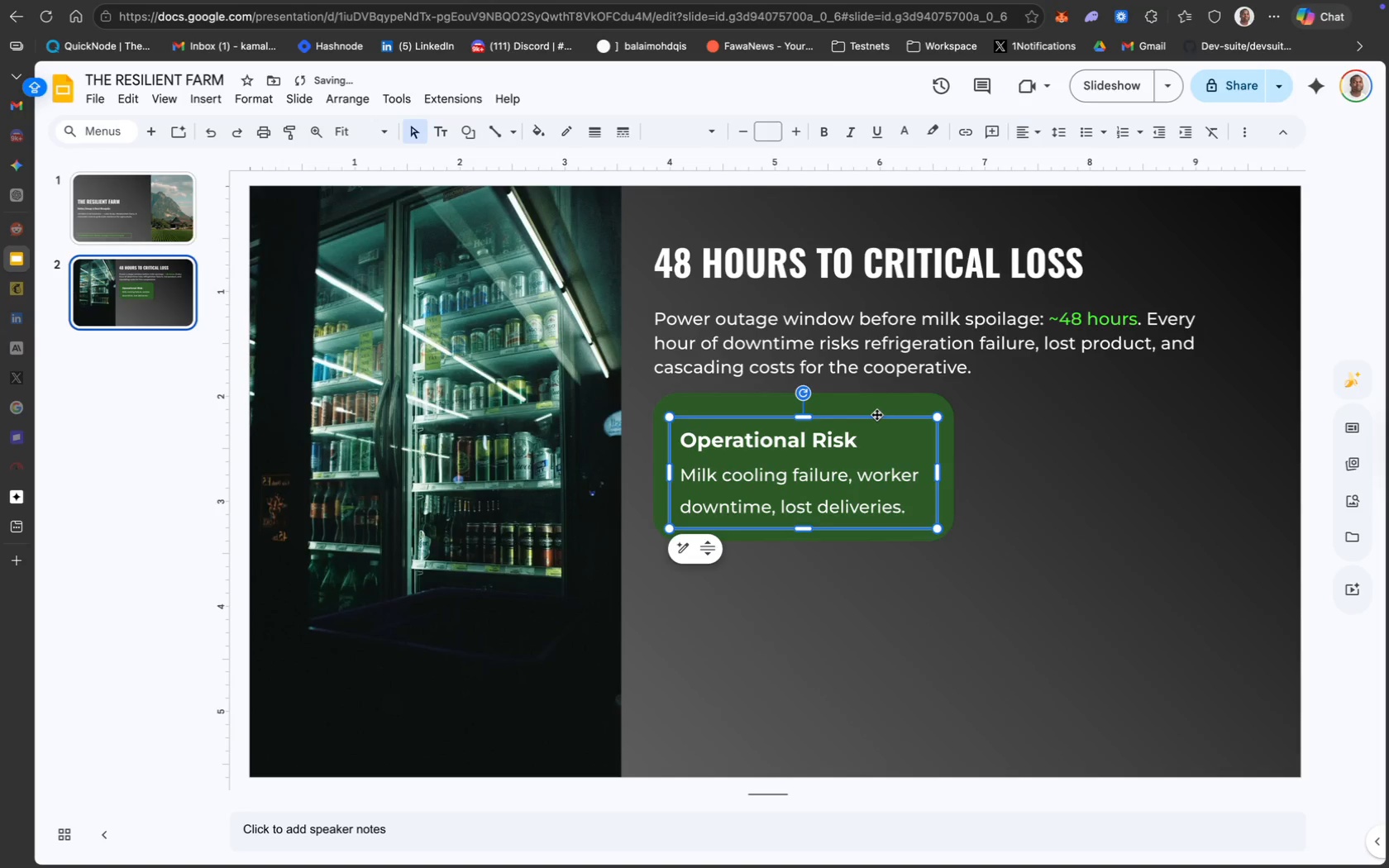 
left_click_drag(start_coordinate=[876, 416], to_coordinate=[876, 412])
 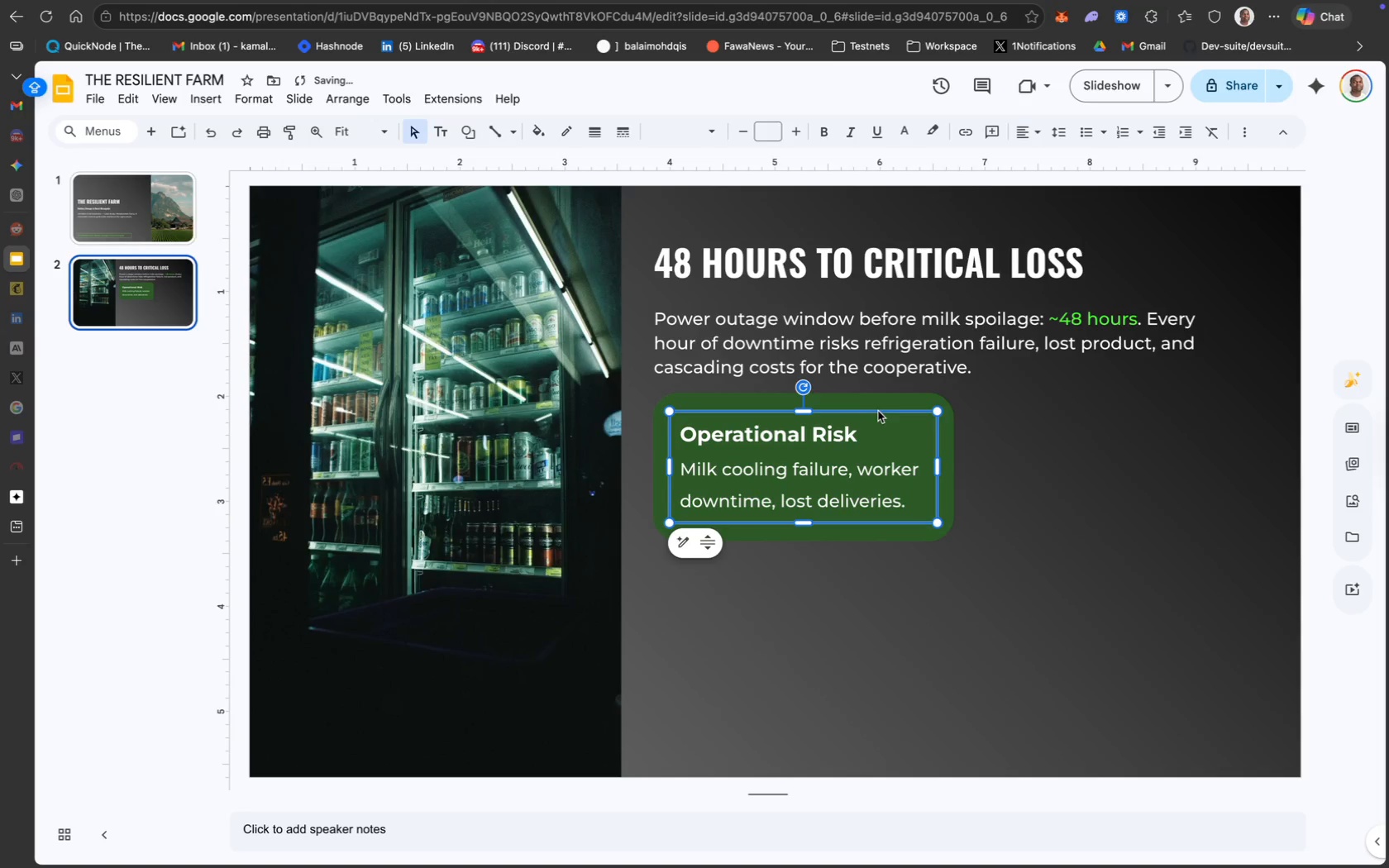 
hold_key(key=ShiftLeft, duration=0.87)
left_click([895, 399])
 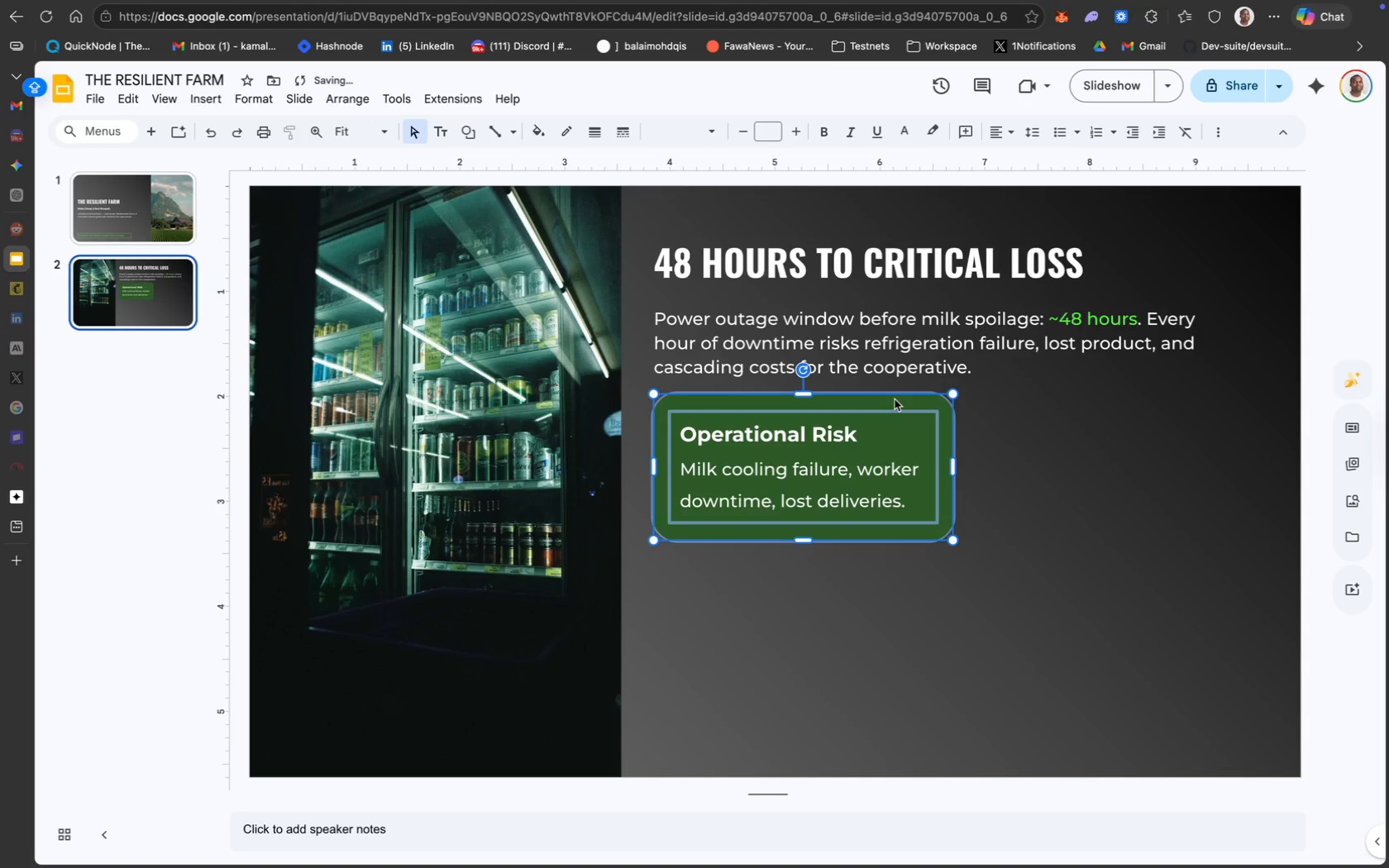 
left_click([895, 399])
 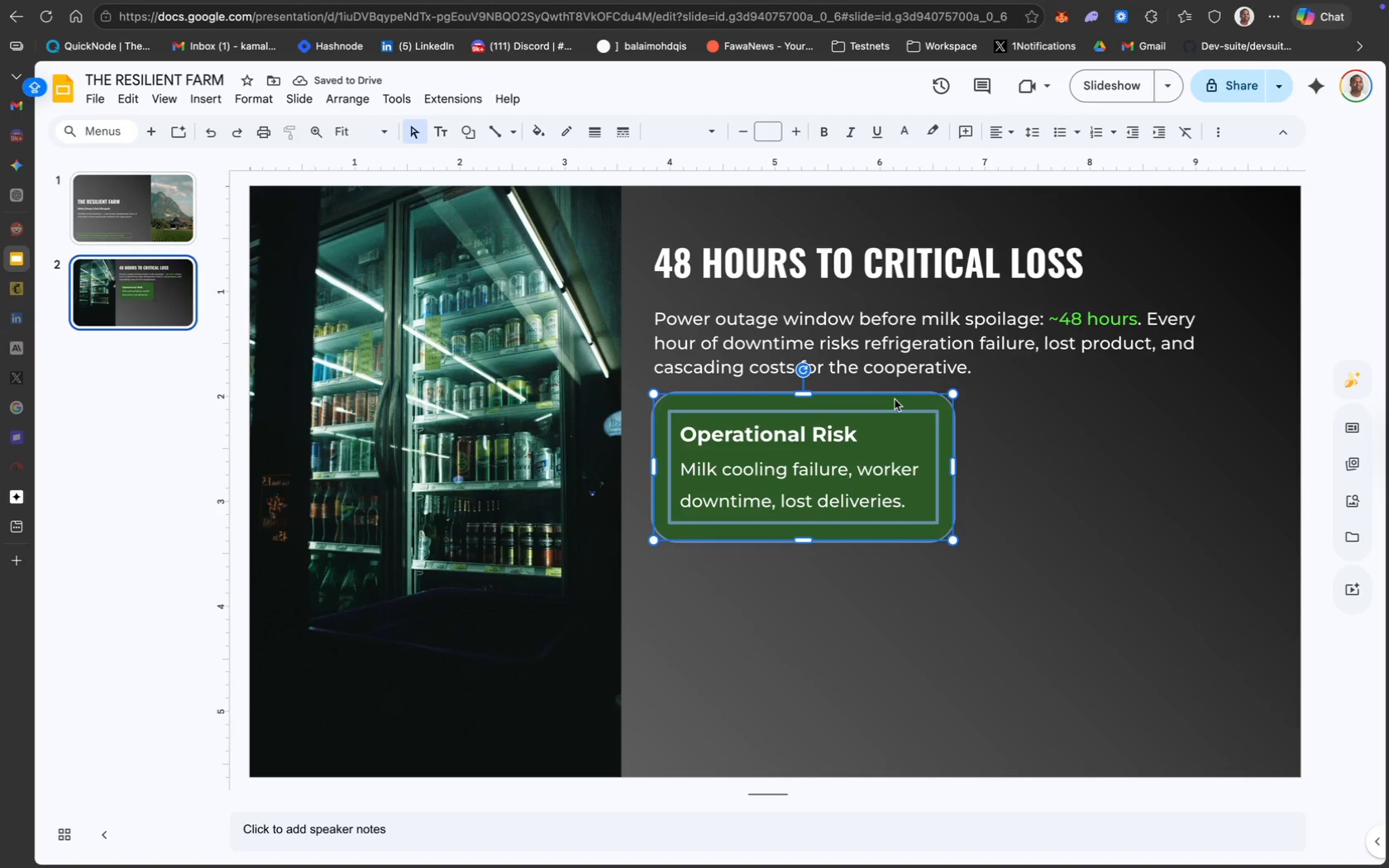 
key(ArrowUp)
 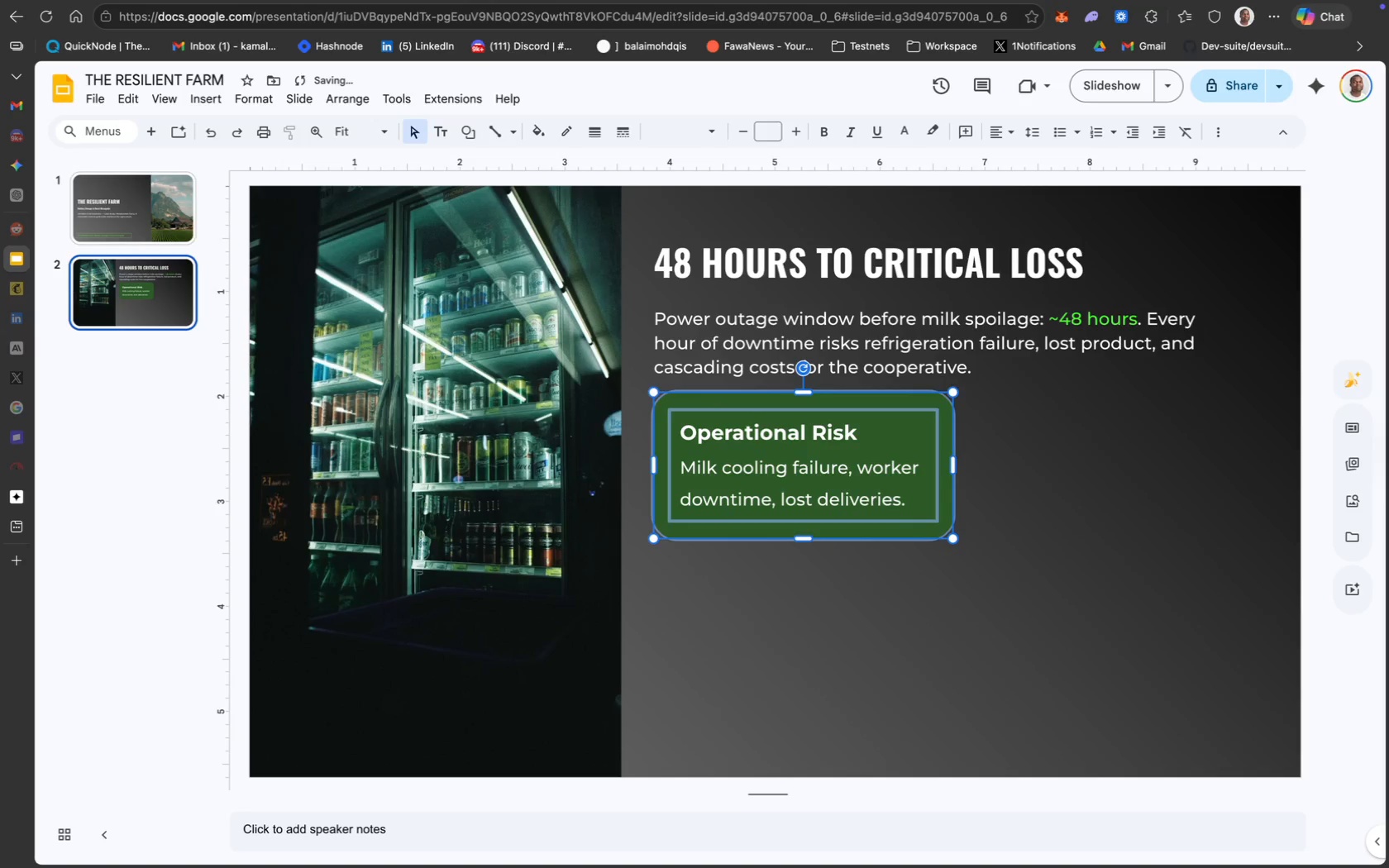 
key(ArrowUp)
 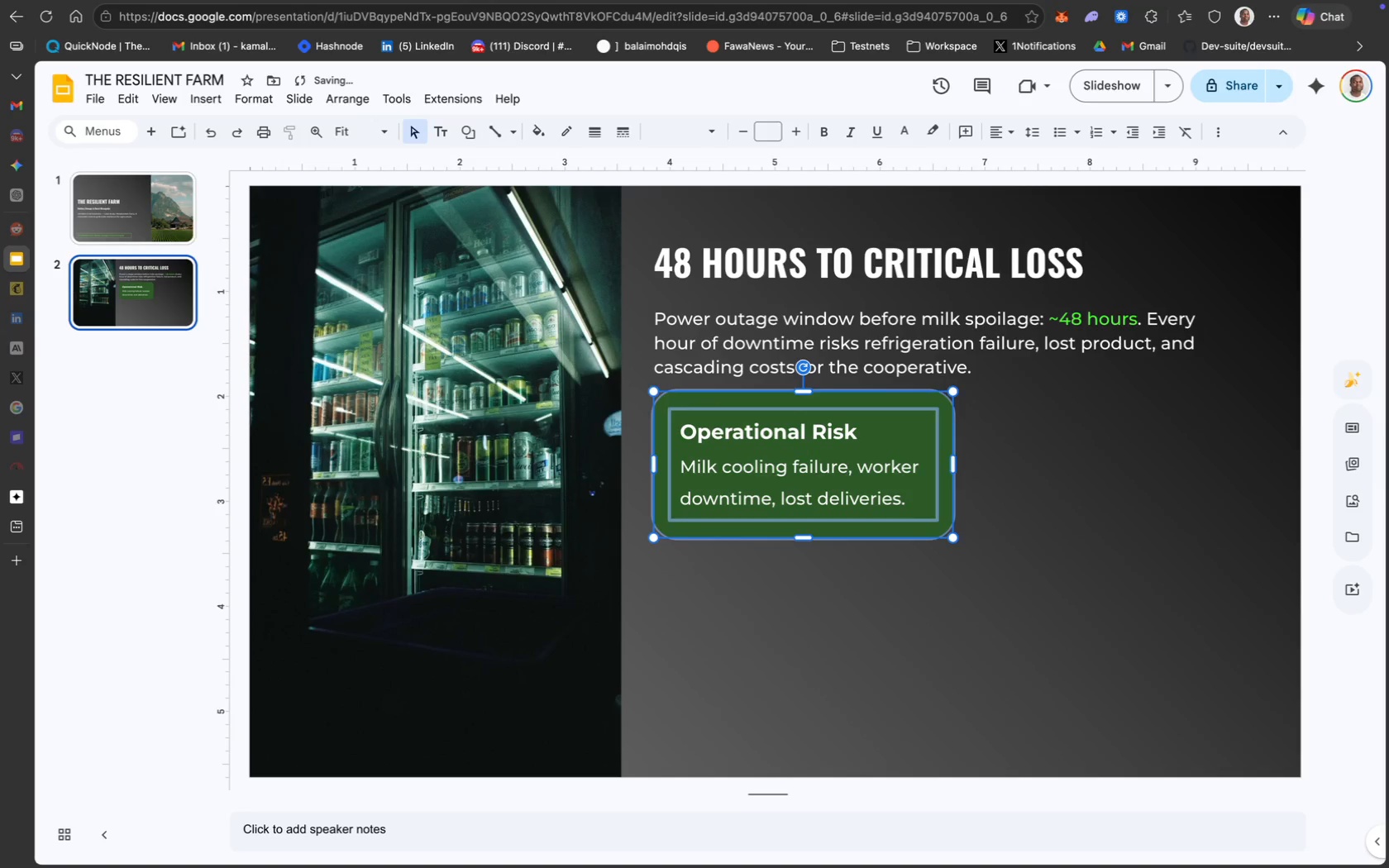 
key(ArrowUp)
 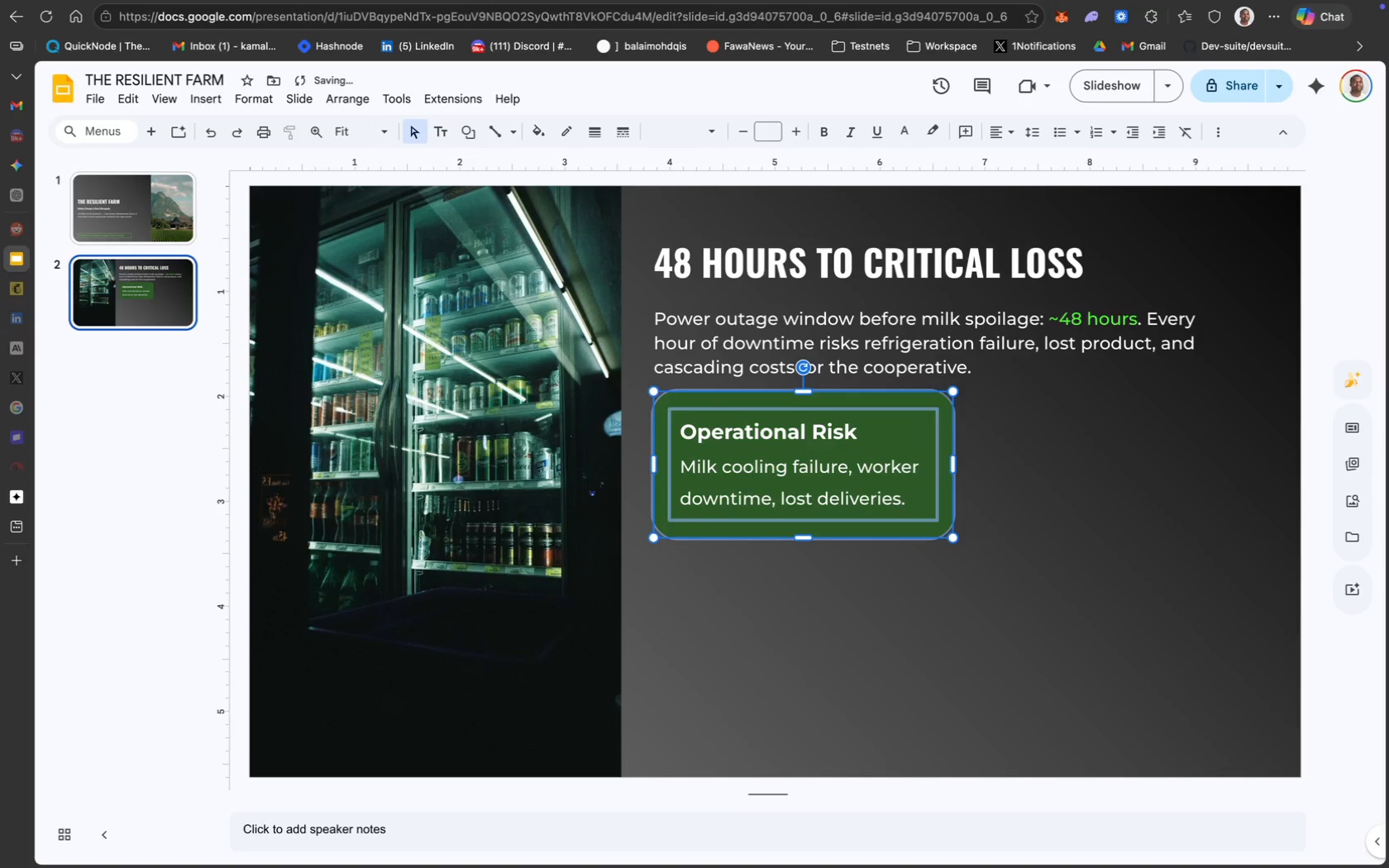 
key(ArrowUp)
 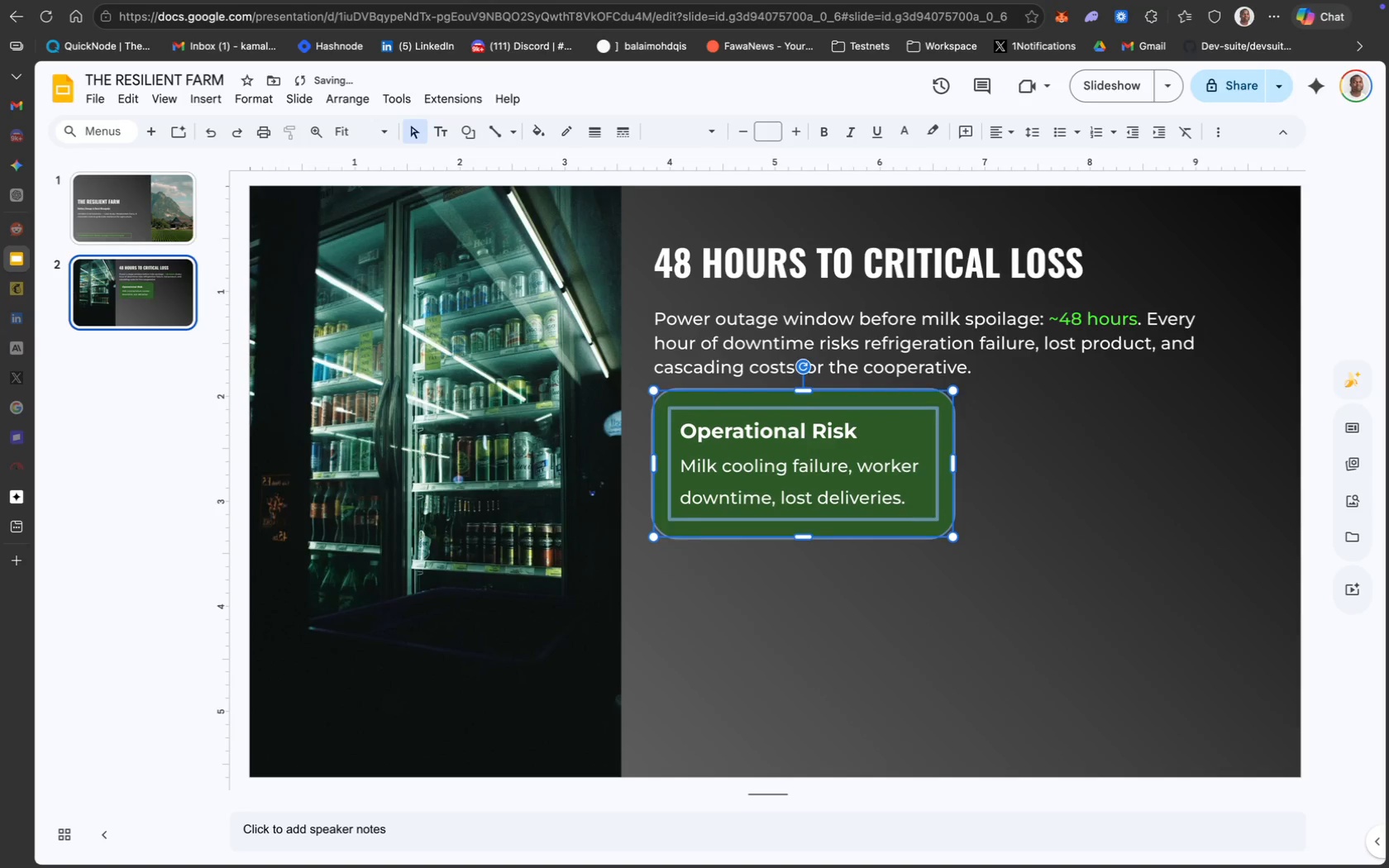 
key(ArrowUp)
 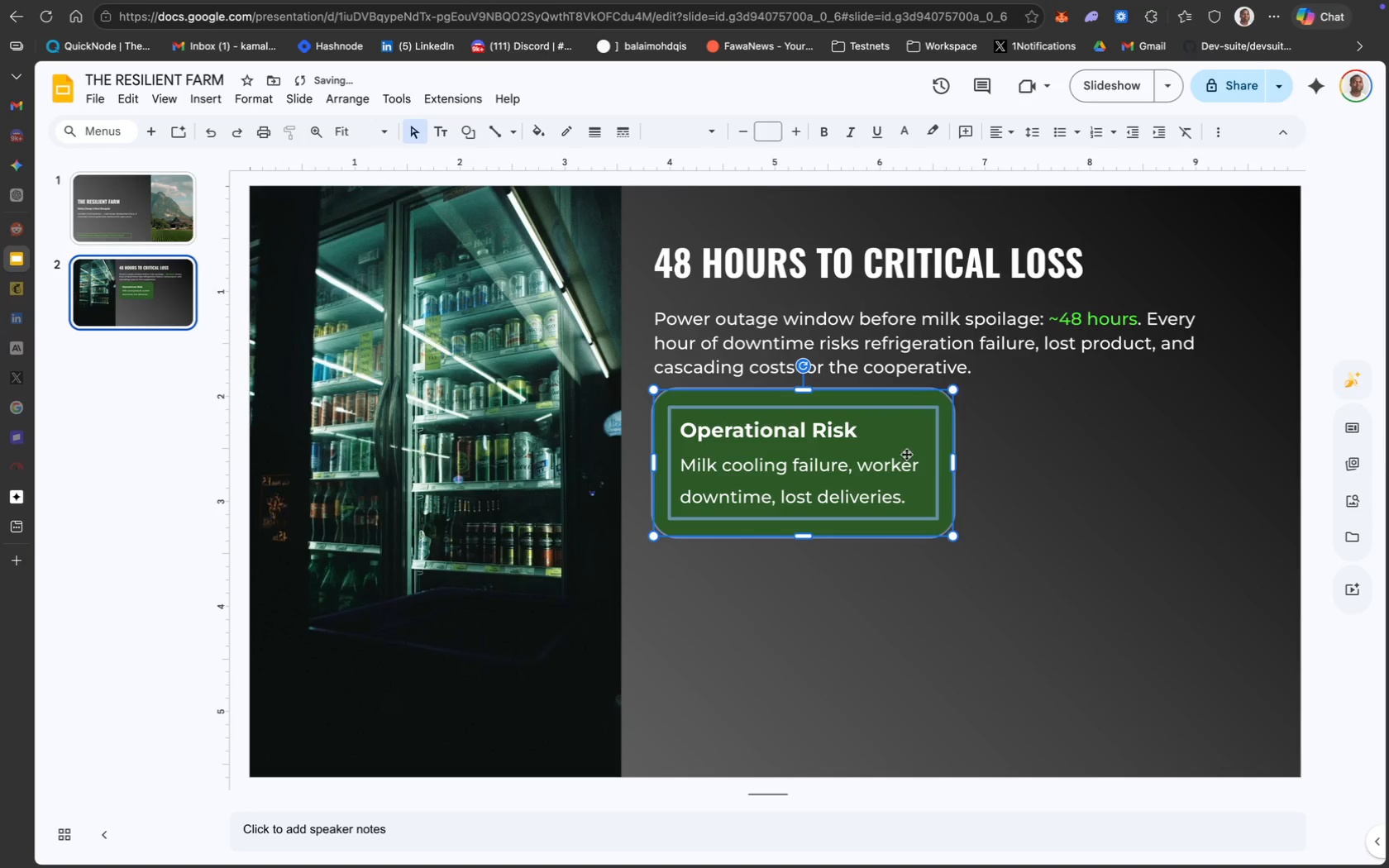 
key(Meta+D)
 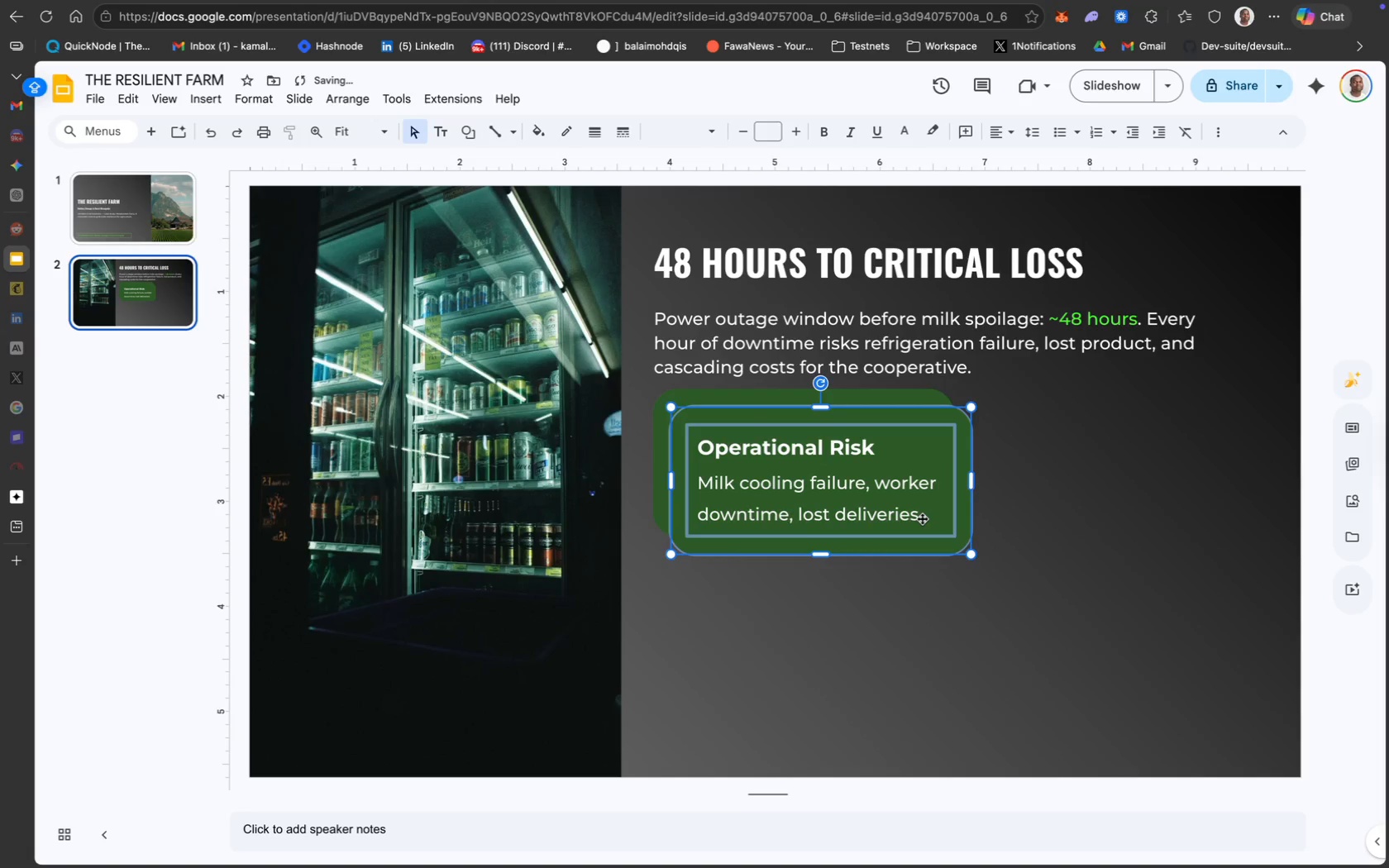 
left_click_drag(start_coordinate=[922, 518], to_coordinate=[1218, 503])
 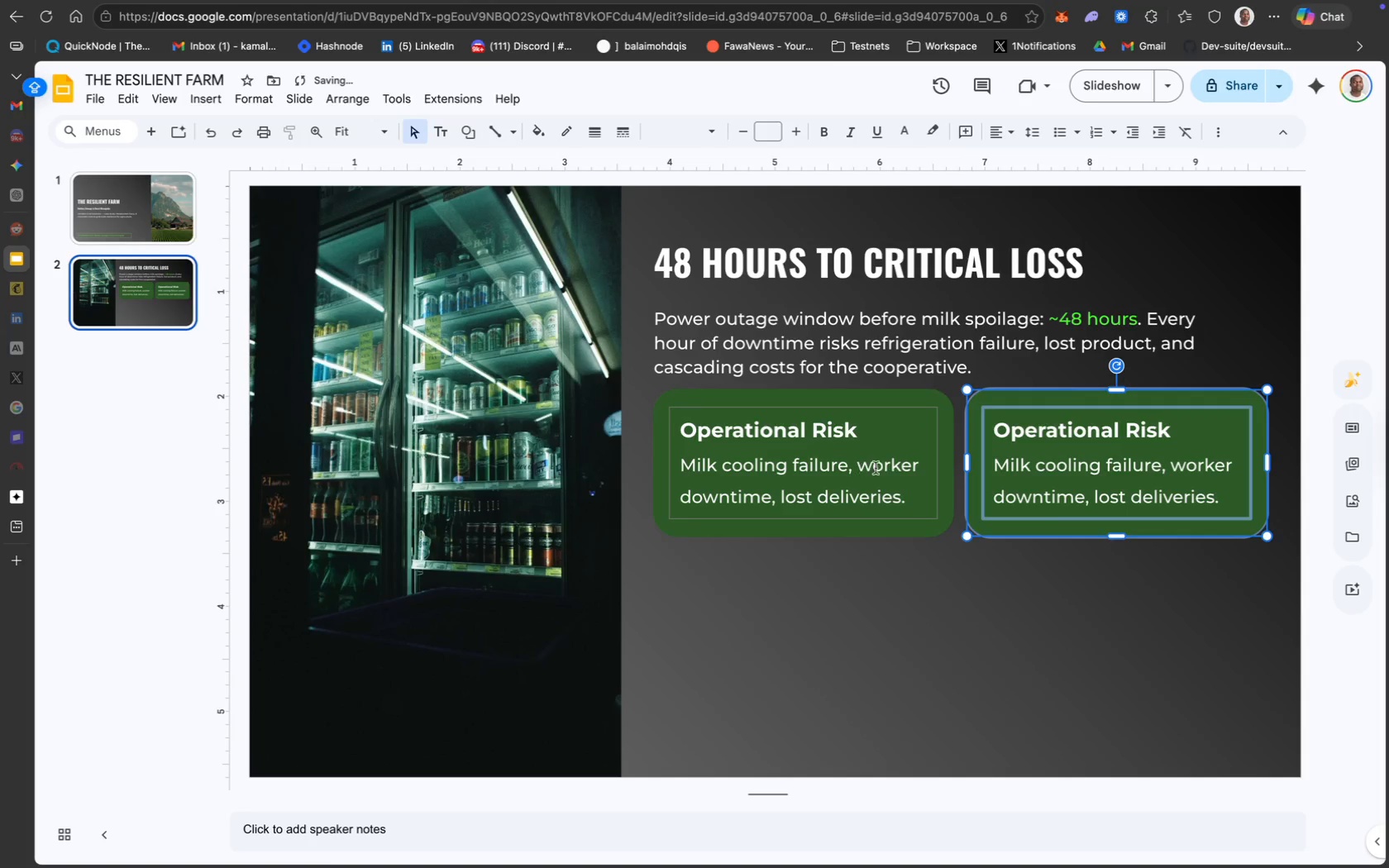 
hold_key(key=ShiftLeft, duration=1.39)
 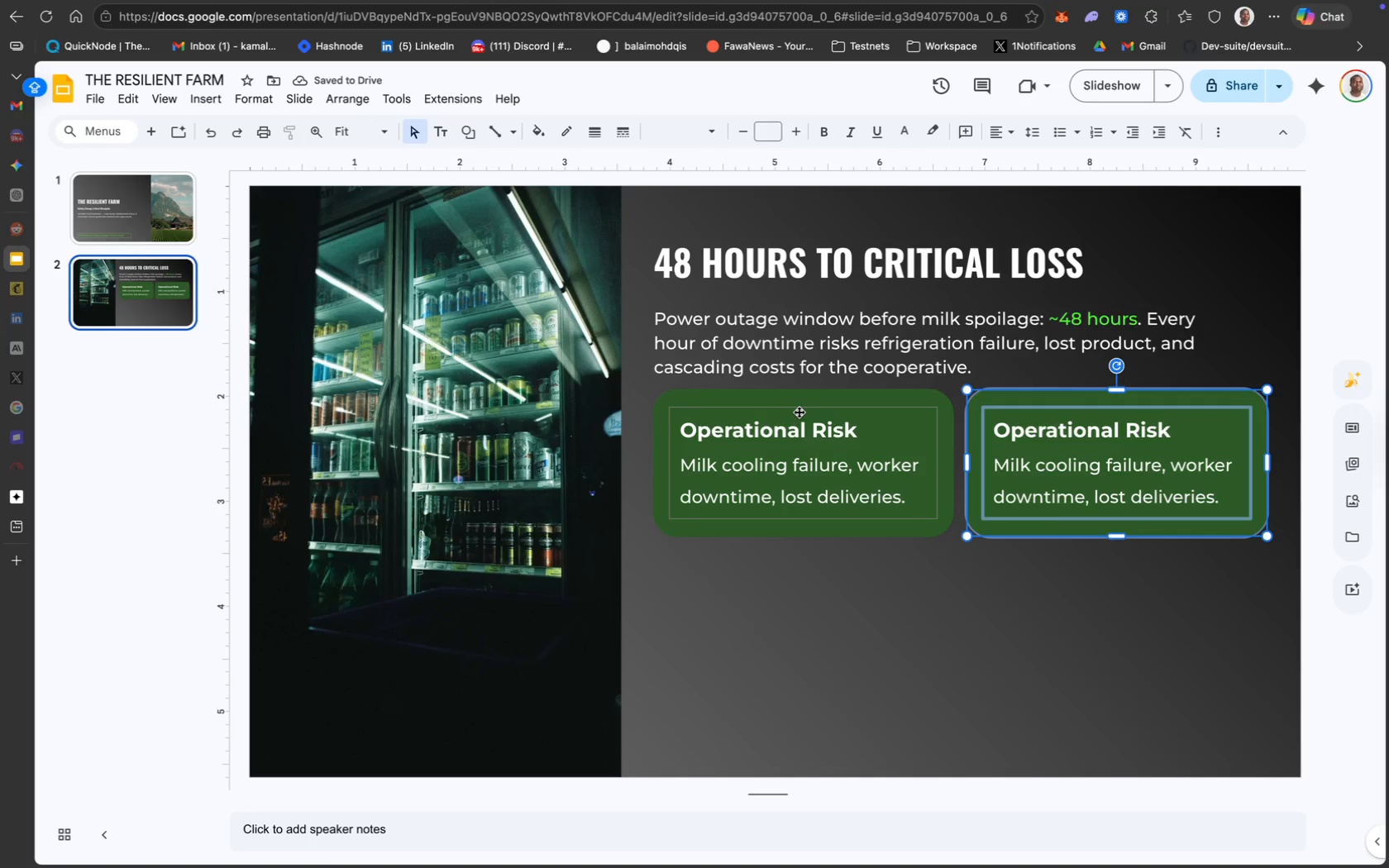 
left_click_drag(start_coordinate=[800, 412], to_coordinate=[790, 412])
 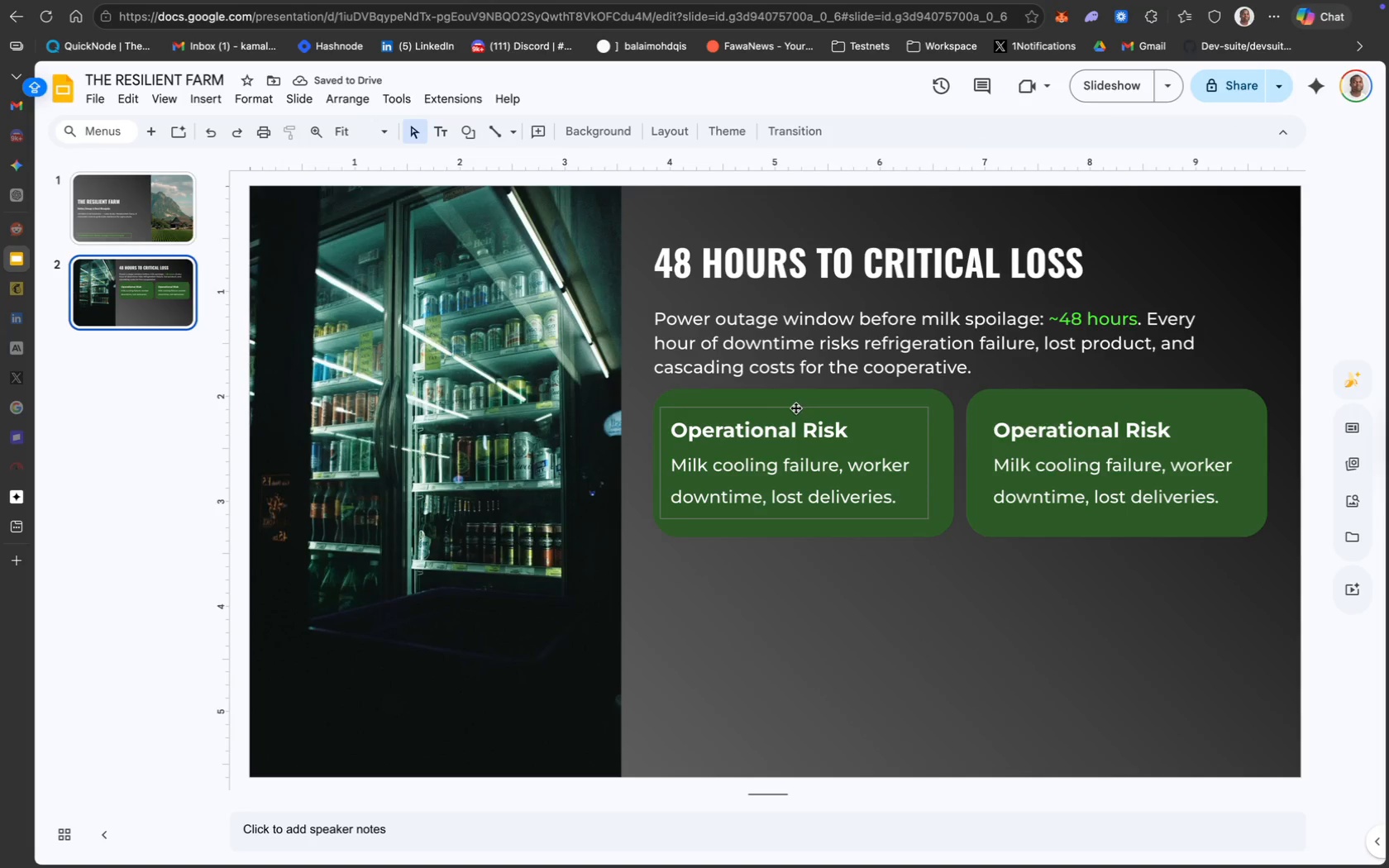 
left_click_drag(start_coordinate=[796, 408], to_coordinate=[796, 401])
 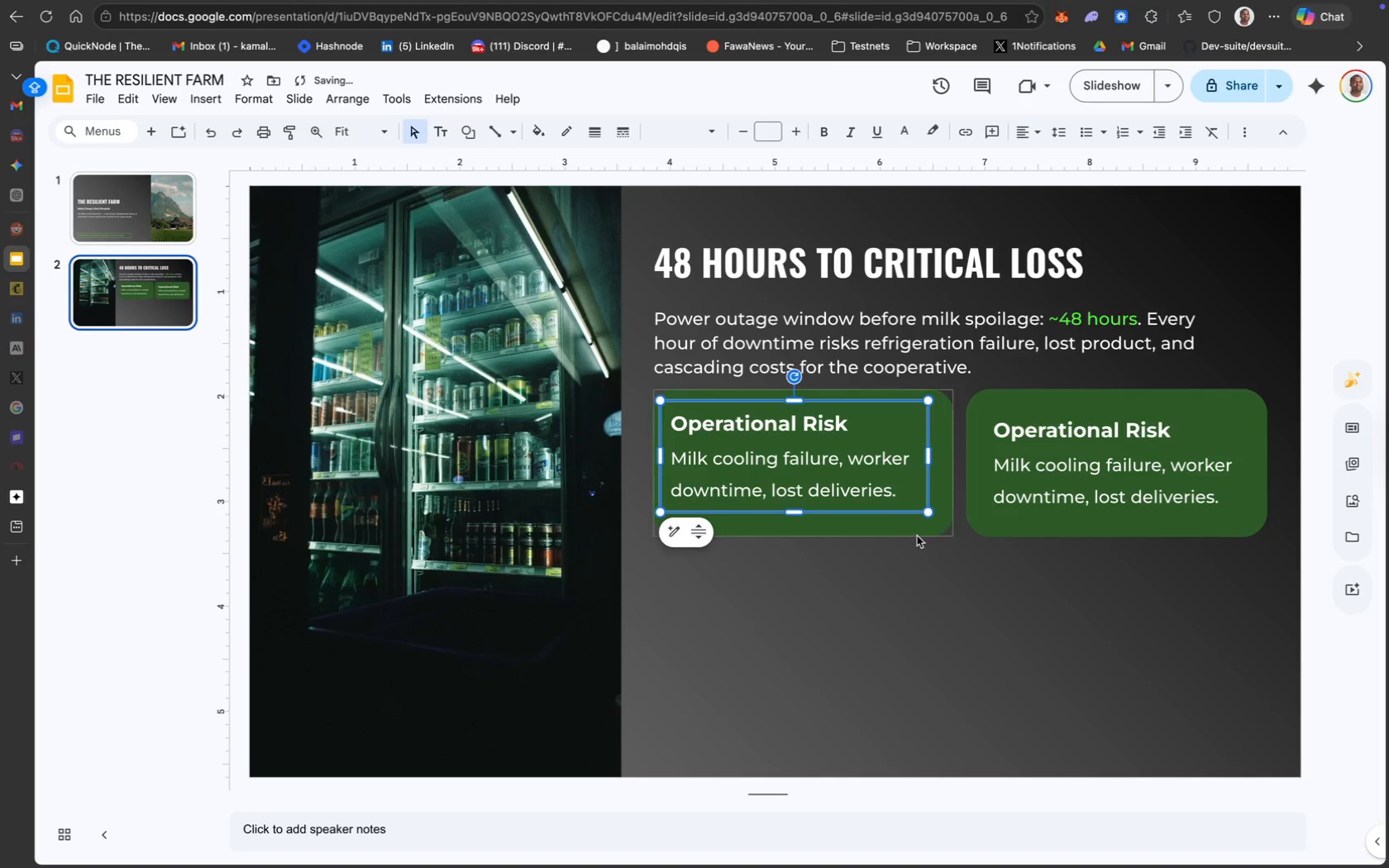 
left_click([927, 527])
 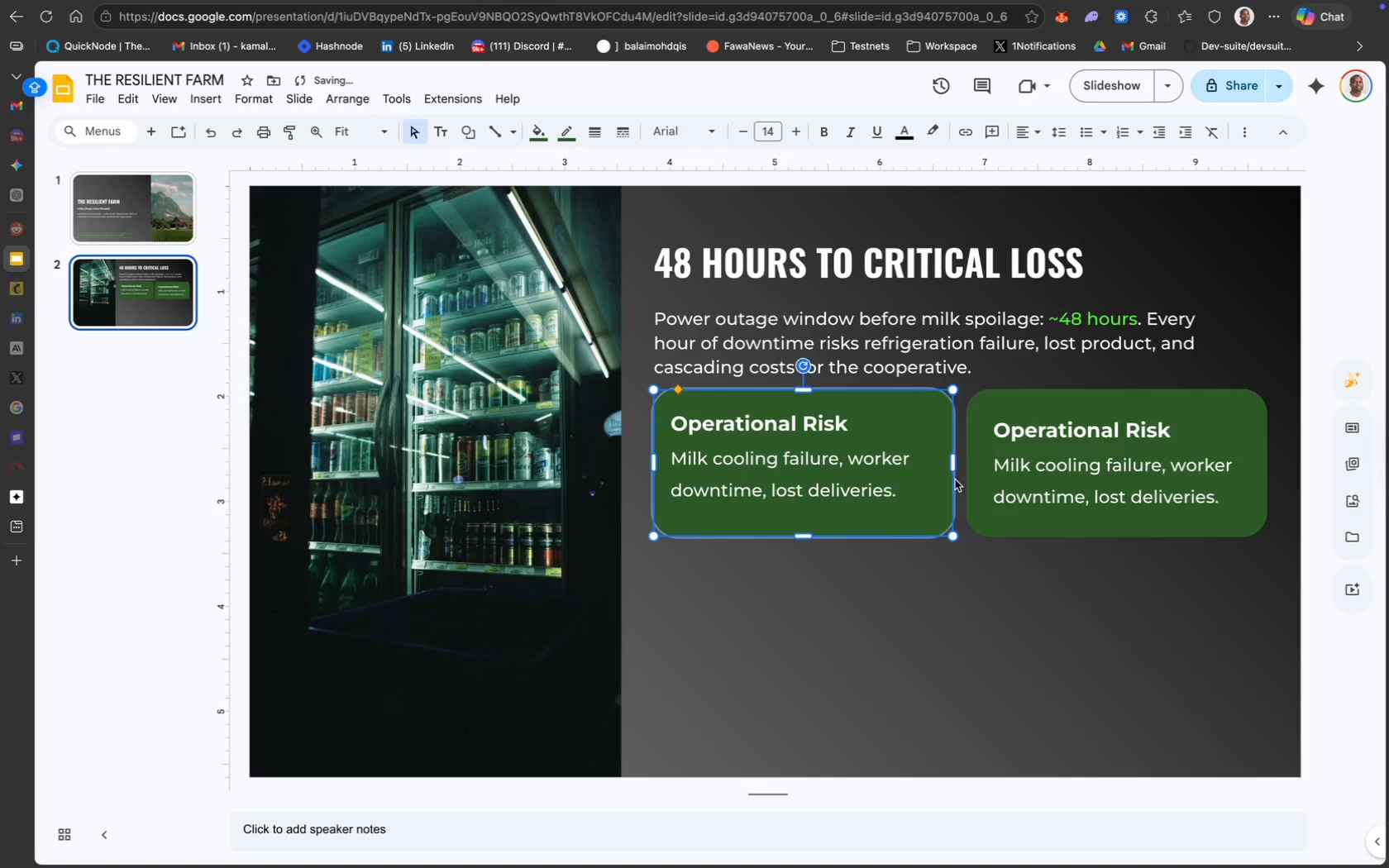 
hold_key(key=ShiftLeft, duration=0.74)
left_click([909, 477])
 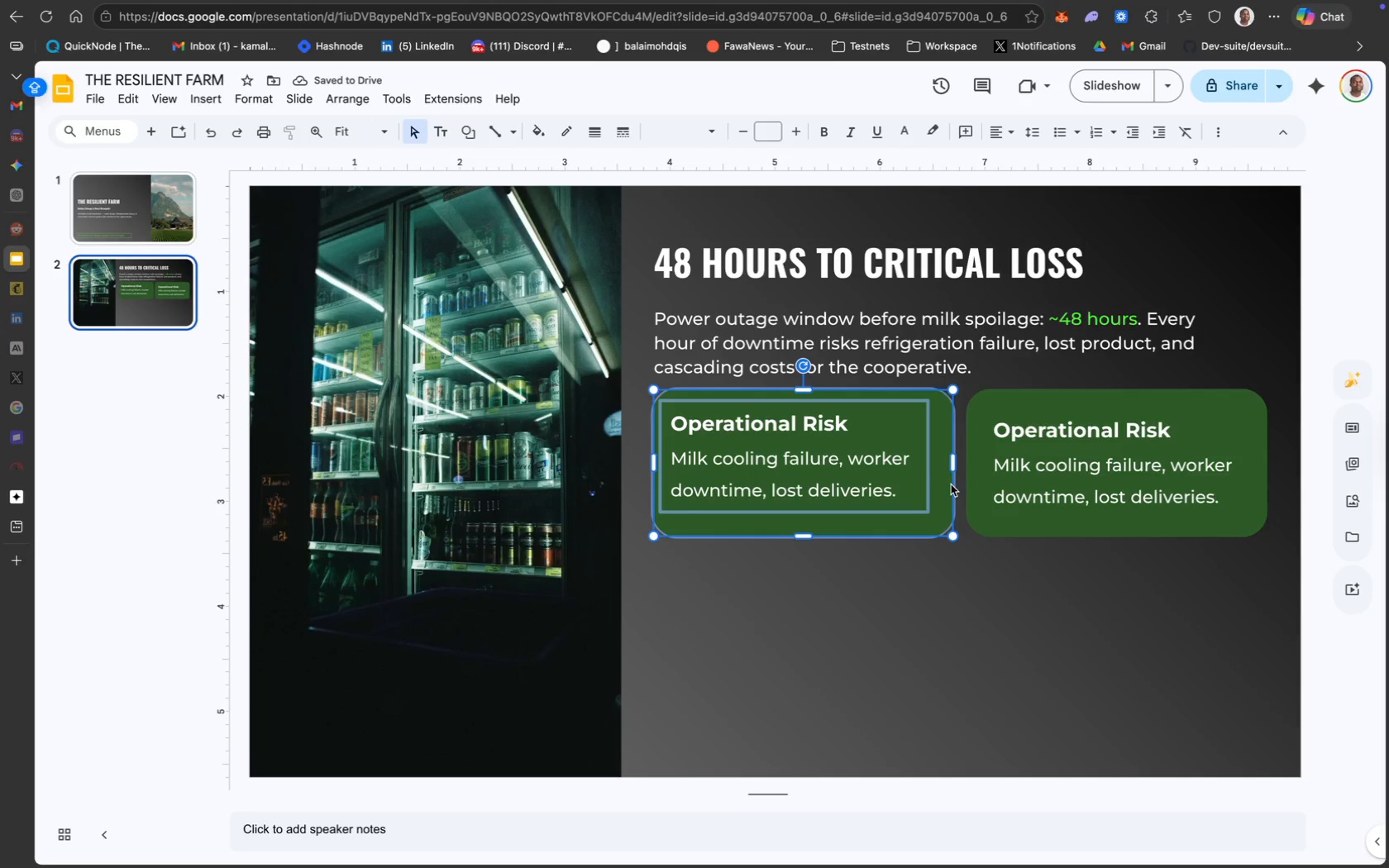 
left_click([929, 584])
 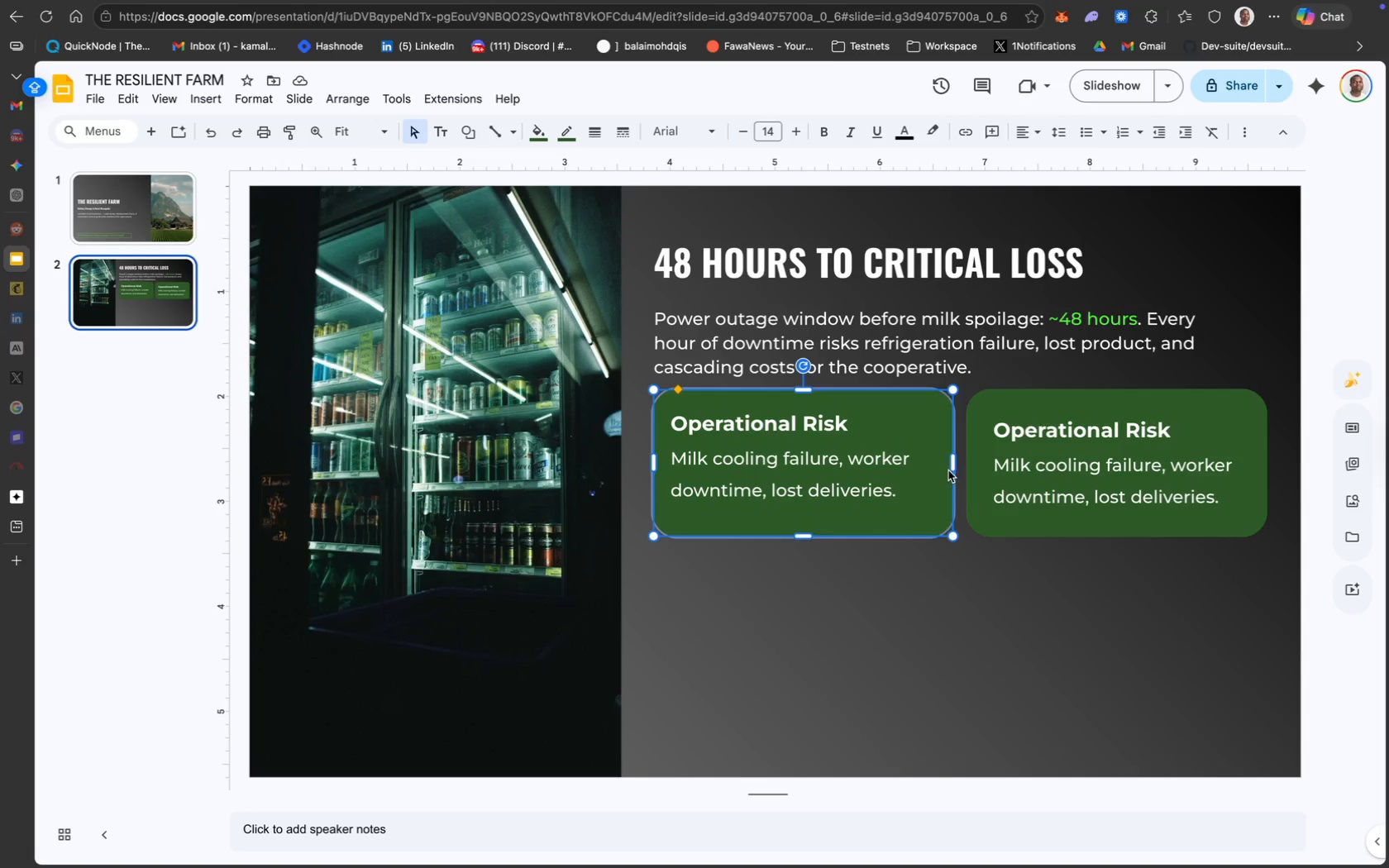 
left_click_drag(start_coordinate=[952, 466], to_coordinate=[927, 466])
 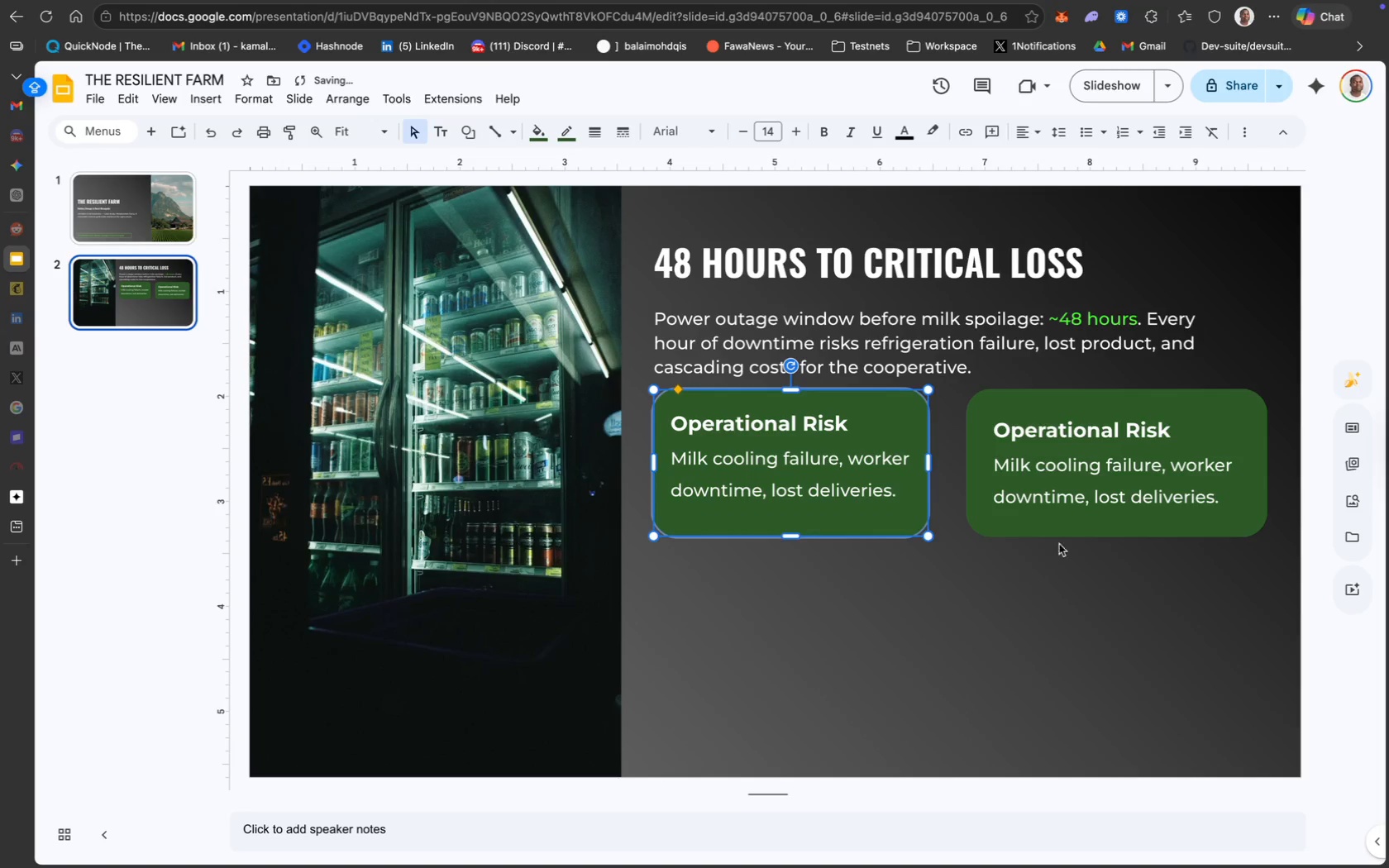 
left_click([1087, 528])
 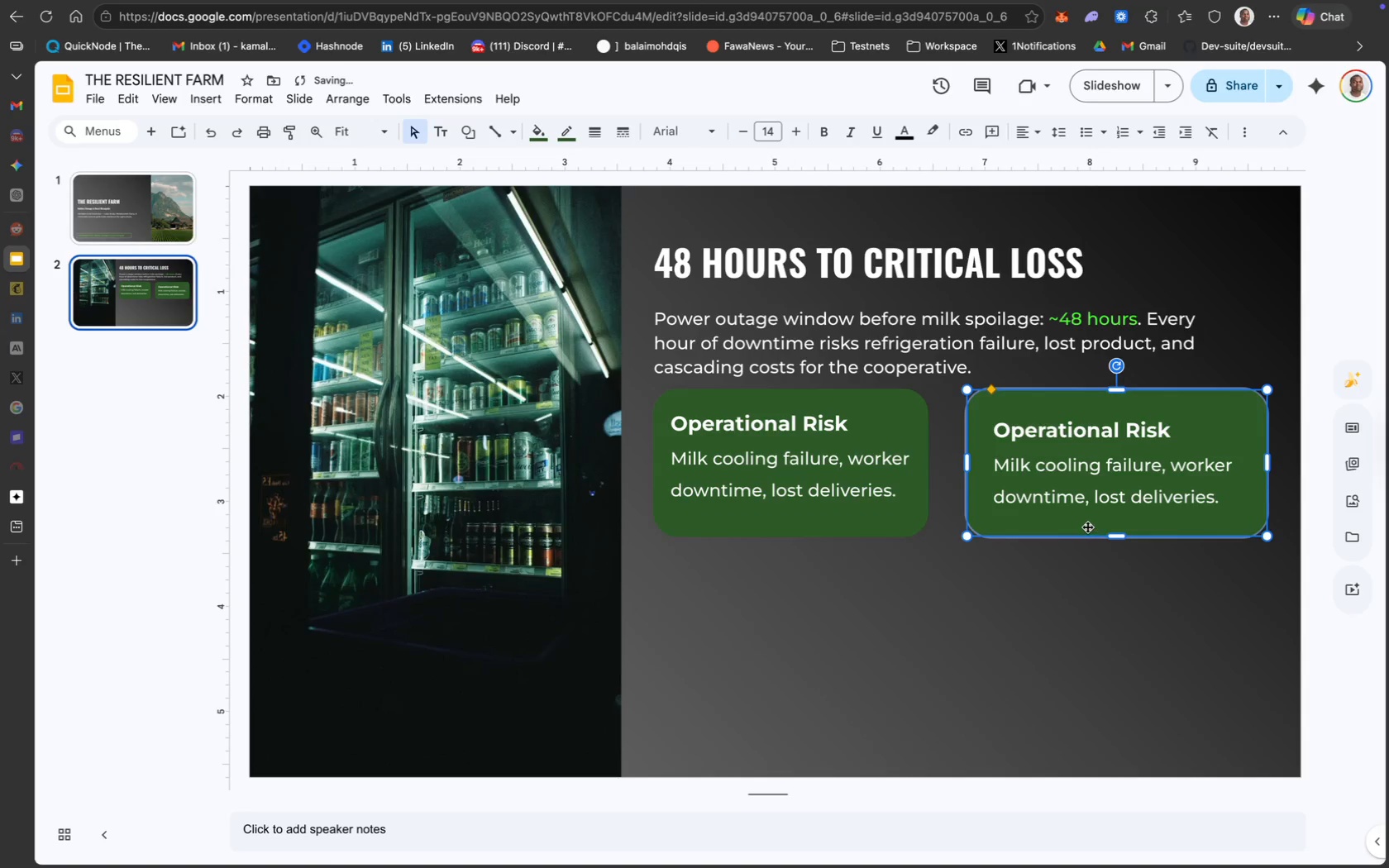 
hold_key(key=ShiftLeft, duration=0.76)
 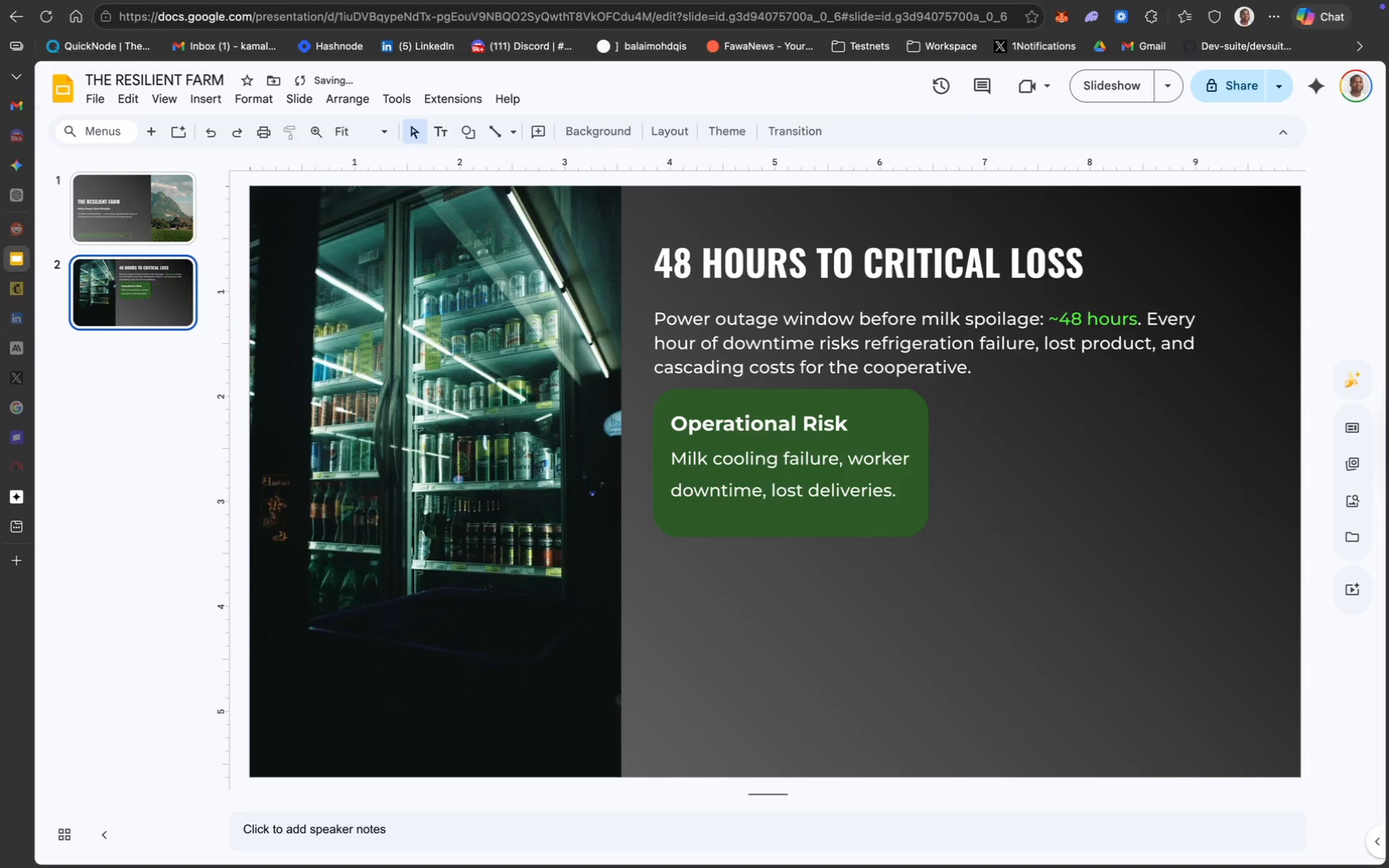 
key(Backspace)
 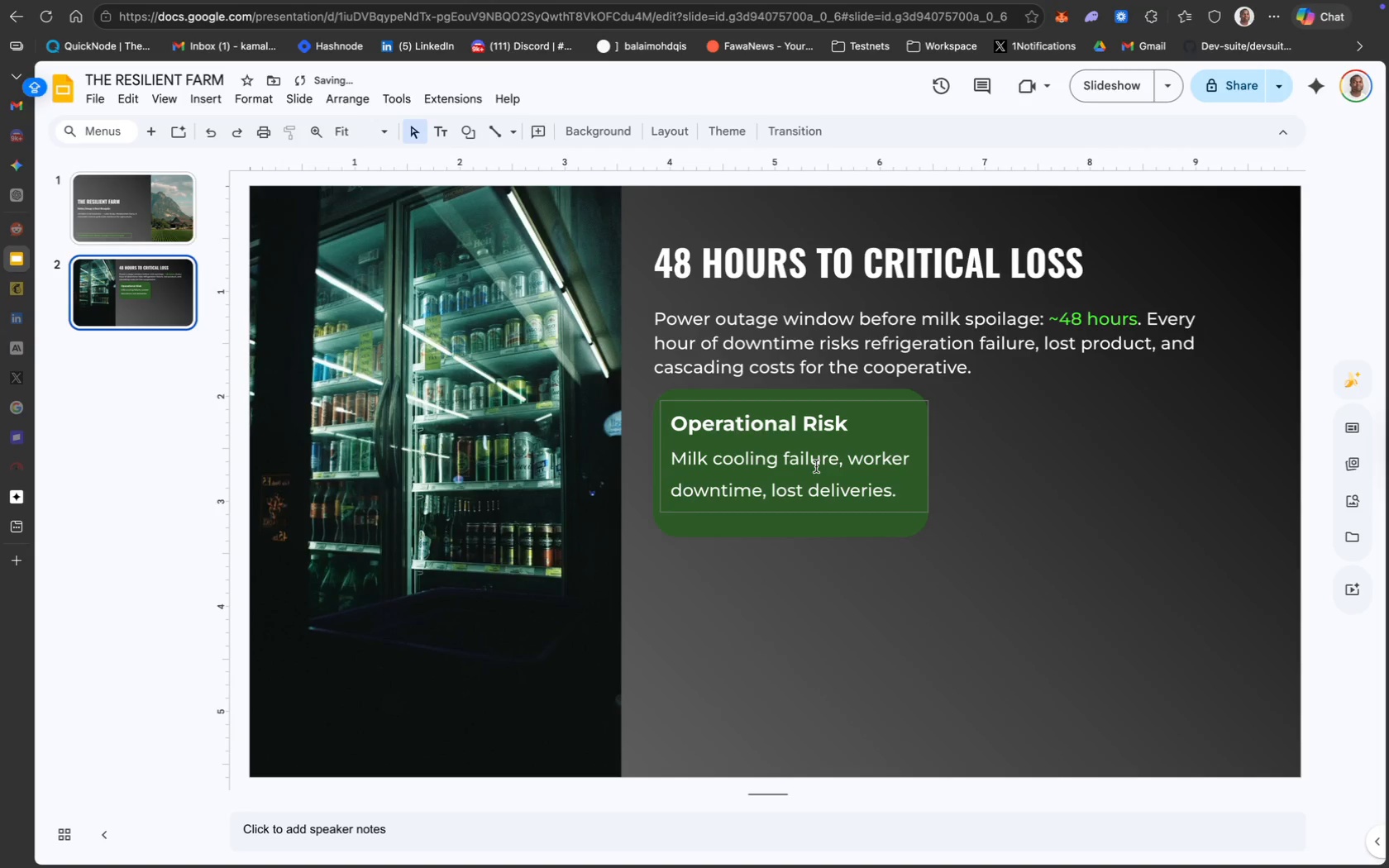 
hold_key(key=ShiftLeft, duration=0.46)
left_click([815, 466])
 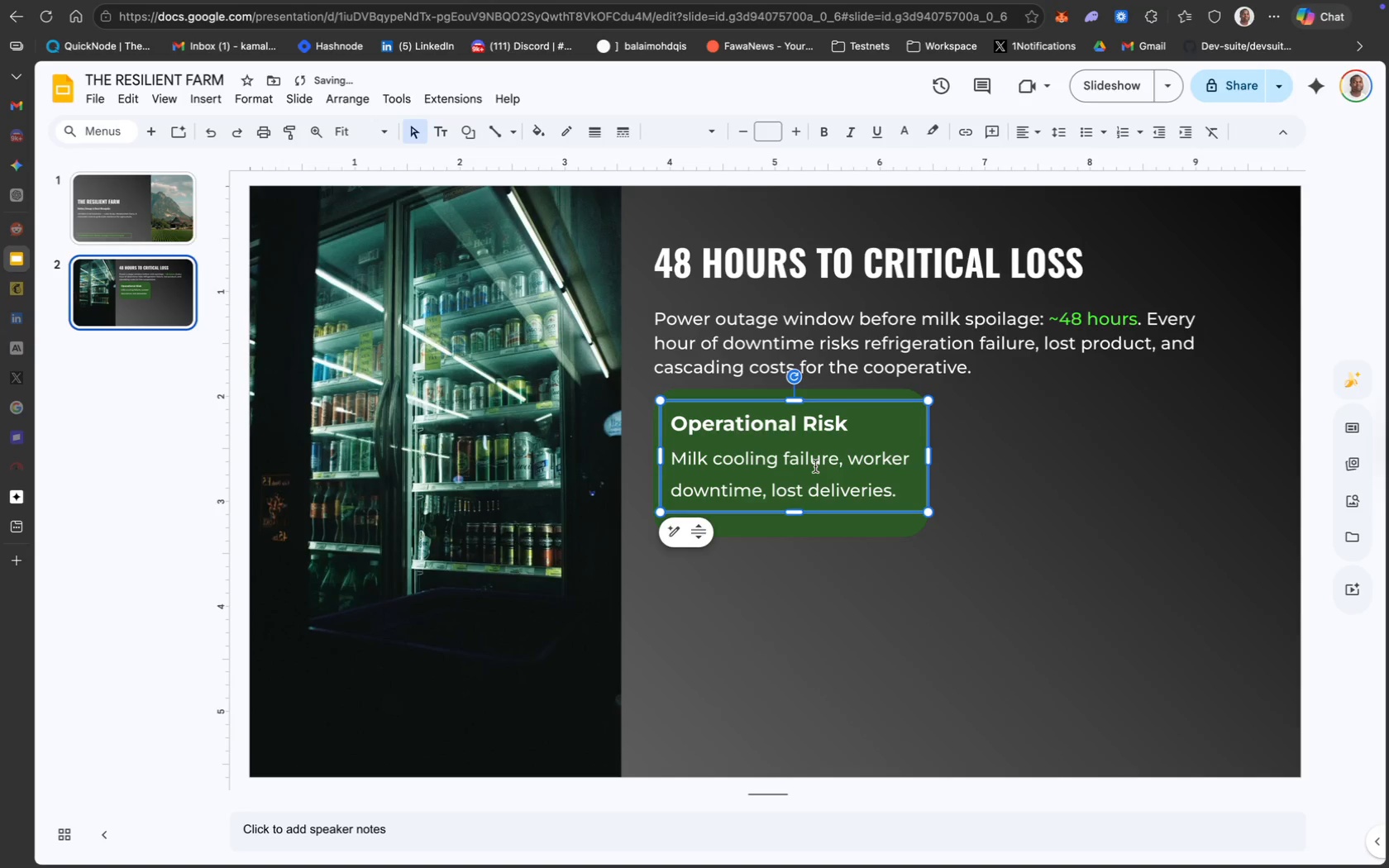 
left_click_drag(start_coordinate=[927, 459], to_coordinate=[921, 459])
 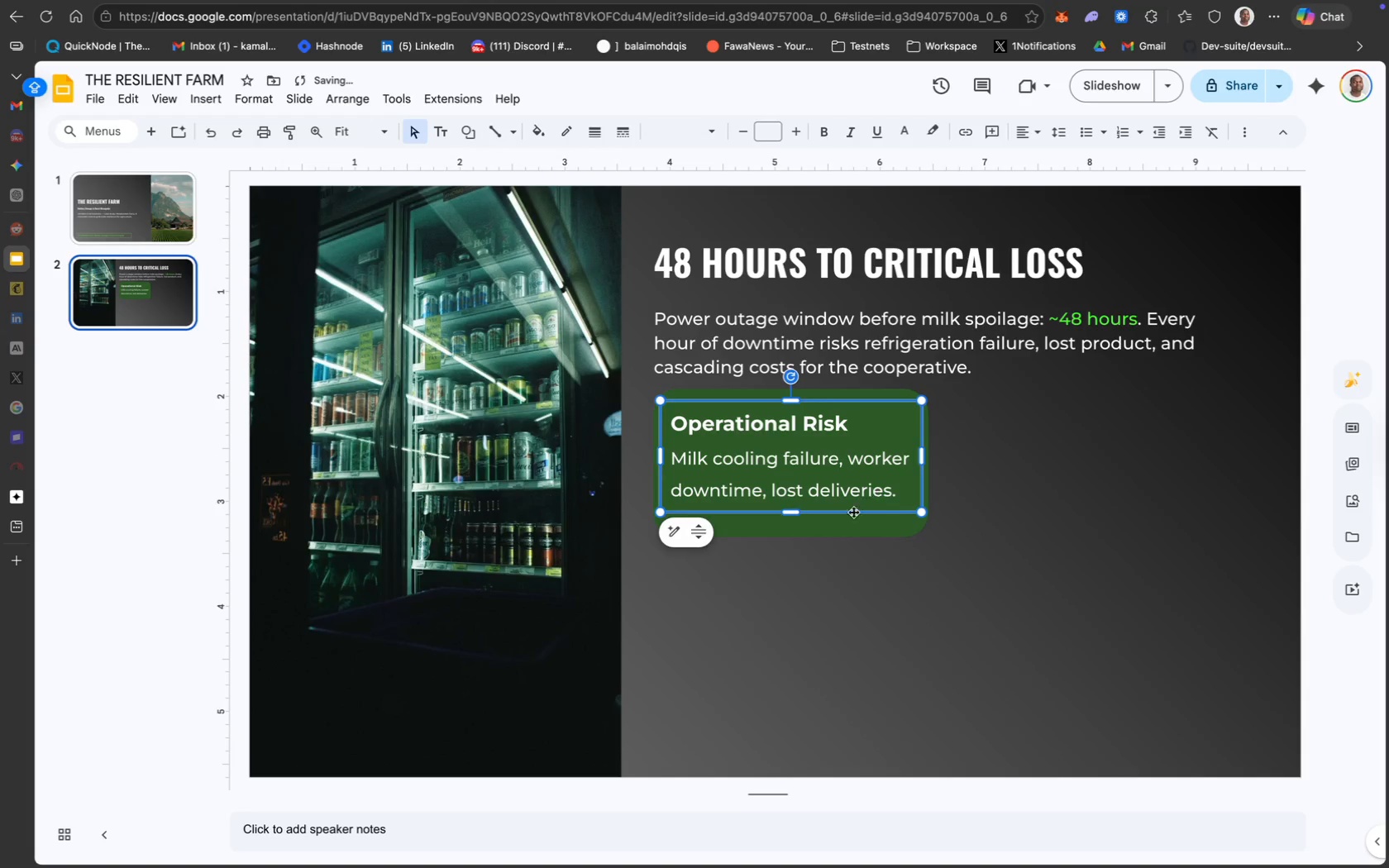 
hold_key(key=ShiftLeft, duration=0.59)
left_click([835, 532])
 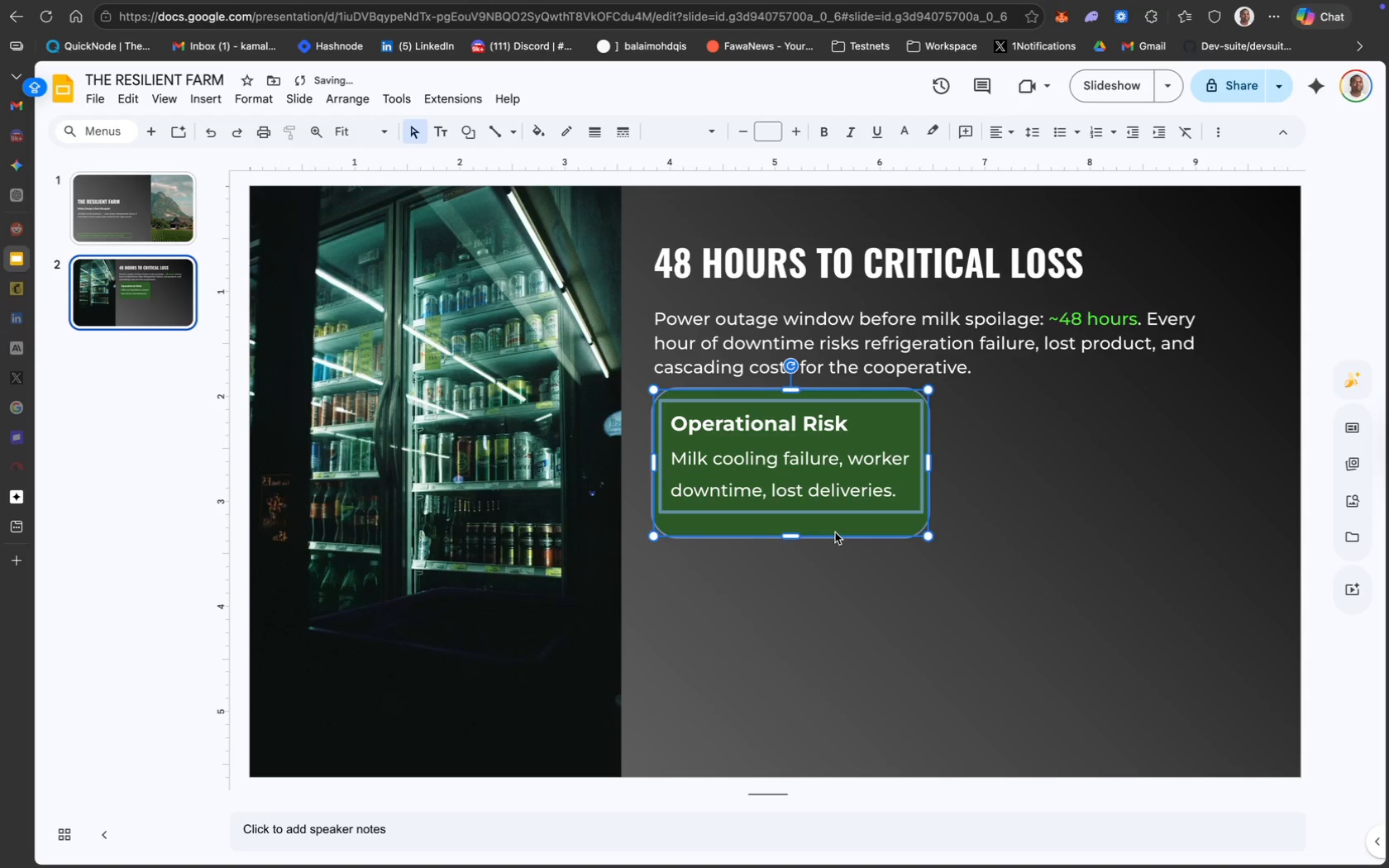 
key(Meta+D)
 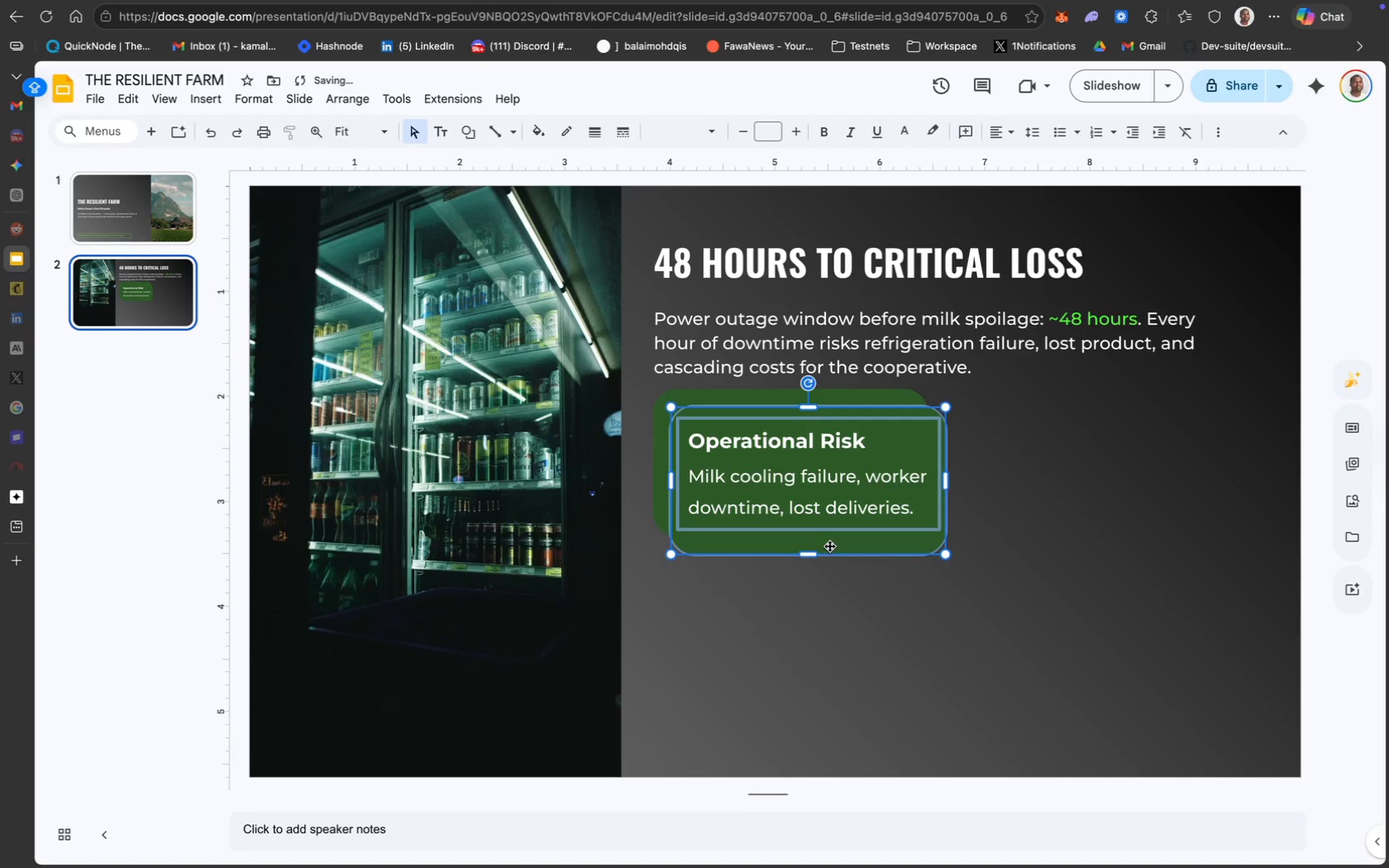 
left_click_drag(start_coordinate=[829, 545], to_coordinate=[1132, 527])
 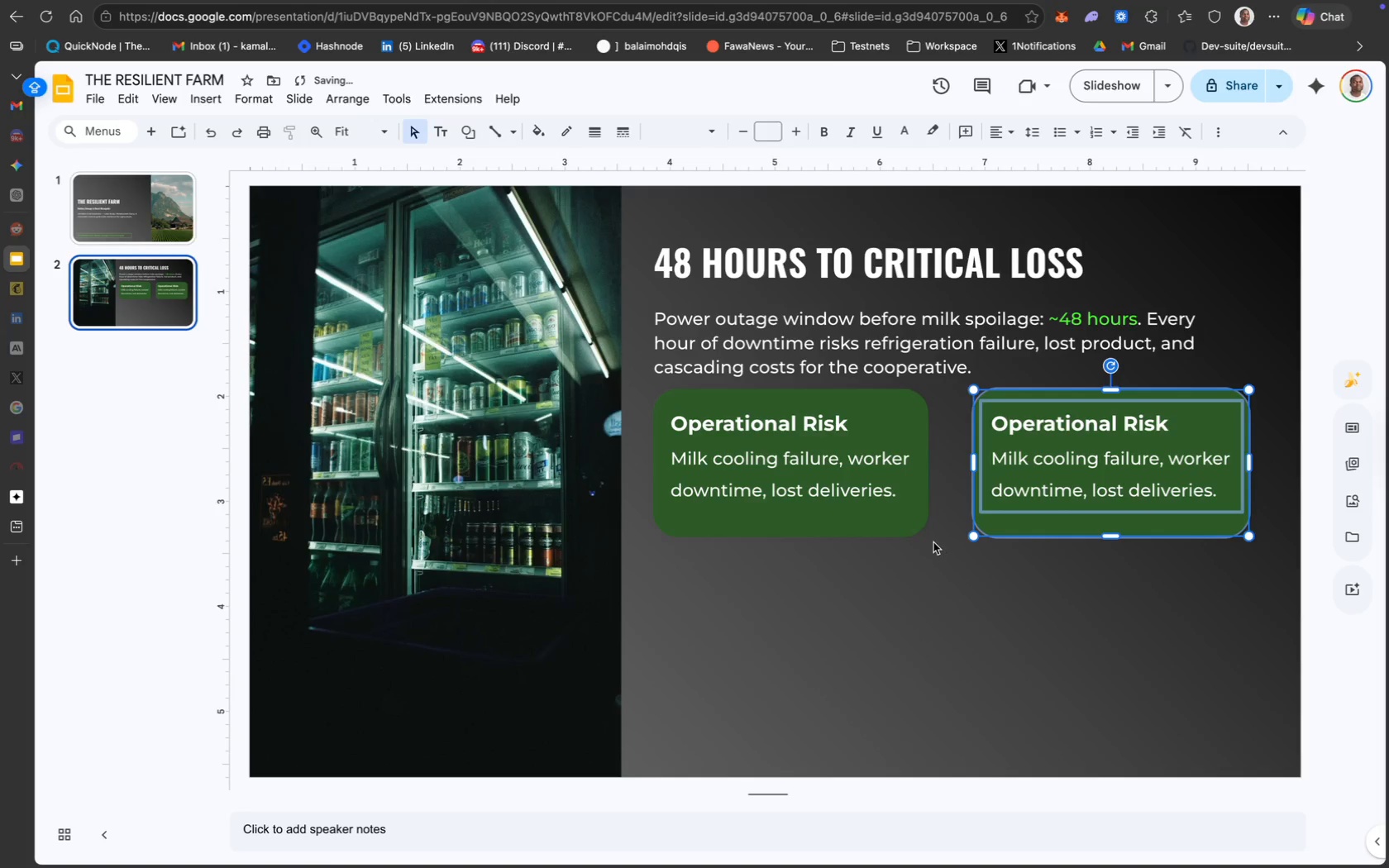 
left_click([923, 530])
 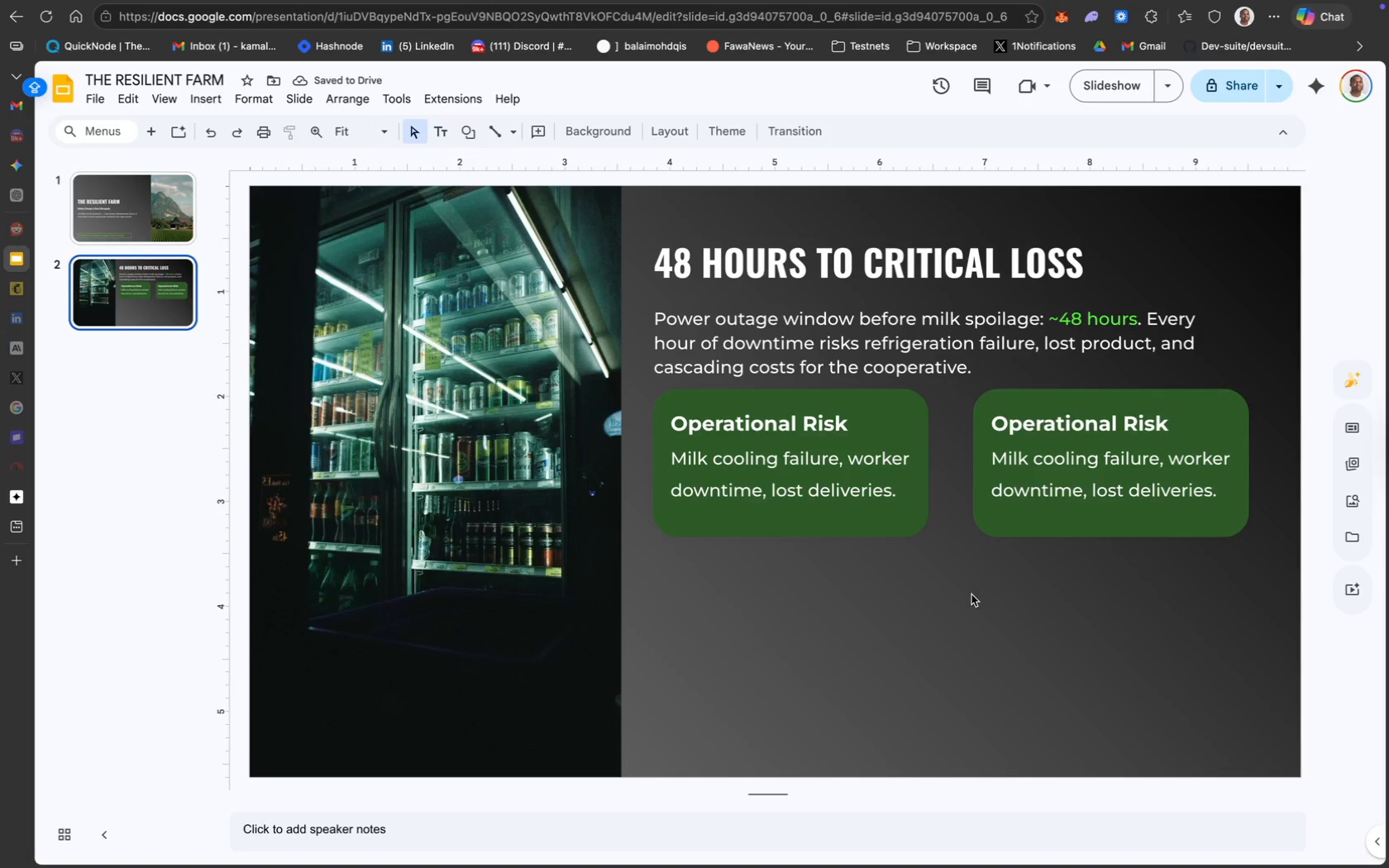 
left_click([854, 494])
 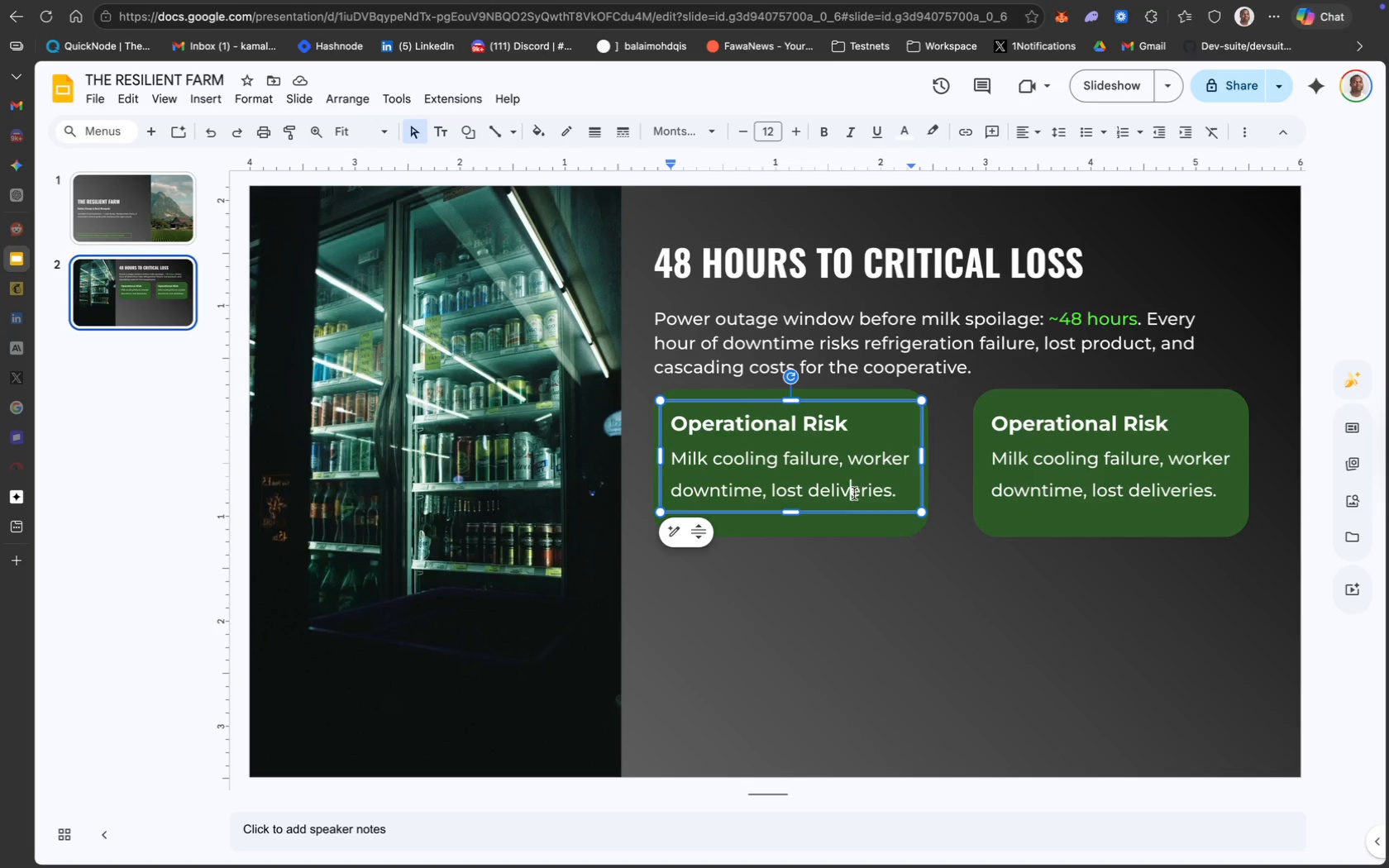 
hold_key(key=ShiftLeft, duration=0.87)
 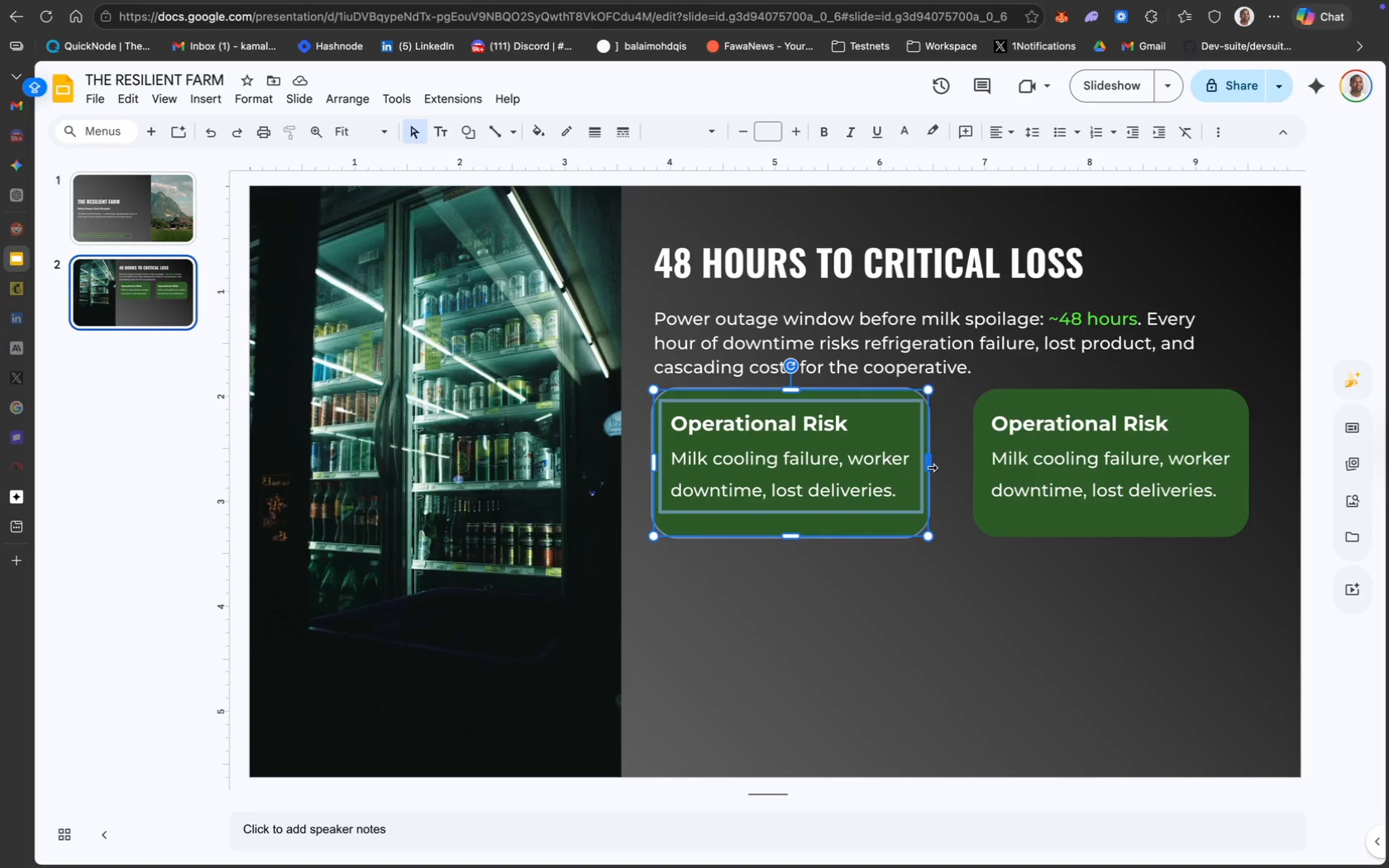 
left_click_drag(start_coordinate=[931, 466], to_coordinate=[945, 465])
 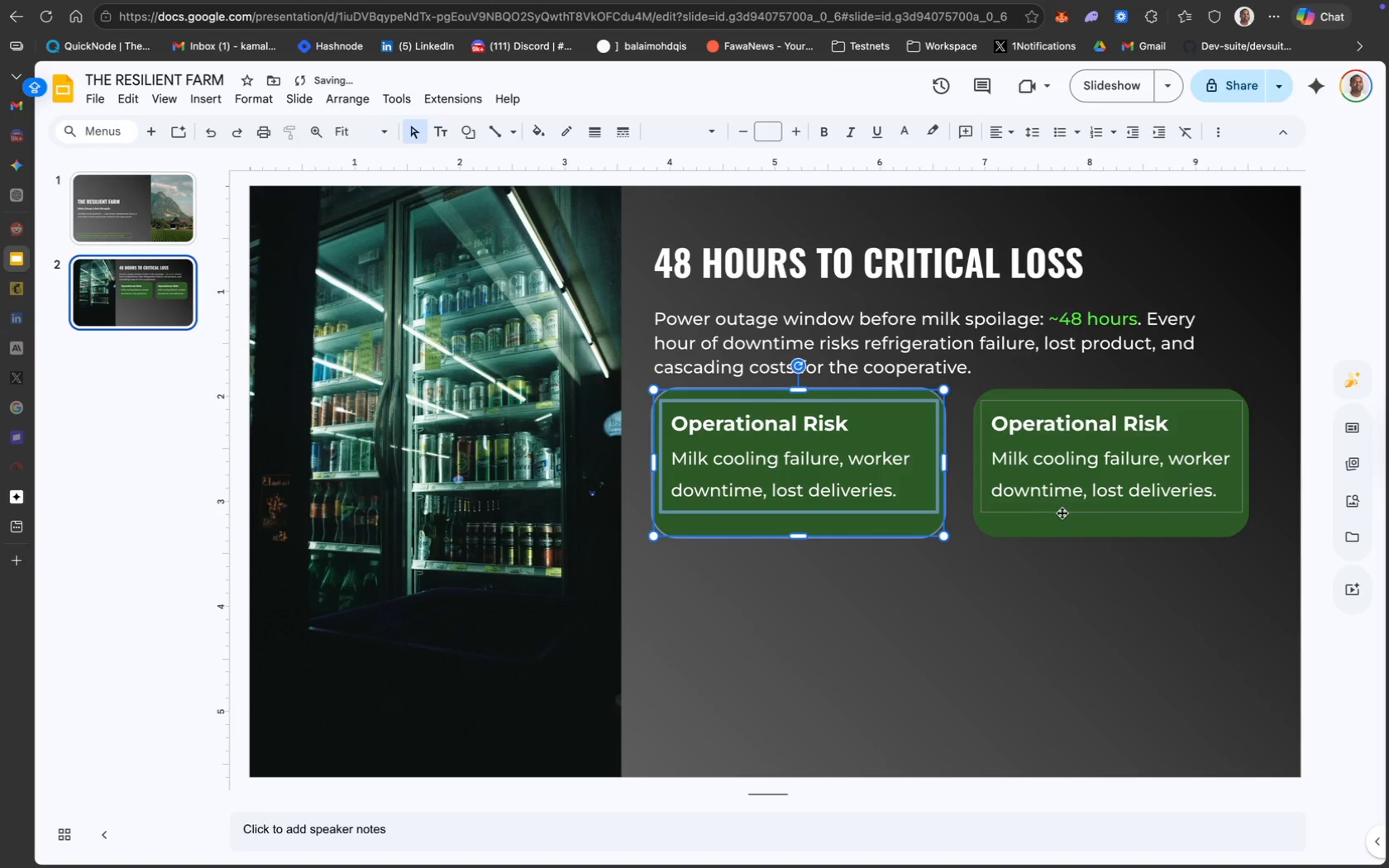 
hold_key(key=ShiftLeft, duration=0.9)
left_click([1074, 525])
 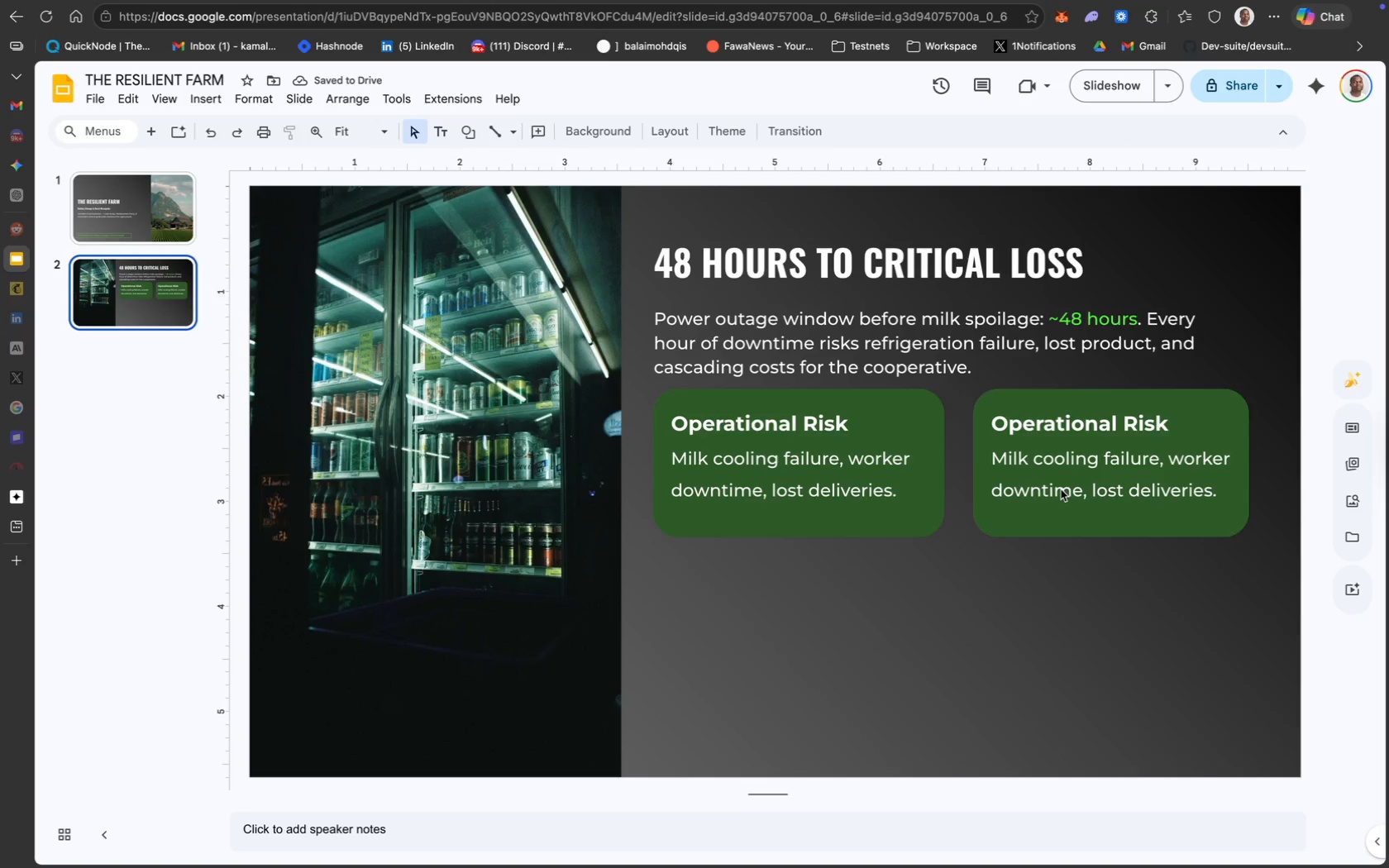 
left_click([1074, 517])
 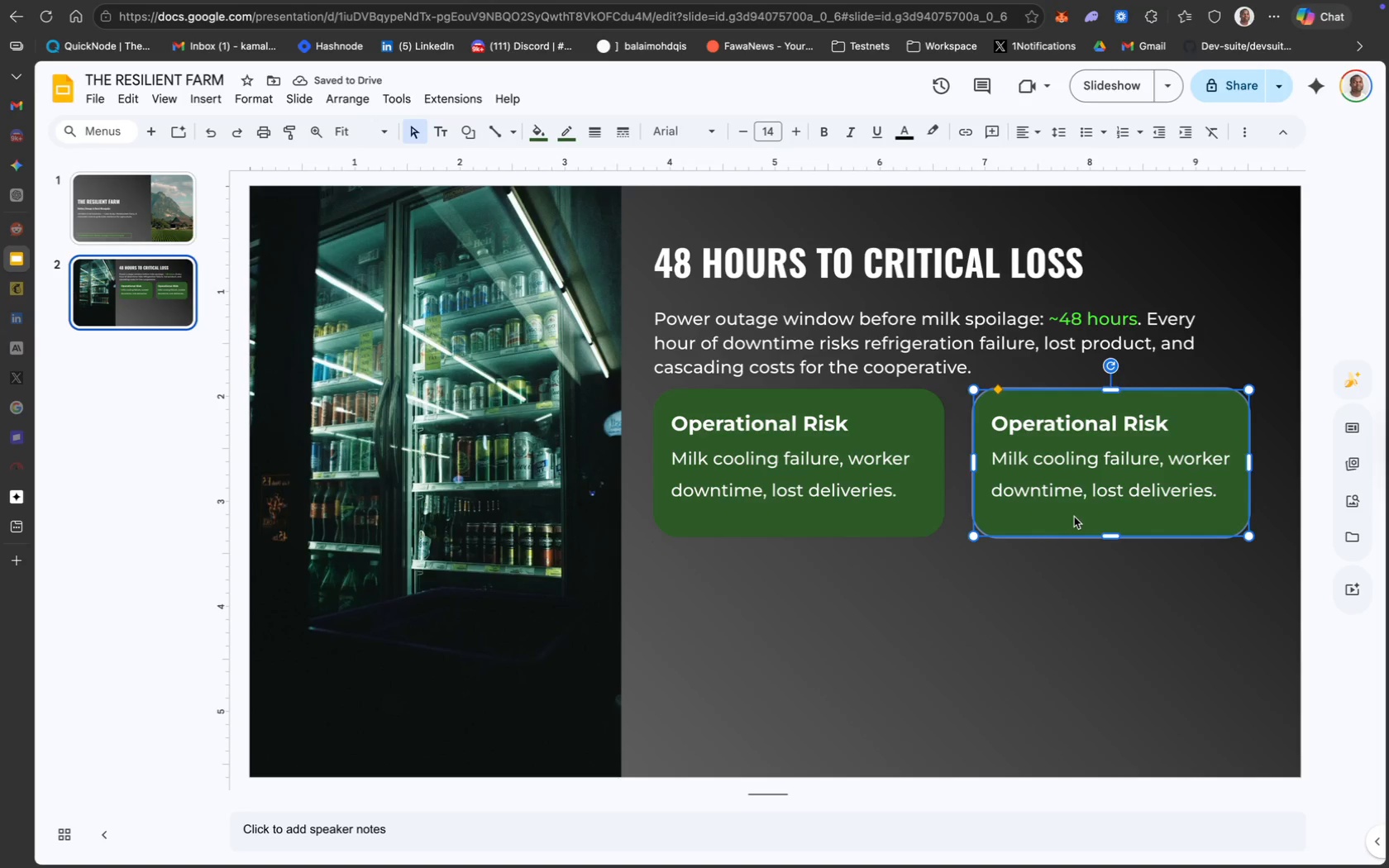 
hold_key(key=ShiftLeft, duration=0.88)
 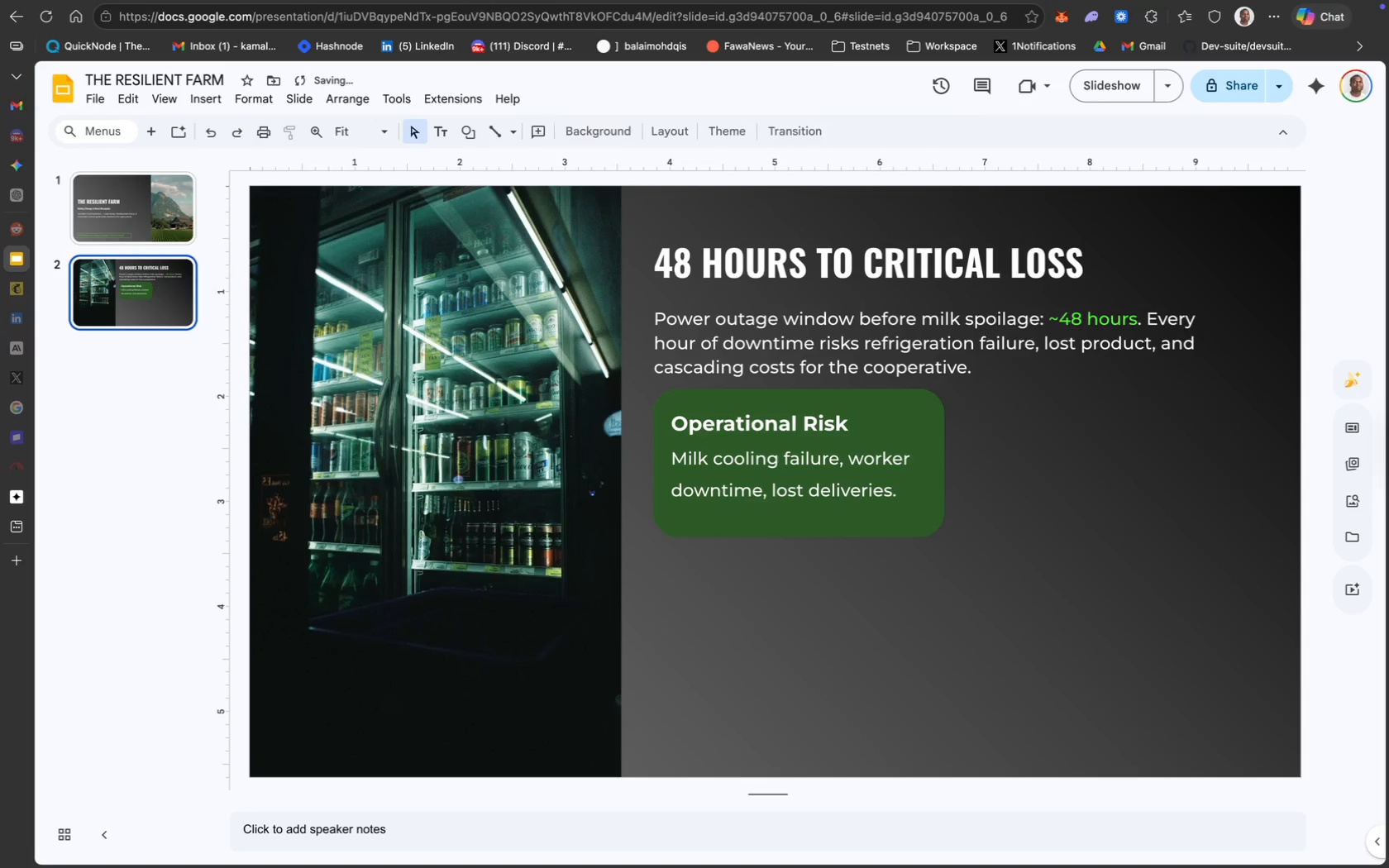 
key(Backspace)
 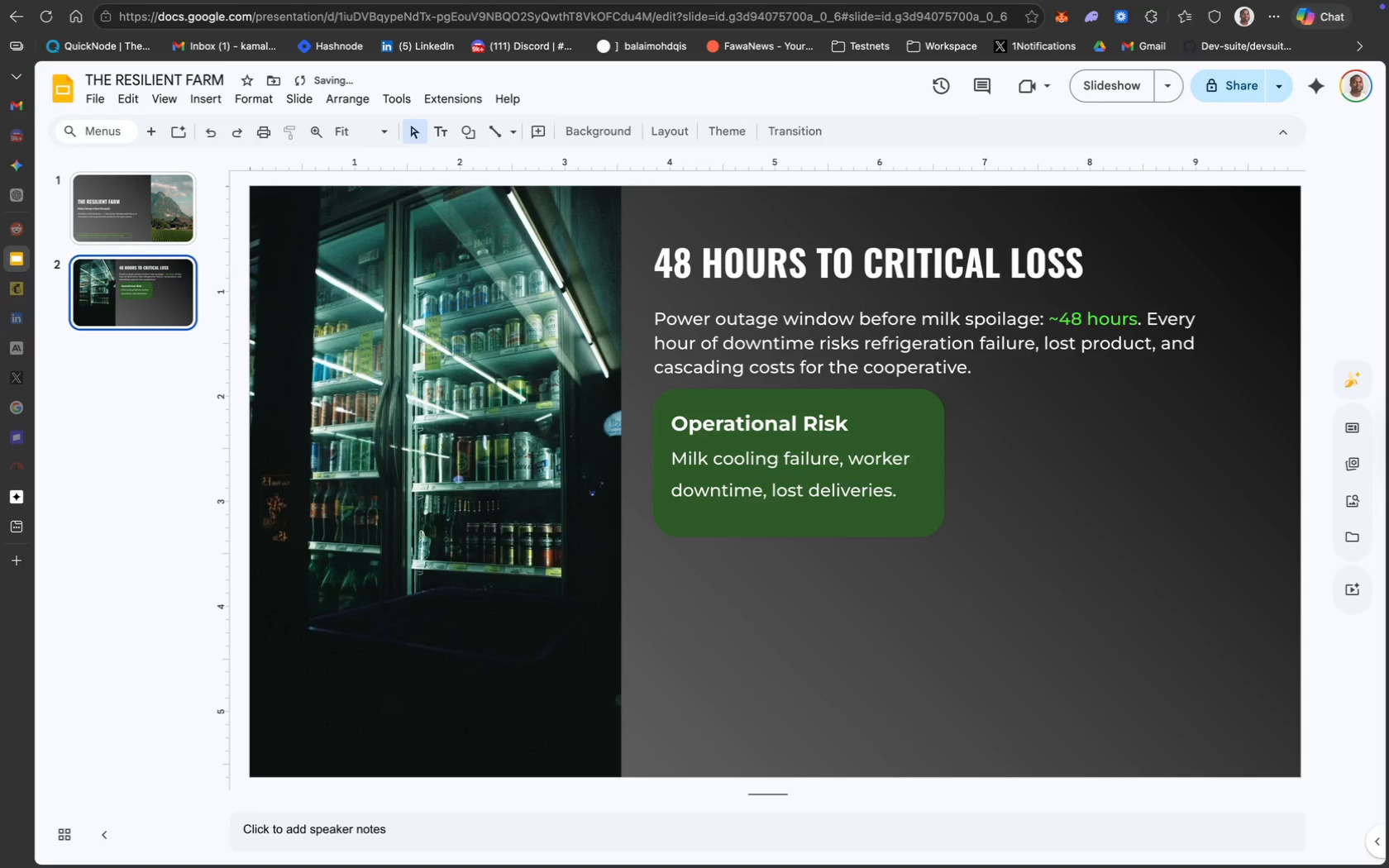 
key(Backslash)
 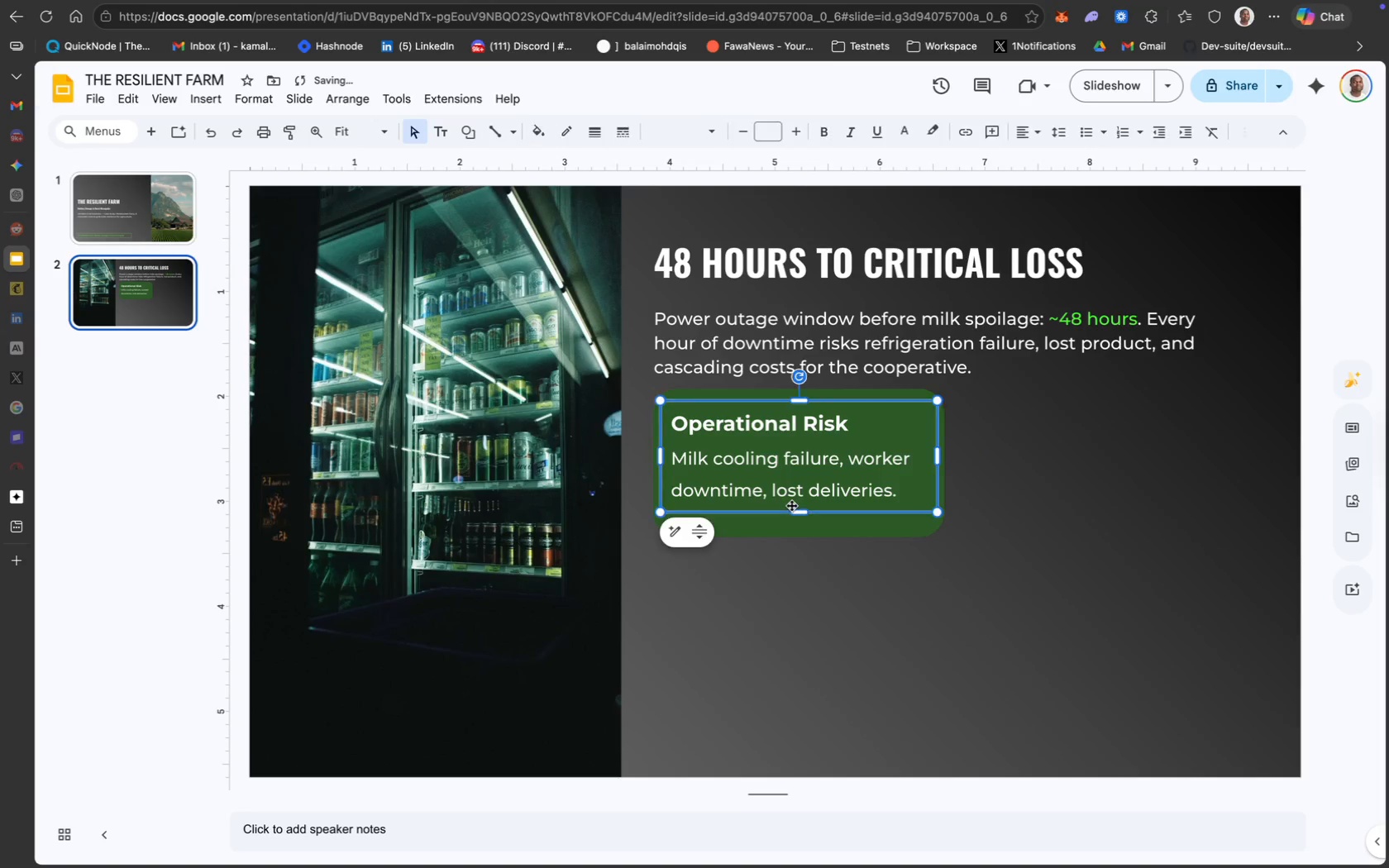 
hold_key(key=ShiftLeft, duration=0.67)
 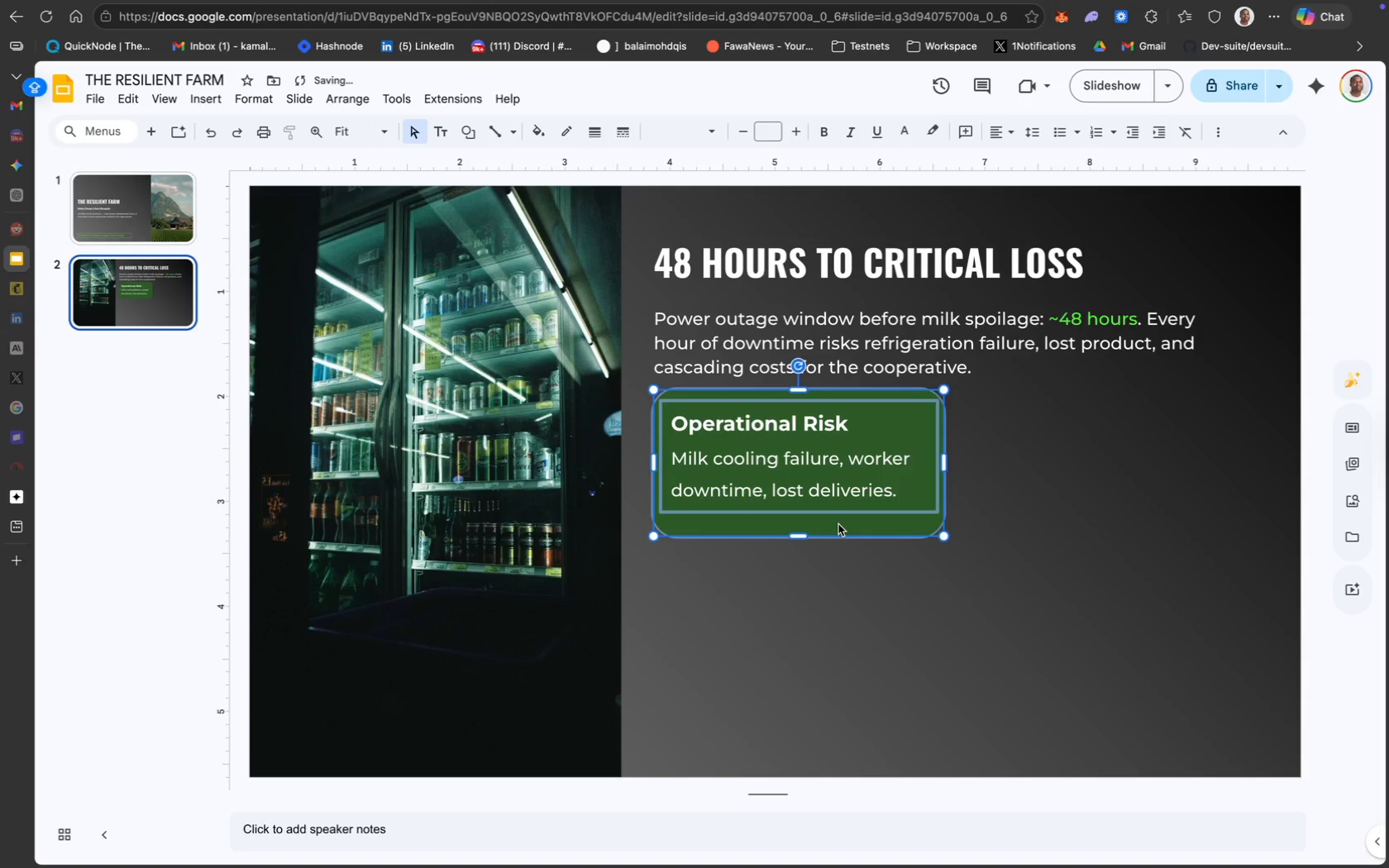 
key(Meta+CommandLeft)
 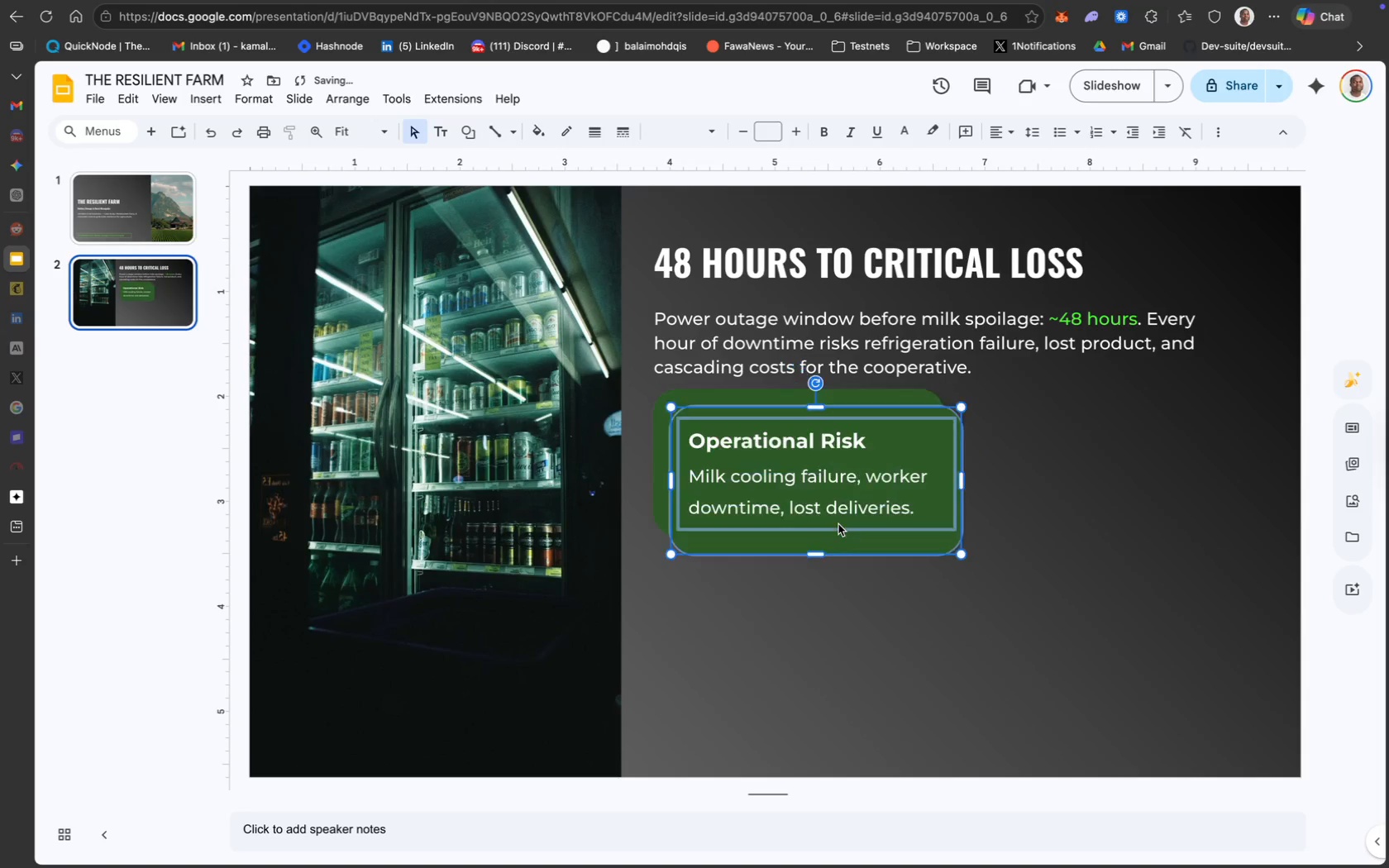 
key(Meta+D)
 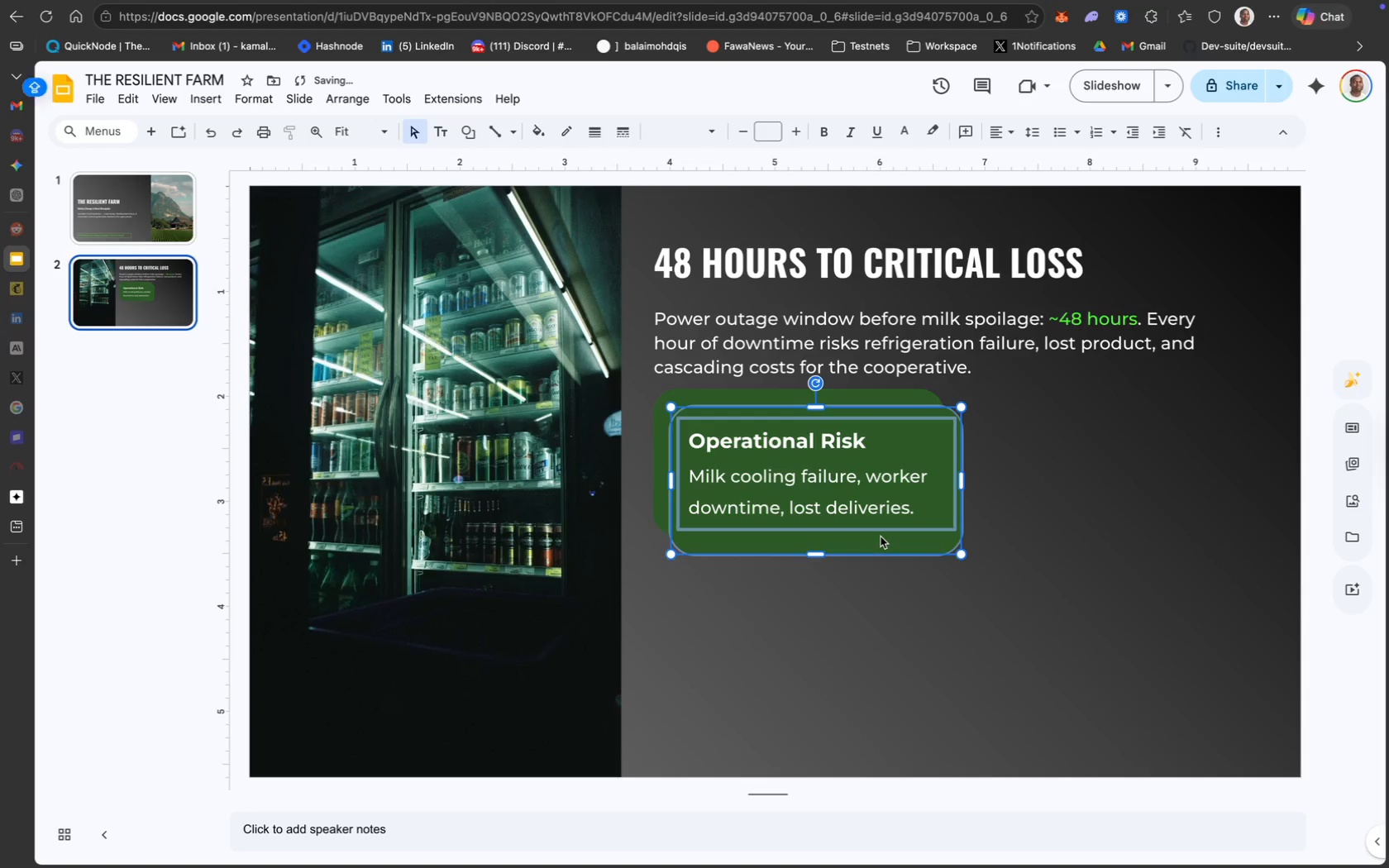 
left_click_drag(start_coordinate=[881, 537], to_coordinate=[1168, 522])
 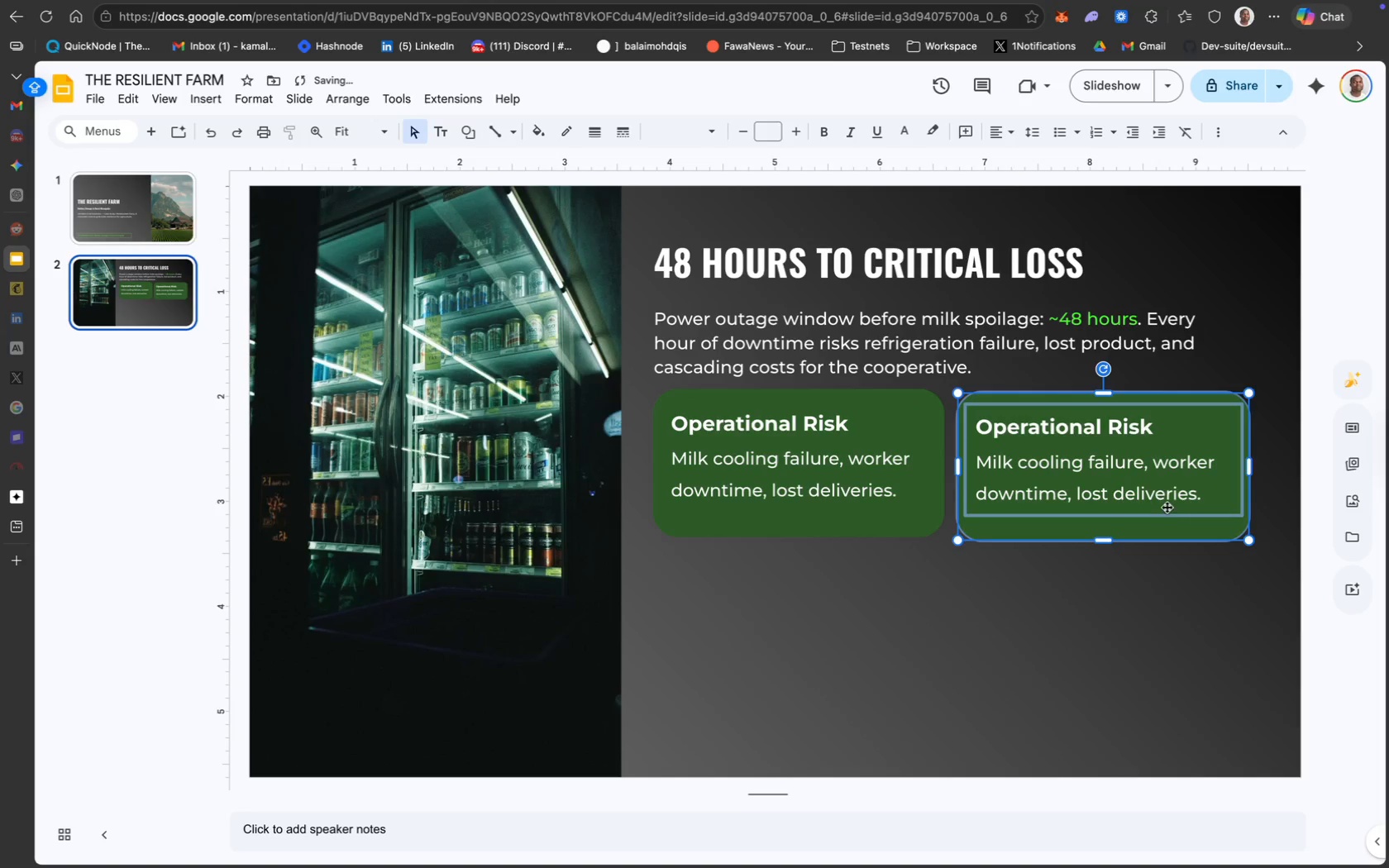 
left_click_drag(start_coordinate=[1166, 507], to_coordinate=[1166, 499])
 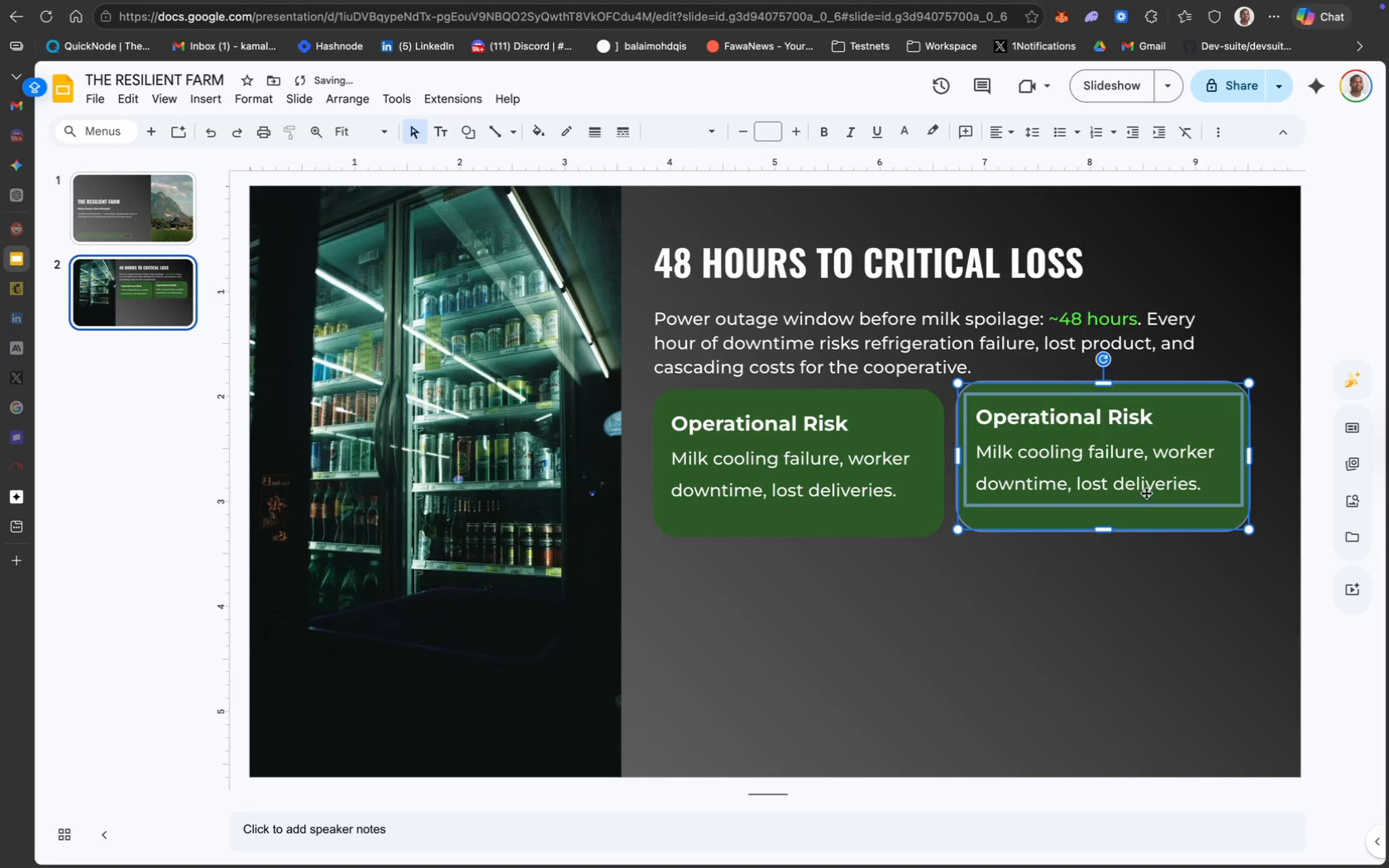 
left_click_drag(start_coordinate=[1146, 493], to_coordinate=[1145, 499])
 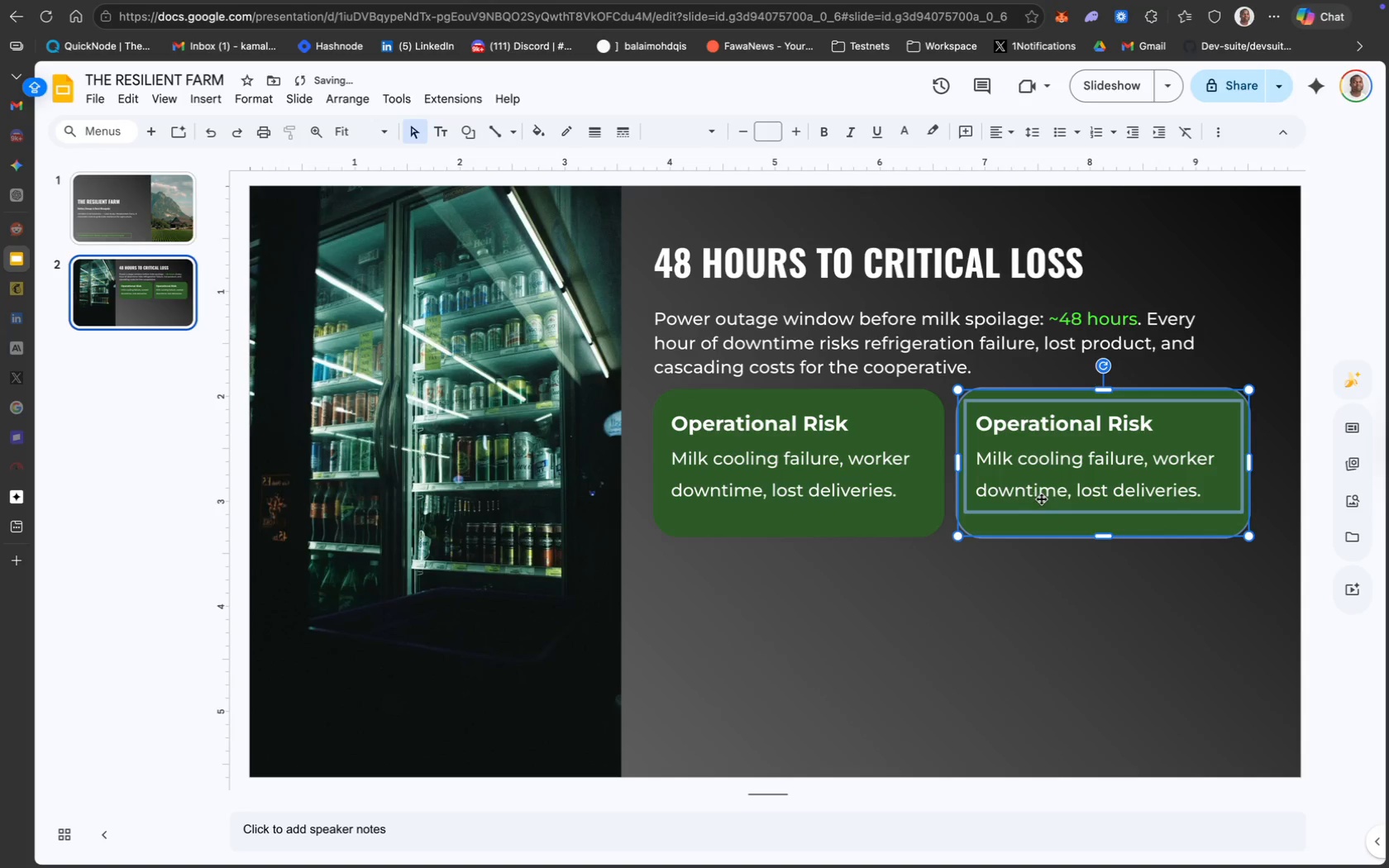 
hold_key(key=ShiftLeft, duration=1.95)
 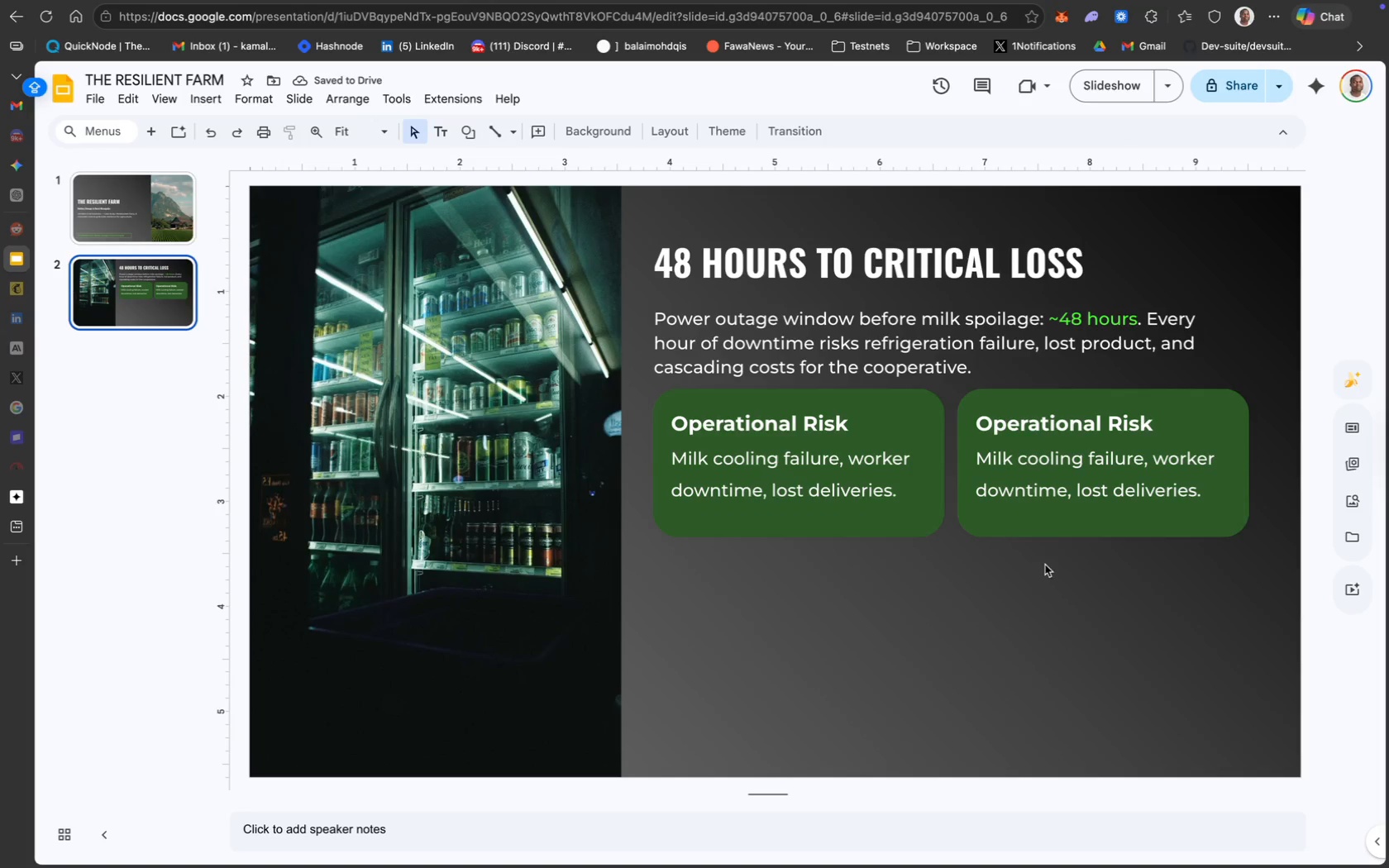 
left_click([1032, 425])
 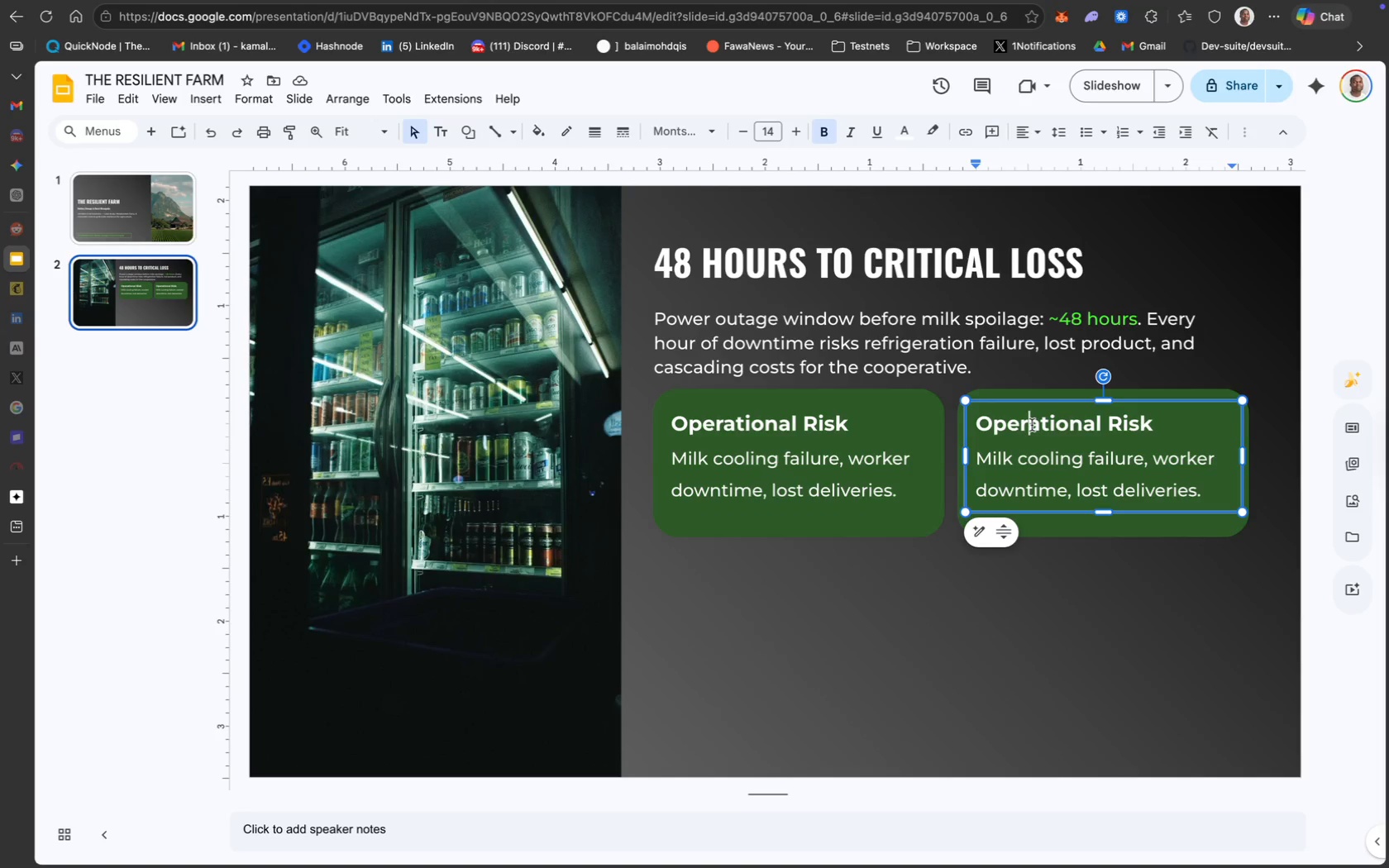 
key(Meta+CommandLeft)
 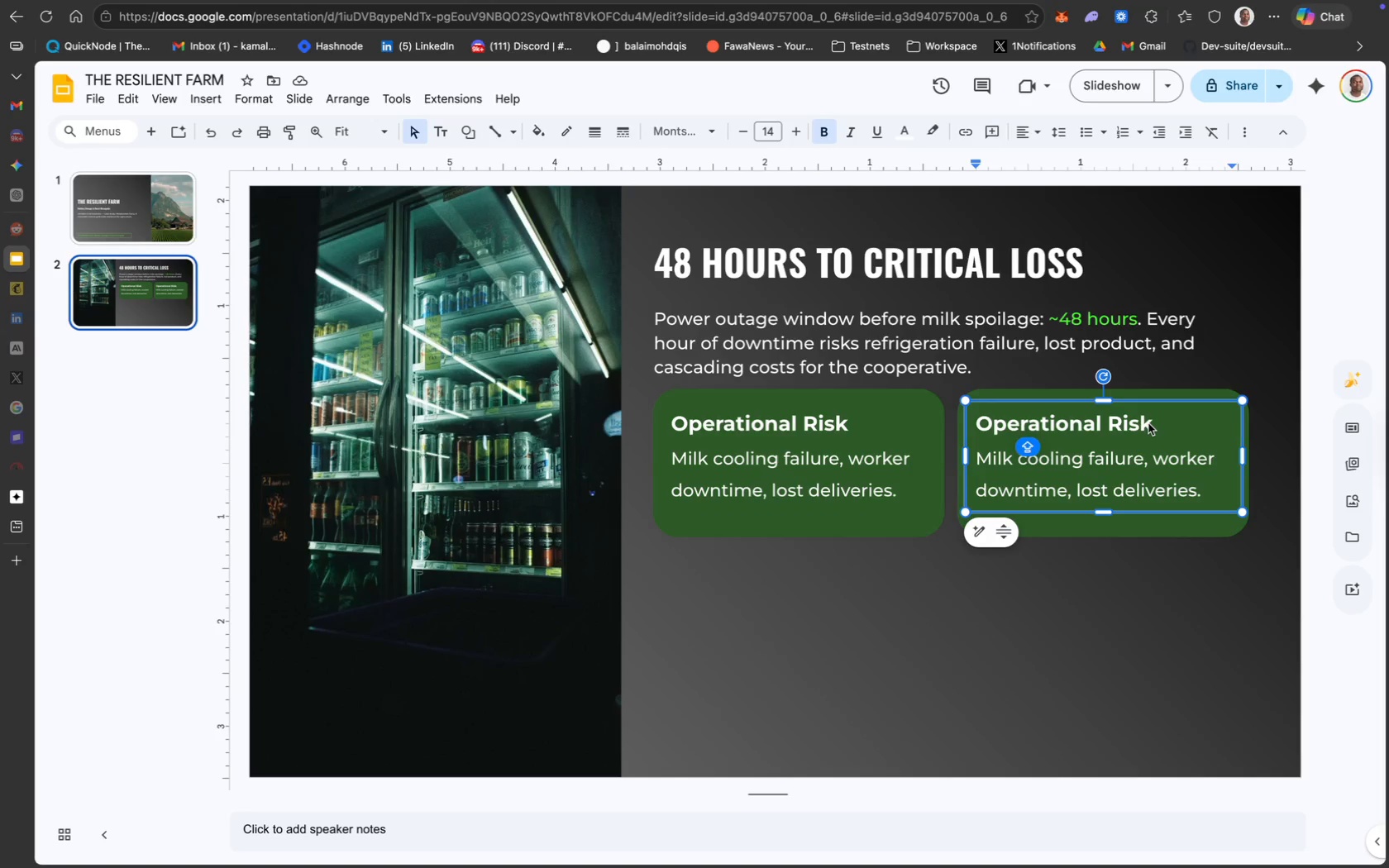 
left_click_drag(start_coordinate=[1149, 422], to_coordinate=[971, 412])
 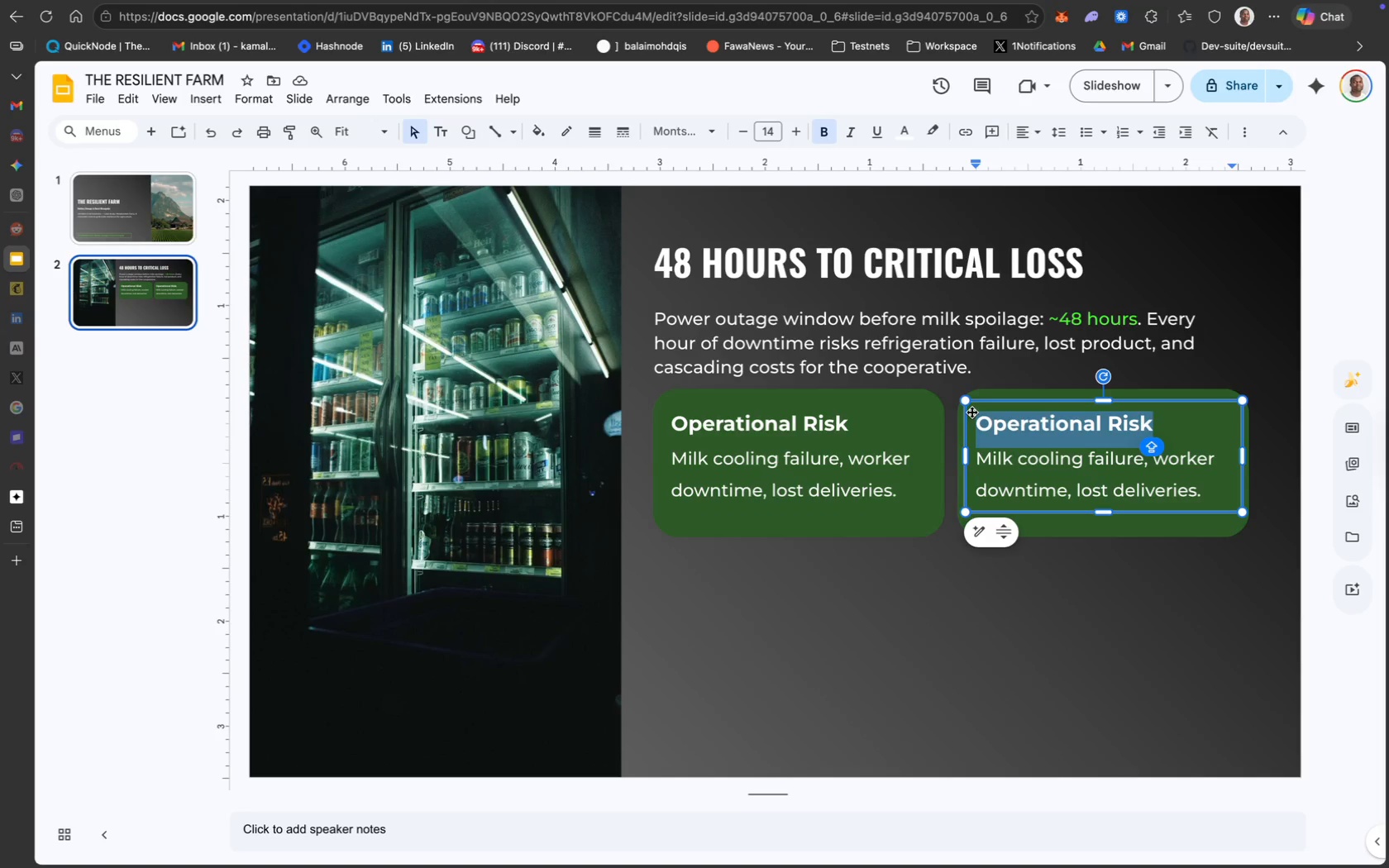 
type(Financial Exposure)
 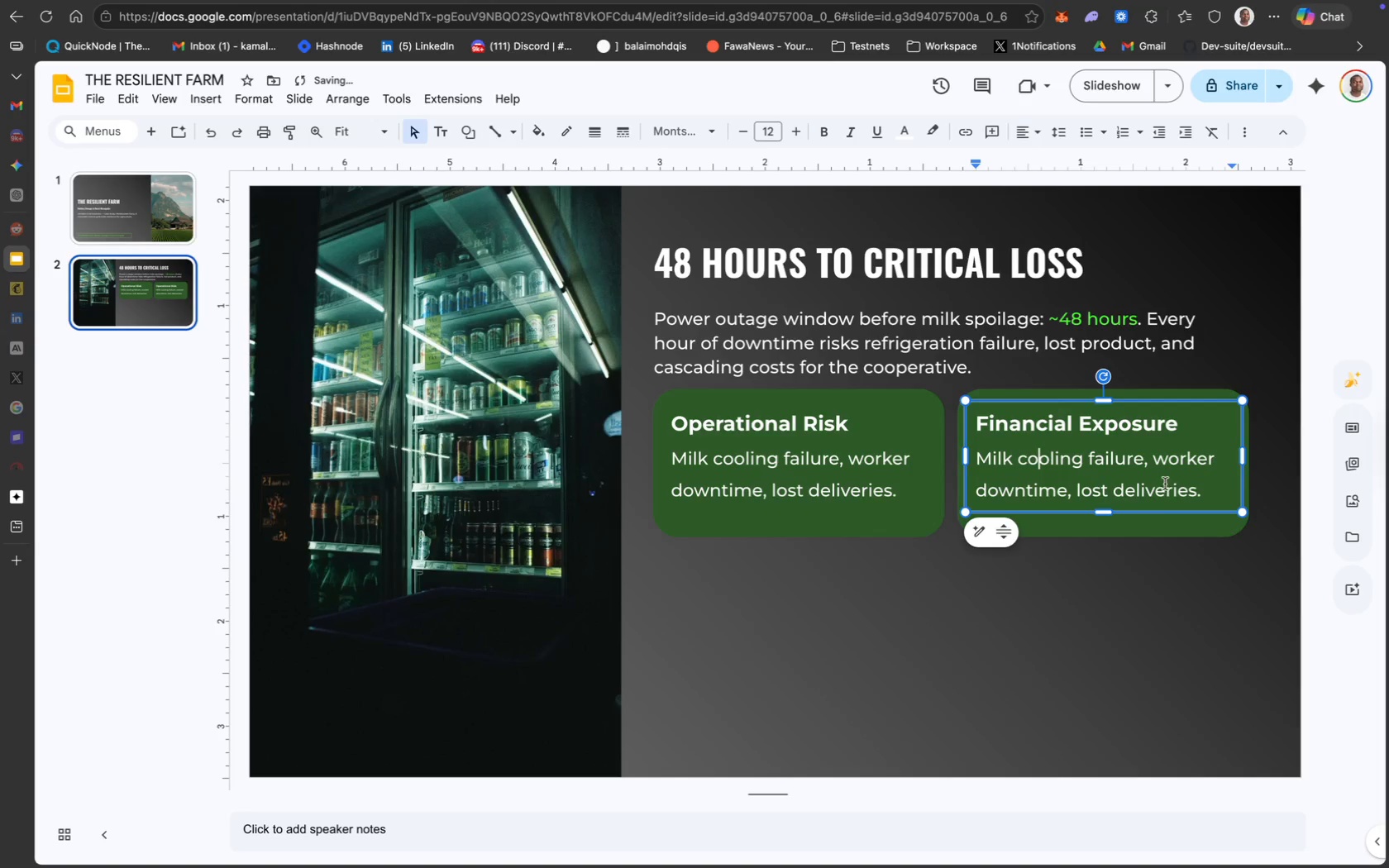 
left_click_drag(start_coordinate=[1201, 495], to_coordinate=[979, 470])
 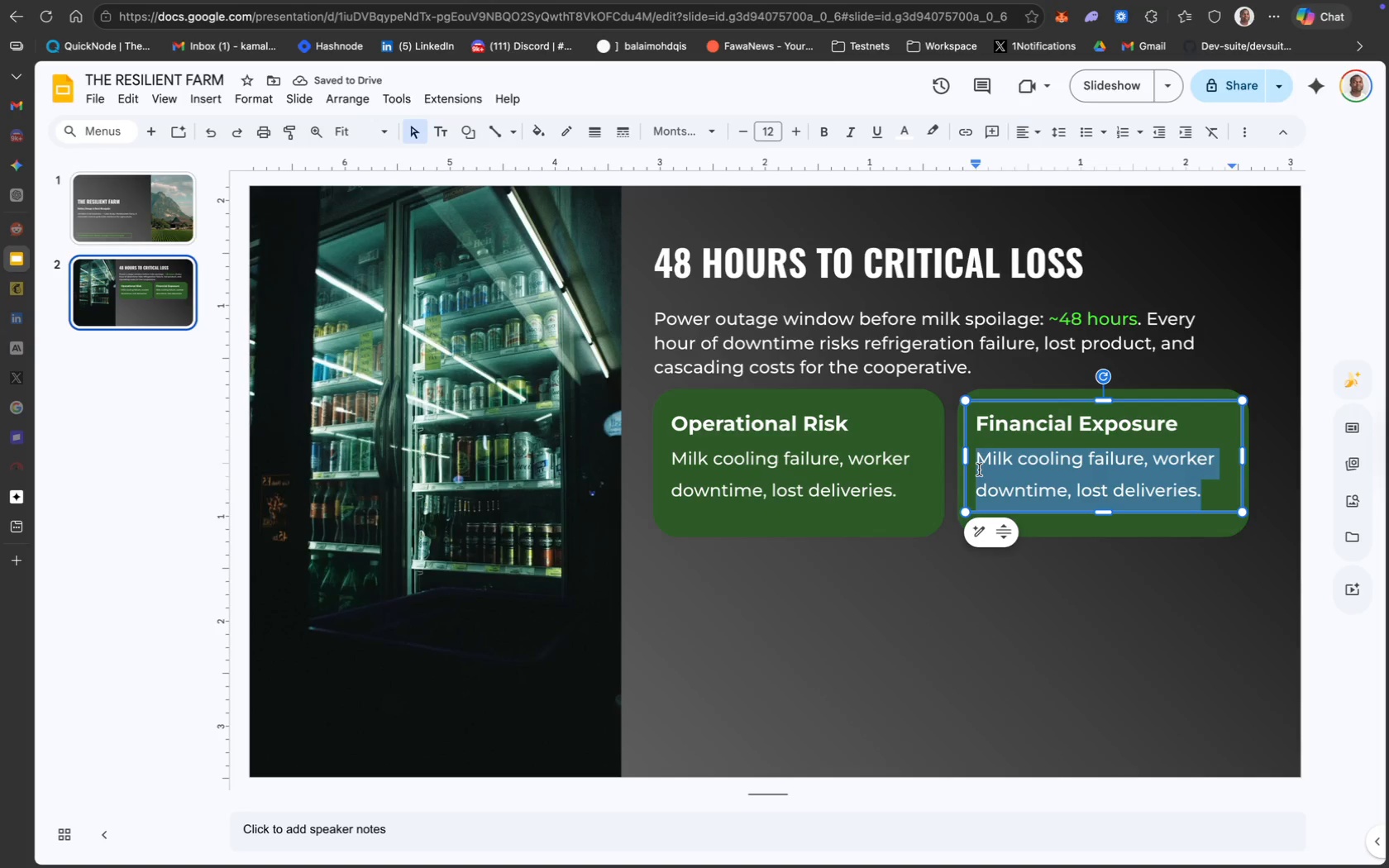 
type(Perishable inventory + Logistic penalties = immediate cash impact.)
 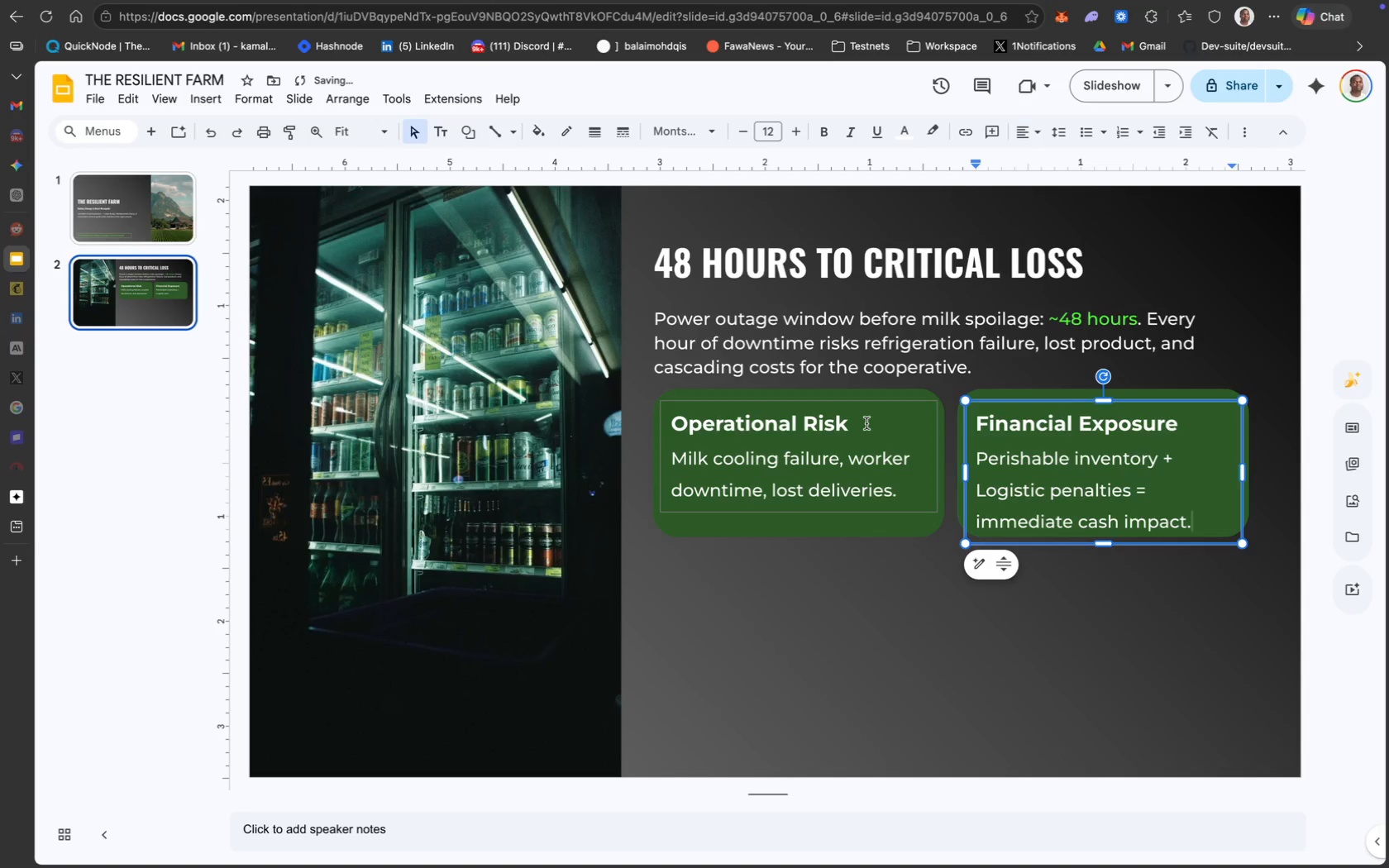 
left_click([1221, 514])
 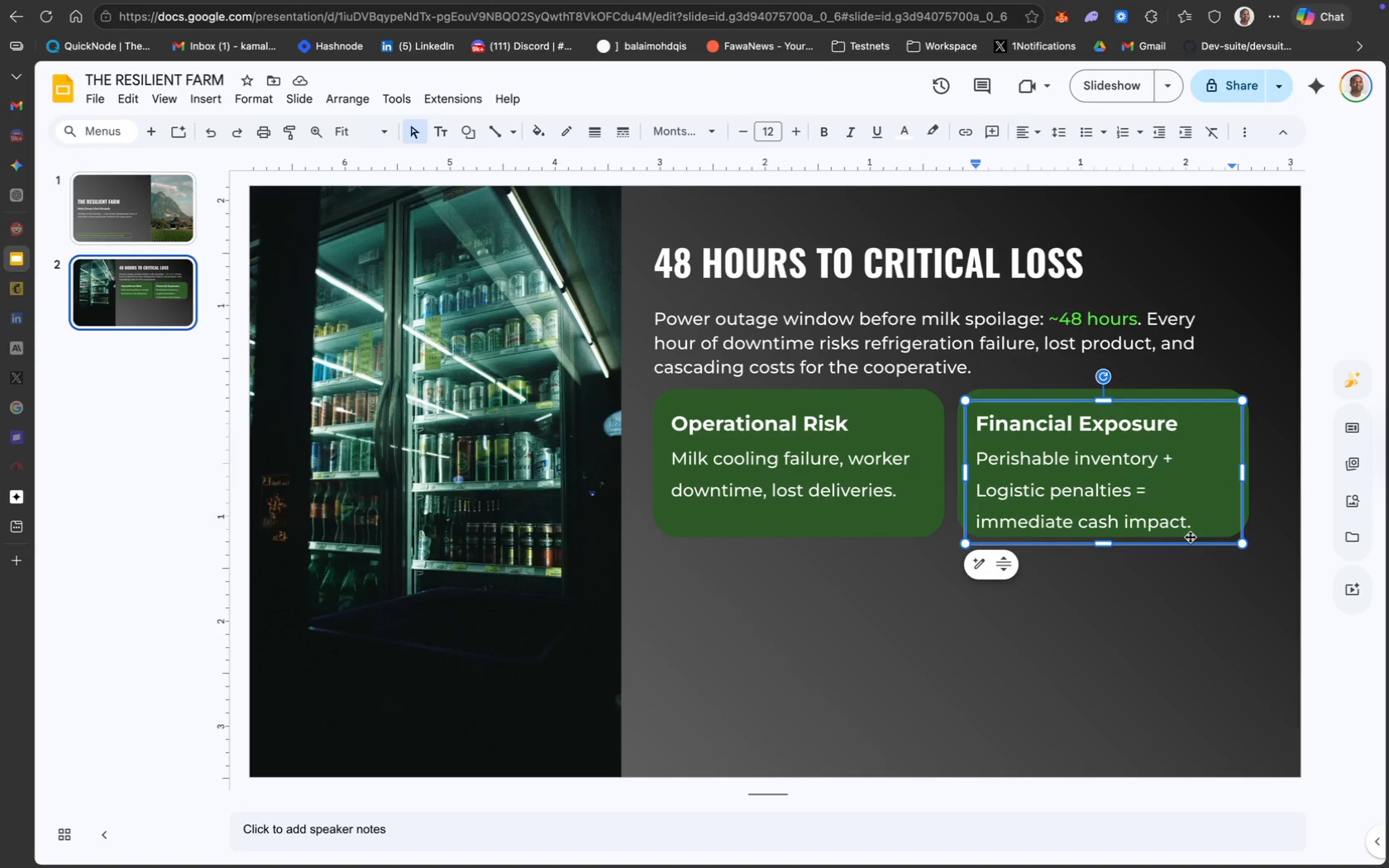 
wait(6.16)
 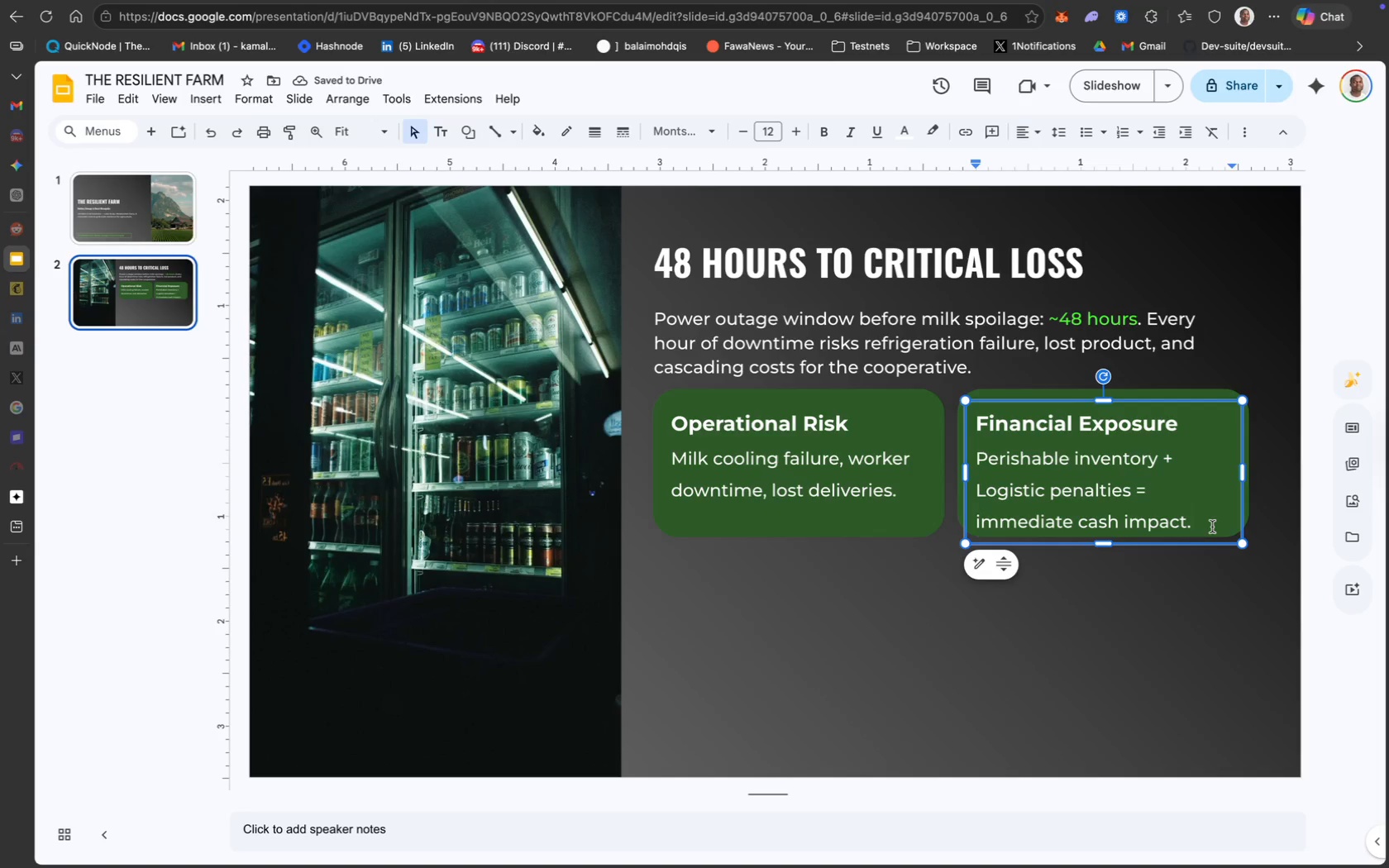 
key(Shift+ShiftLeft)
 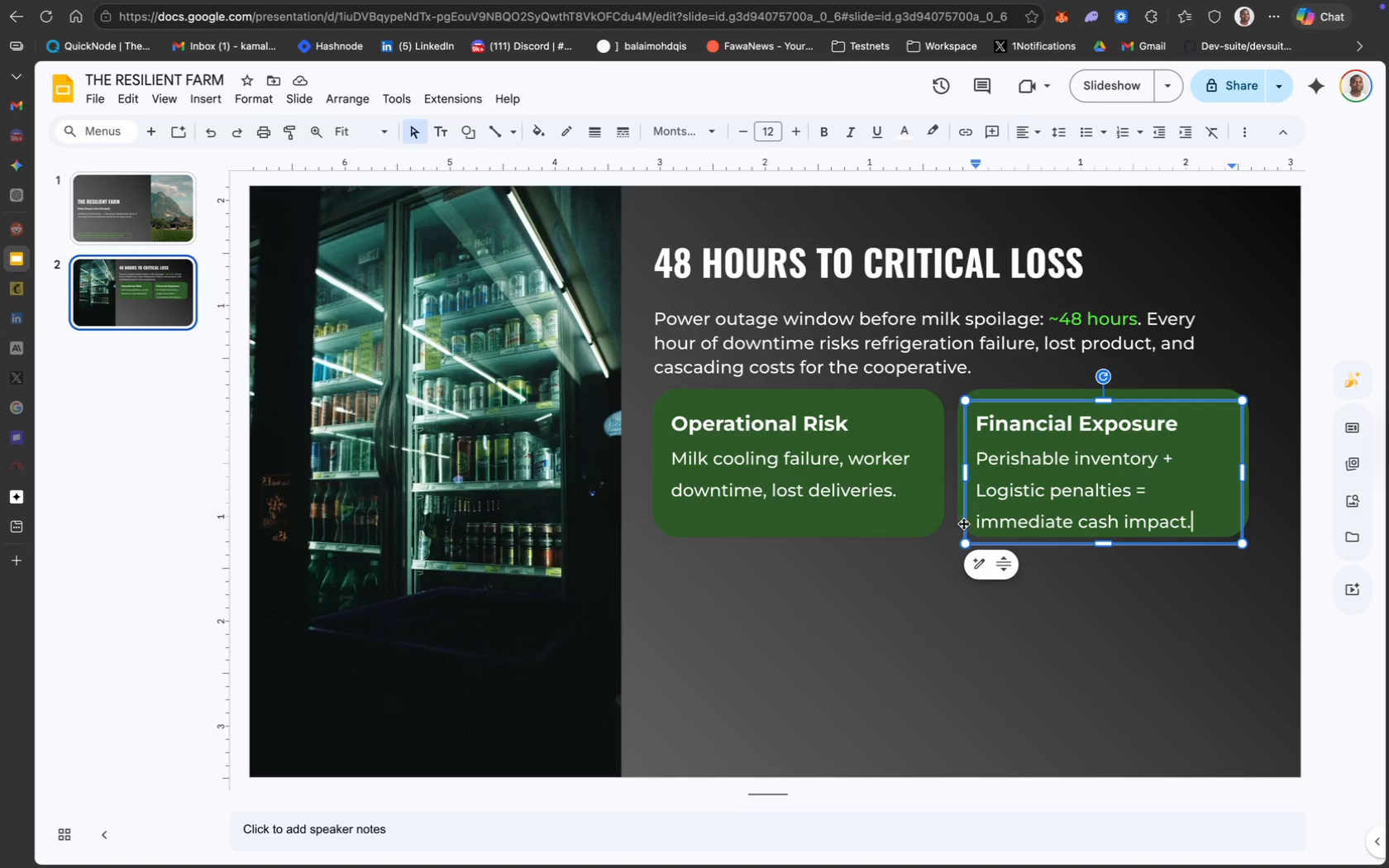 
left_click([959, 522])
 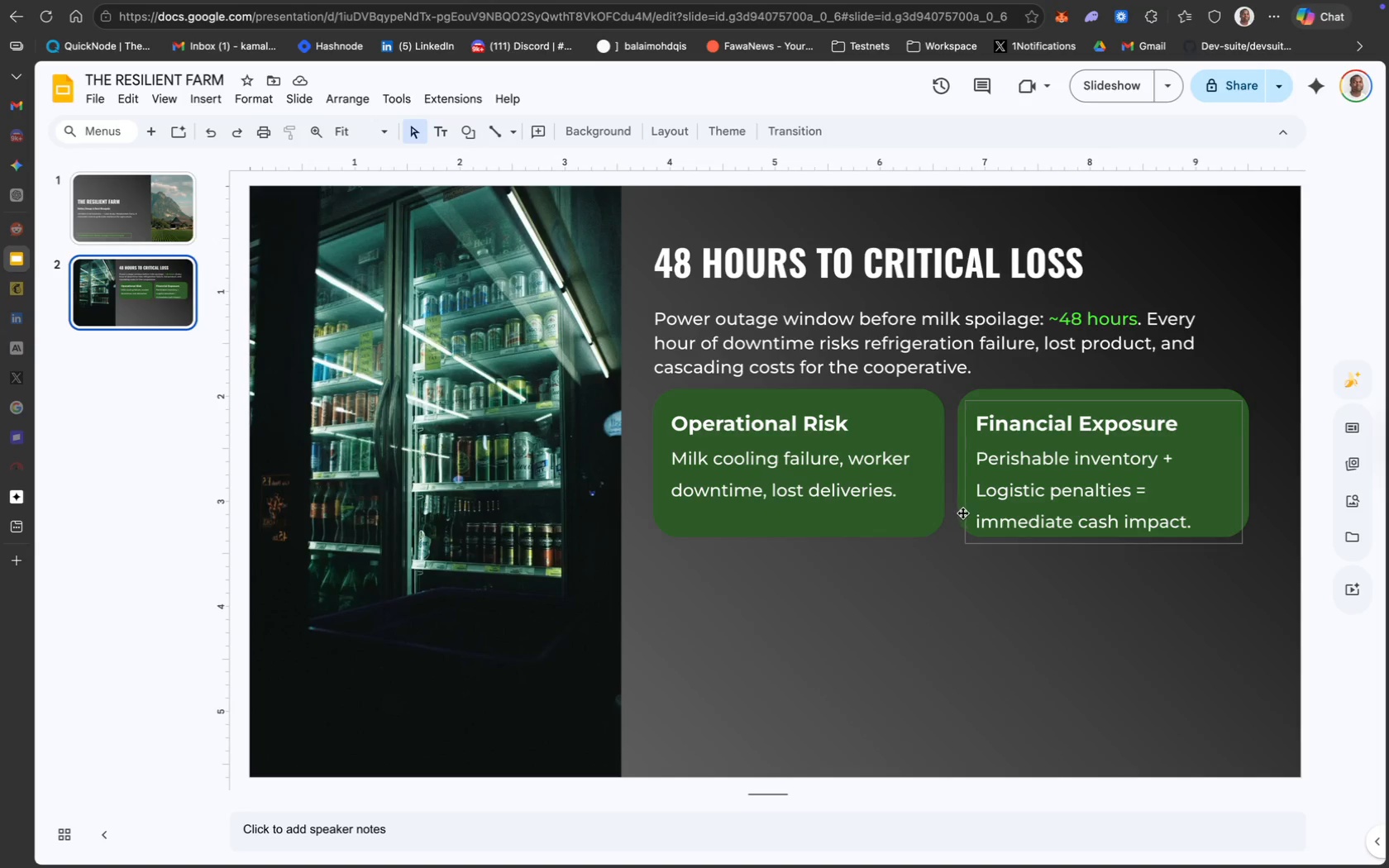 
left_click([962, 508])
 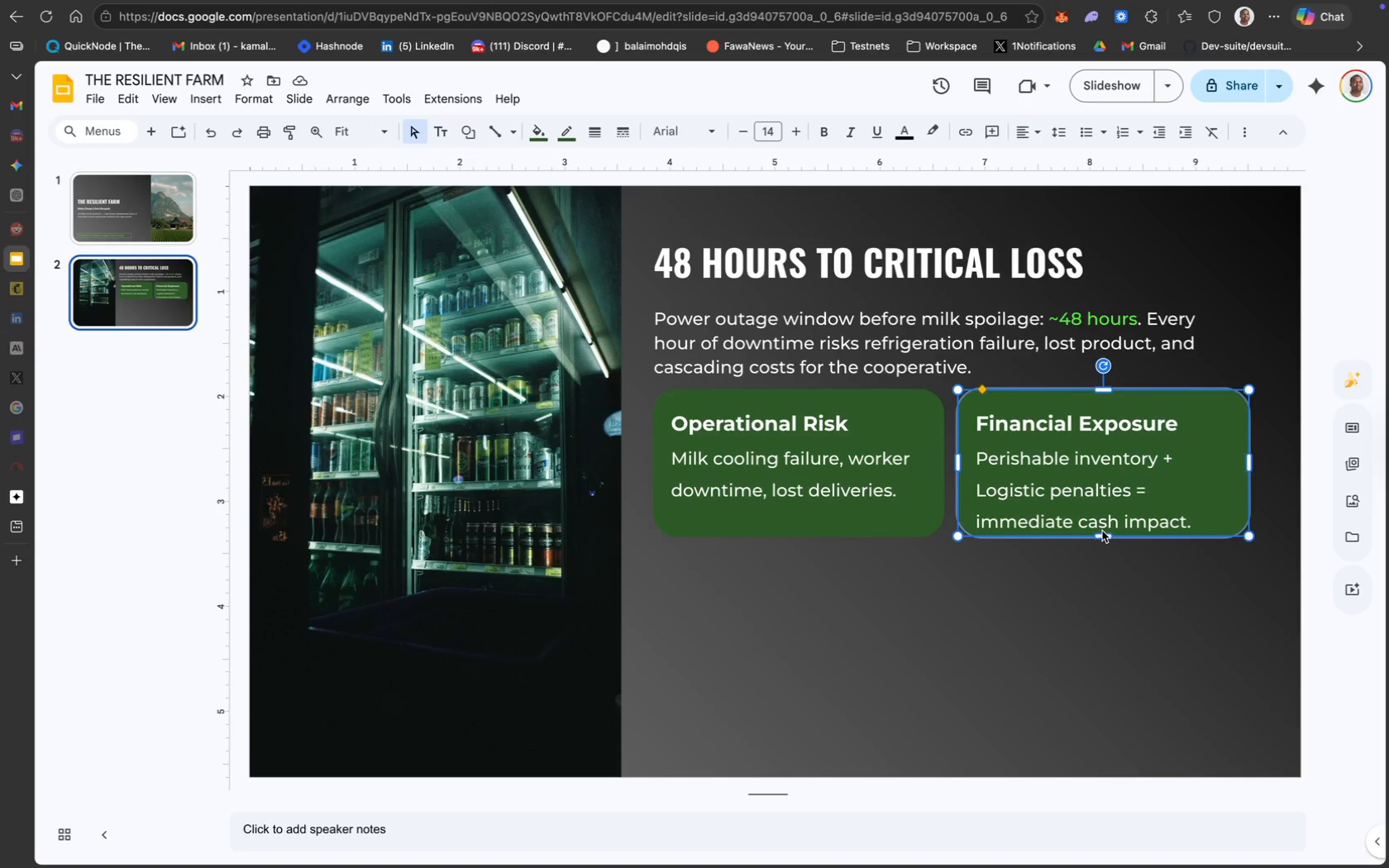 
left_click_drag(start_coordinate=[1103, 537], to_coordinate=[1103, 557])
 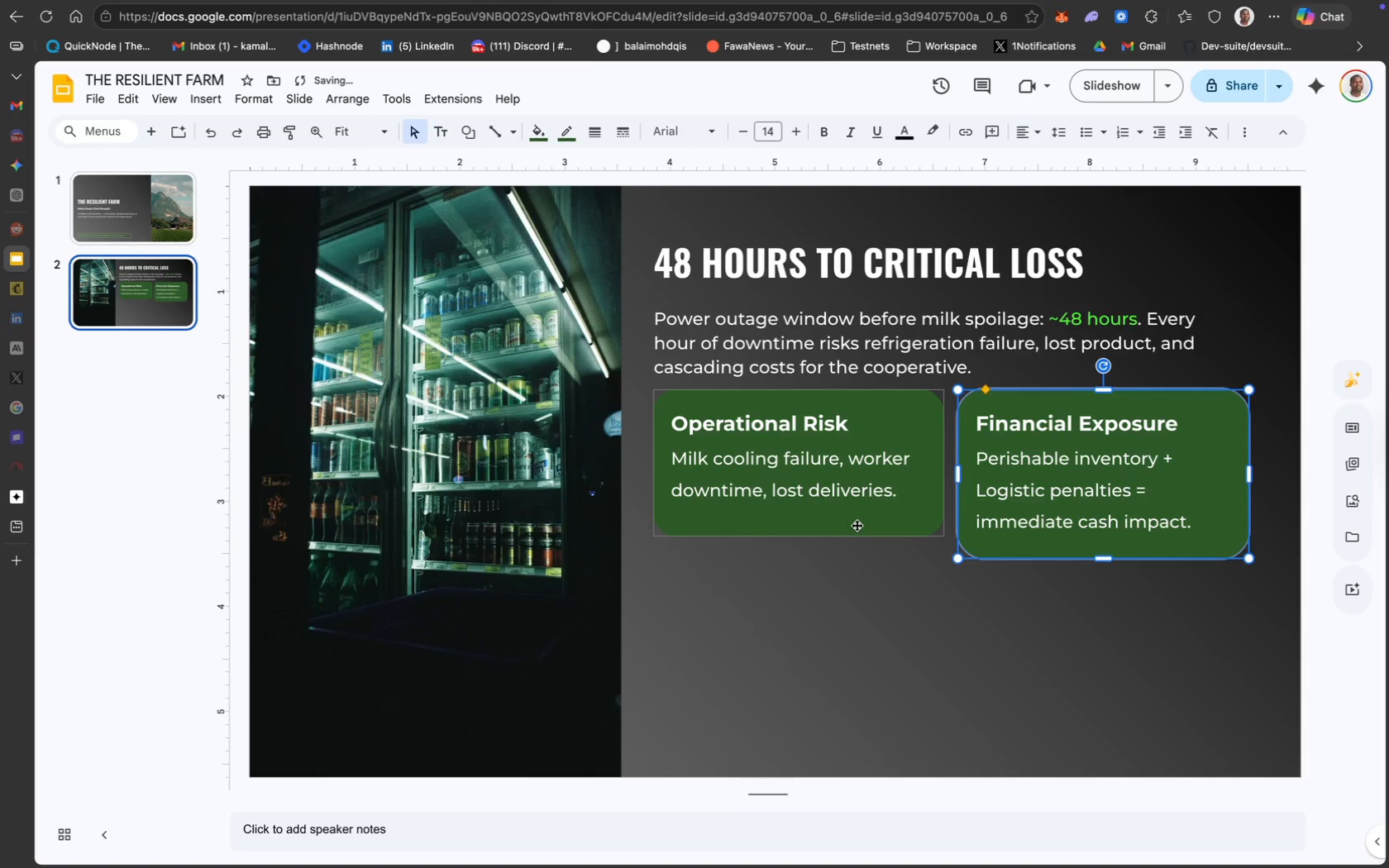 
left_click([855, 527])
 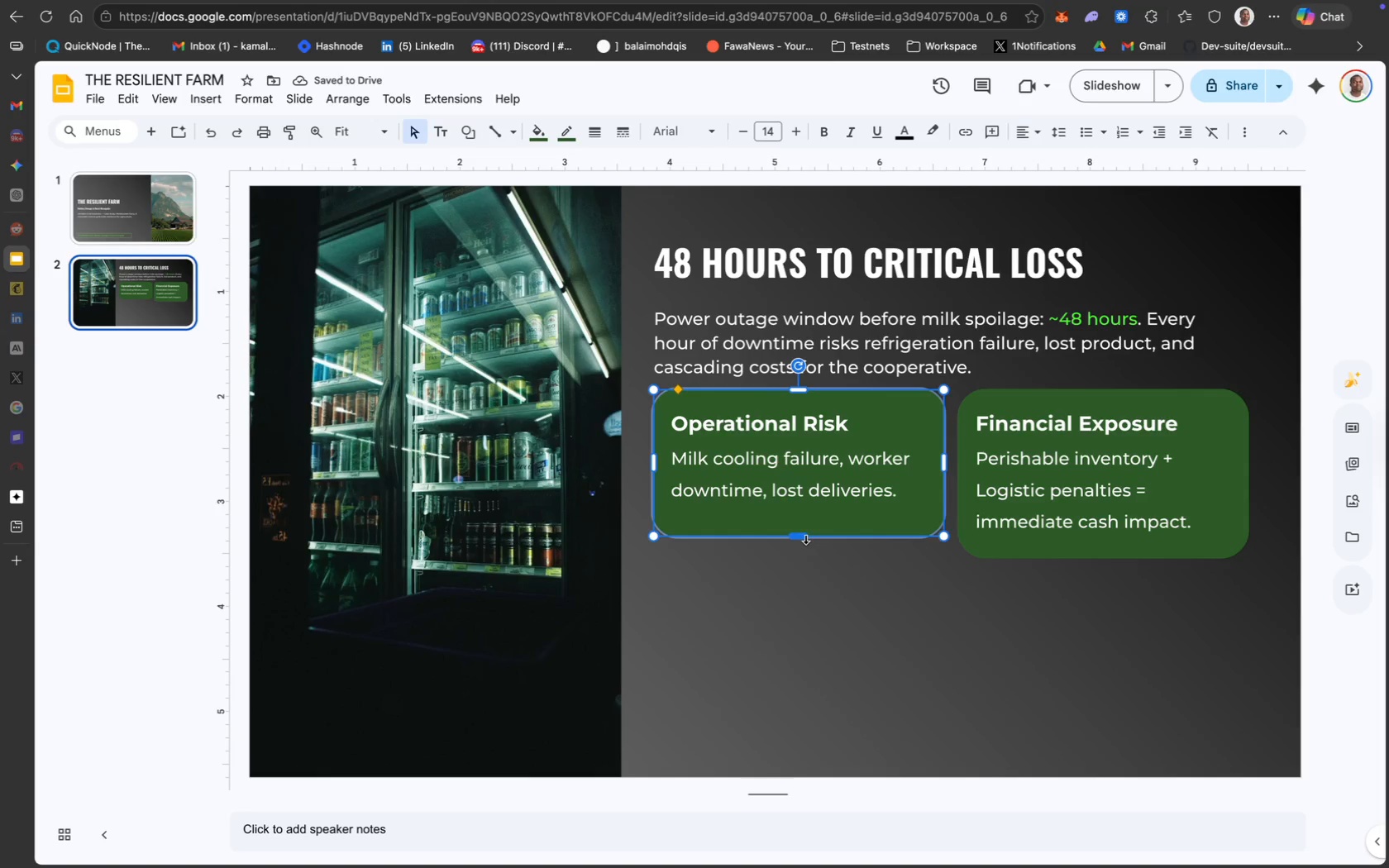 
left_click_drag(start_coordinate=[806, 538], to_coordinate=[806, 556])
 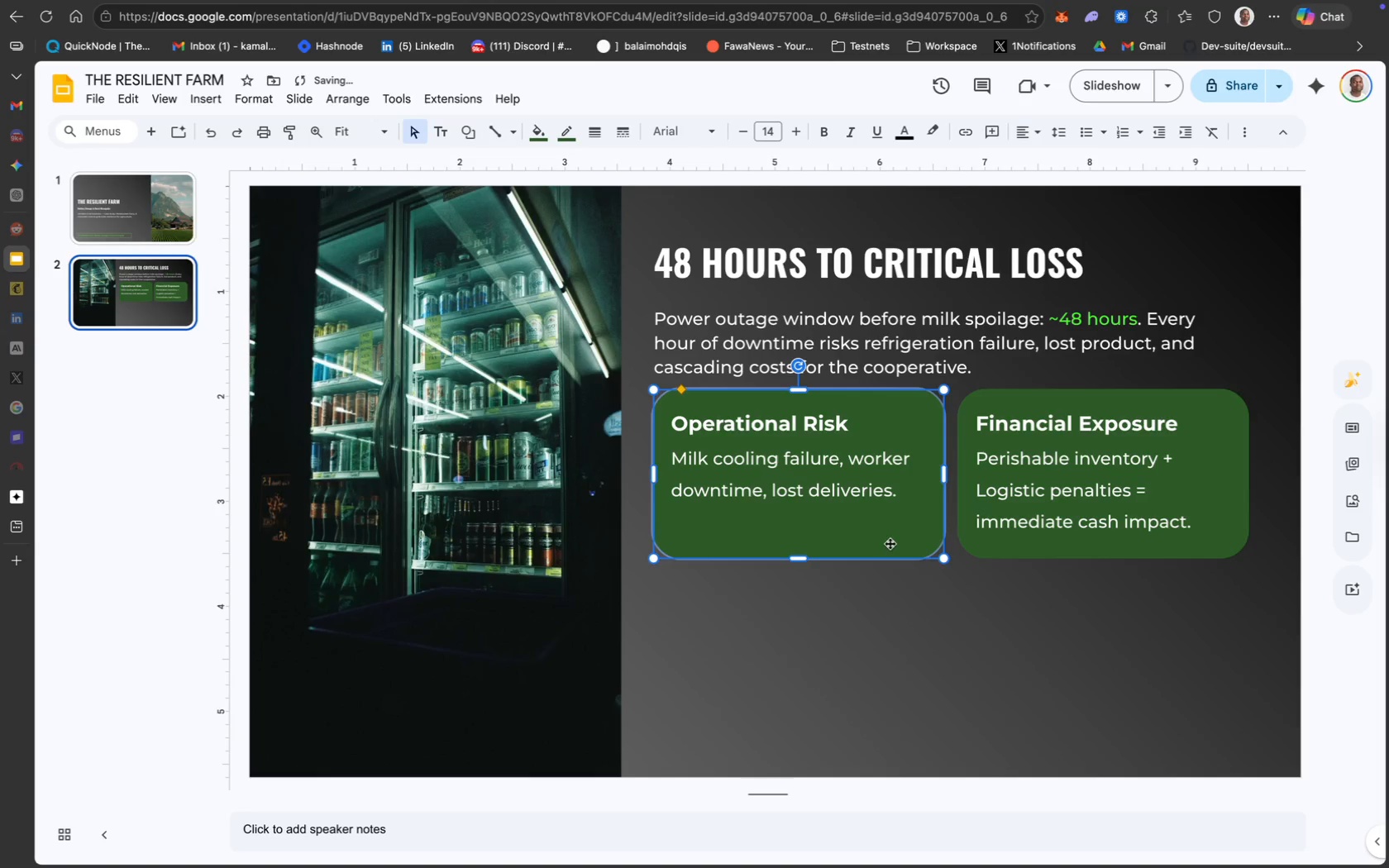 
hold_key(key=ShiftLeft, duration=0.58)
left_click([857, 491])
 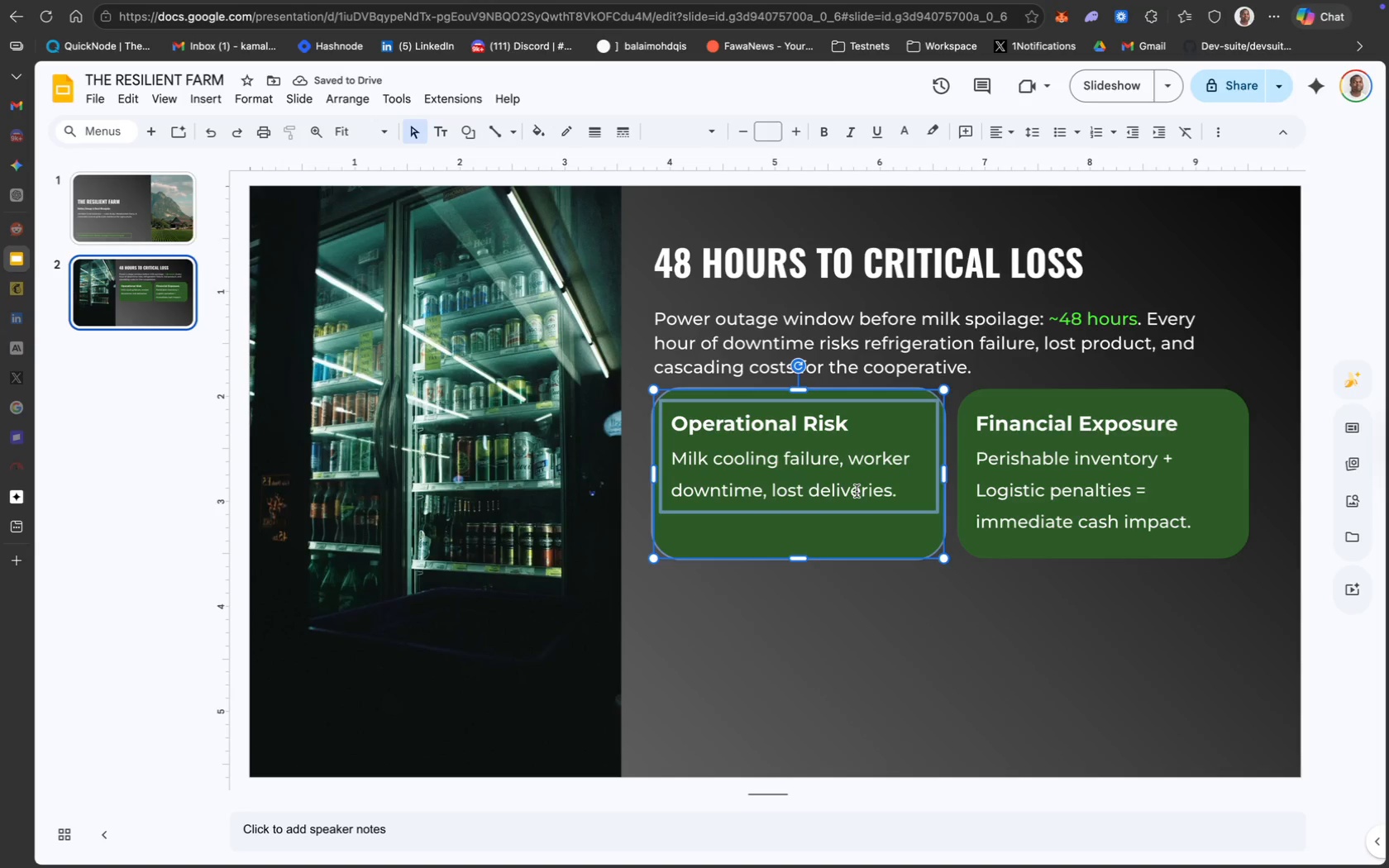 
key(Meta+D)
 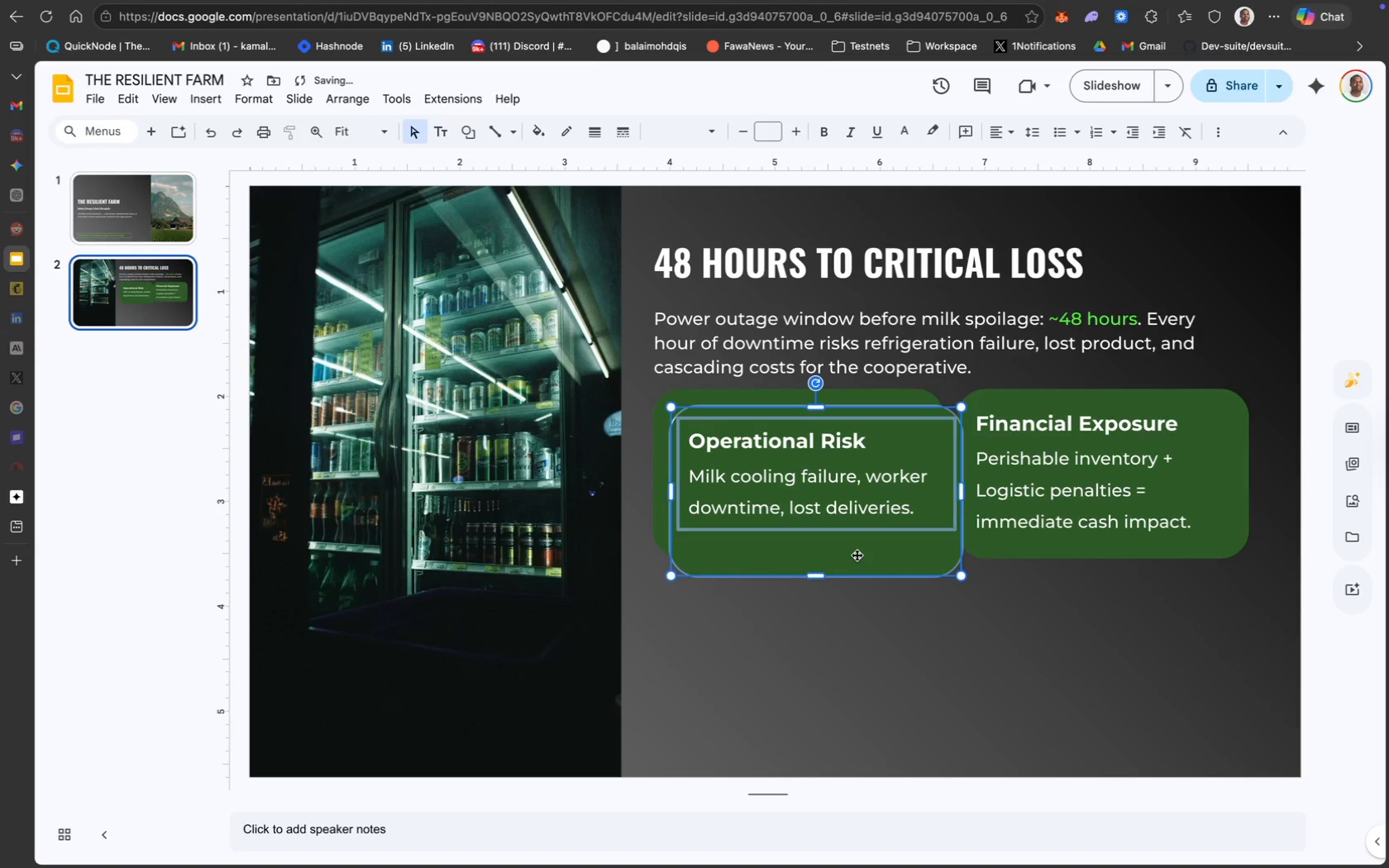 
left_click_drag(start_coordinate=[857, 555], to_coordinate=[848, 723])
 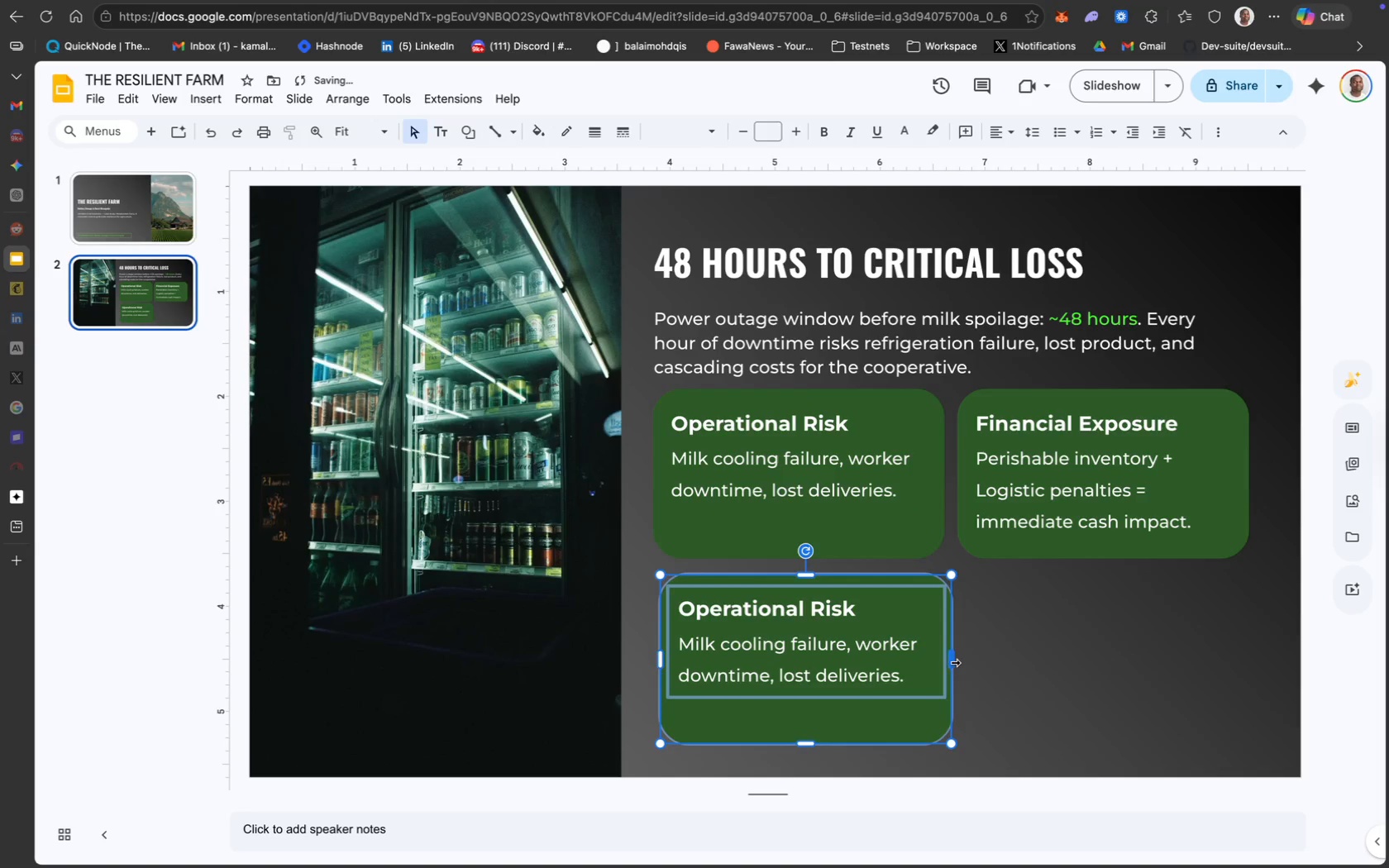 
left_click_drag(start_coordinate=[952, 661], to_coordinate=[1245, 637])
 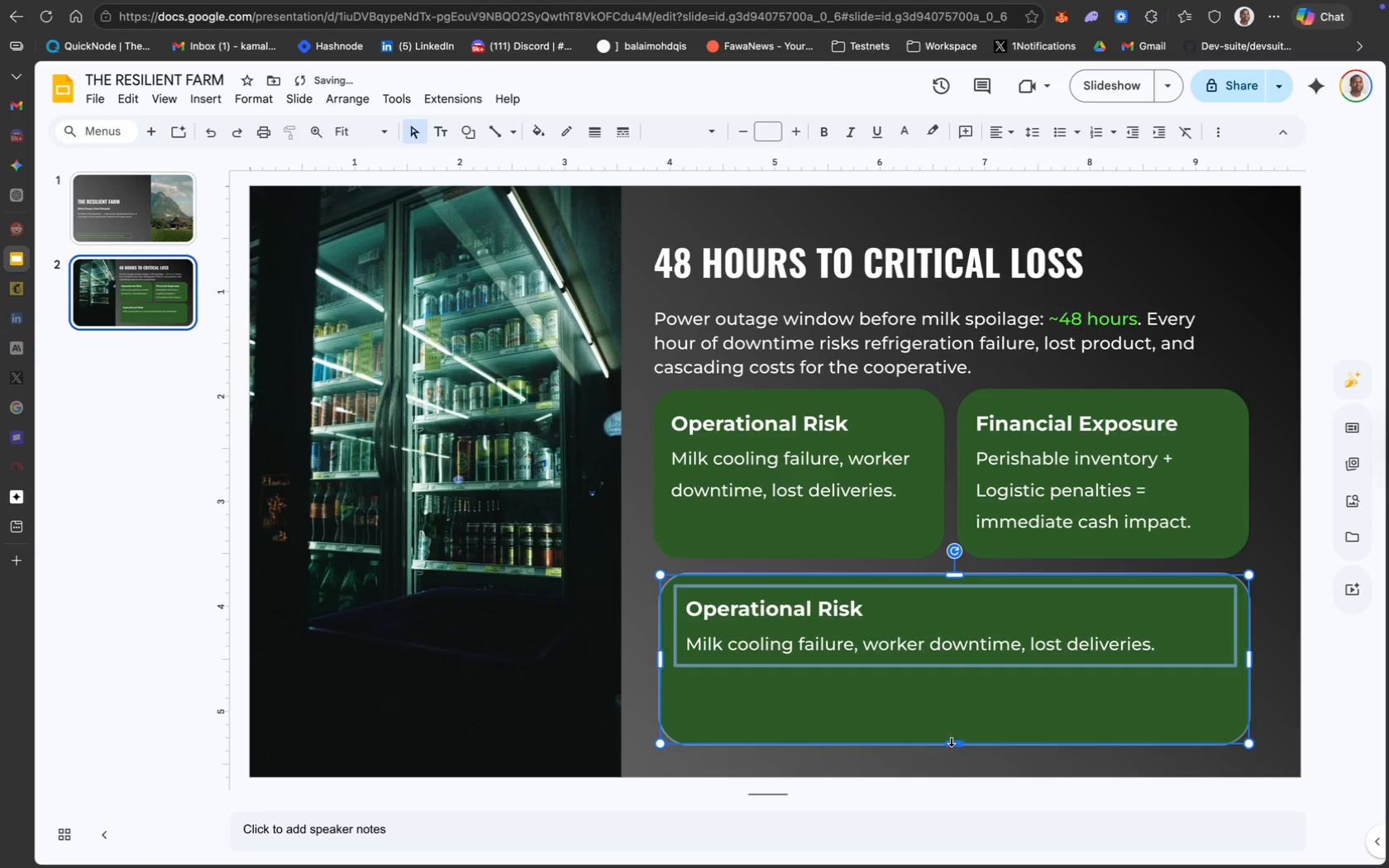 
left_click_drag(start_coordinate=[951, 743], to_coordinate=[954, 694])
 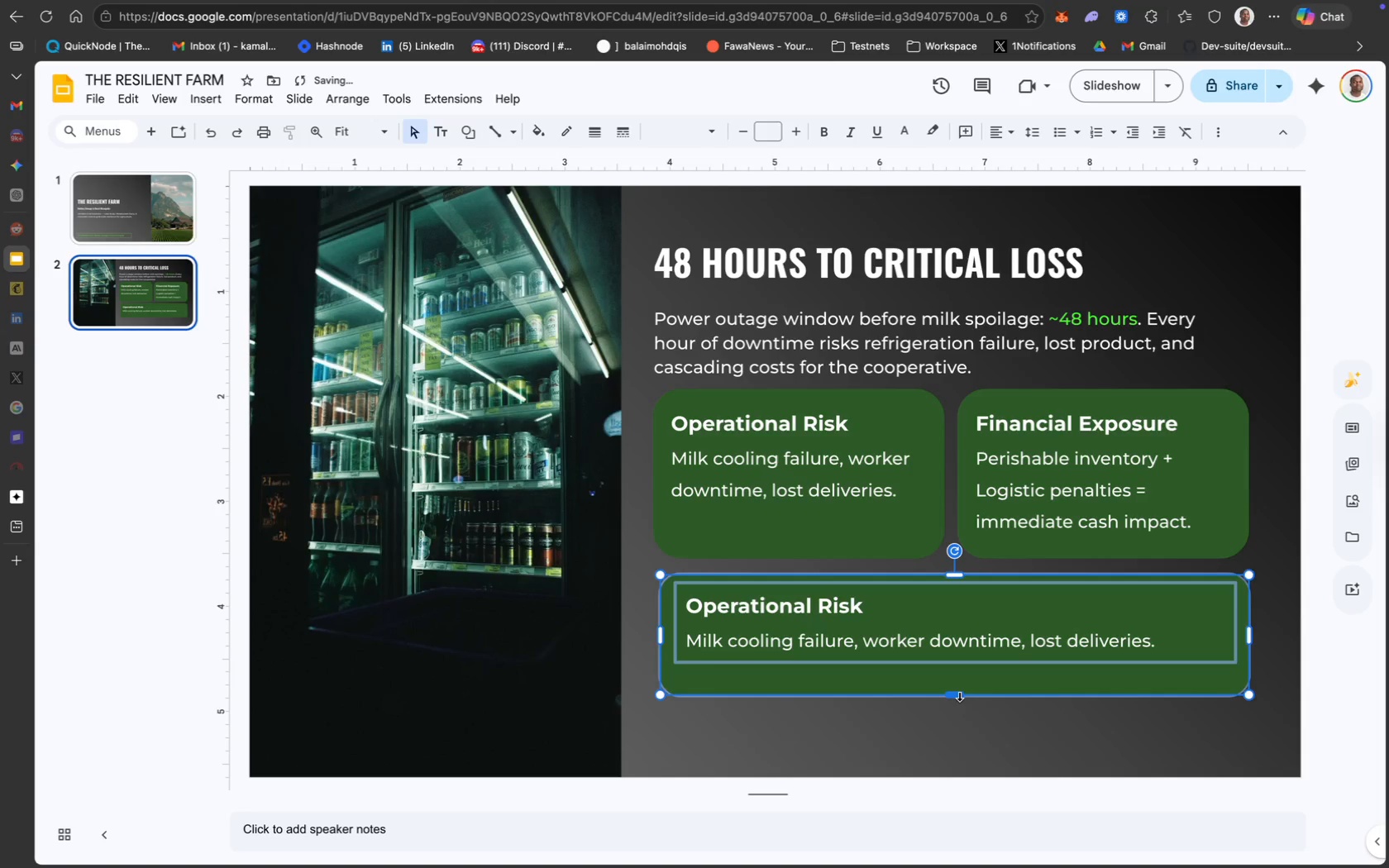 
left_click_drag(start_coordinate=[959, 695], to_coordinate=[958, 690])
 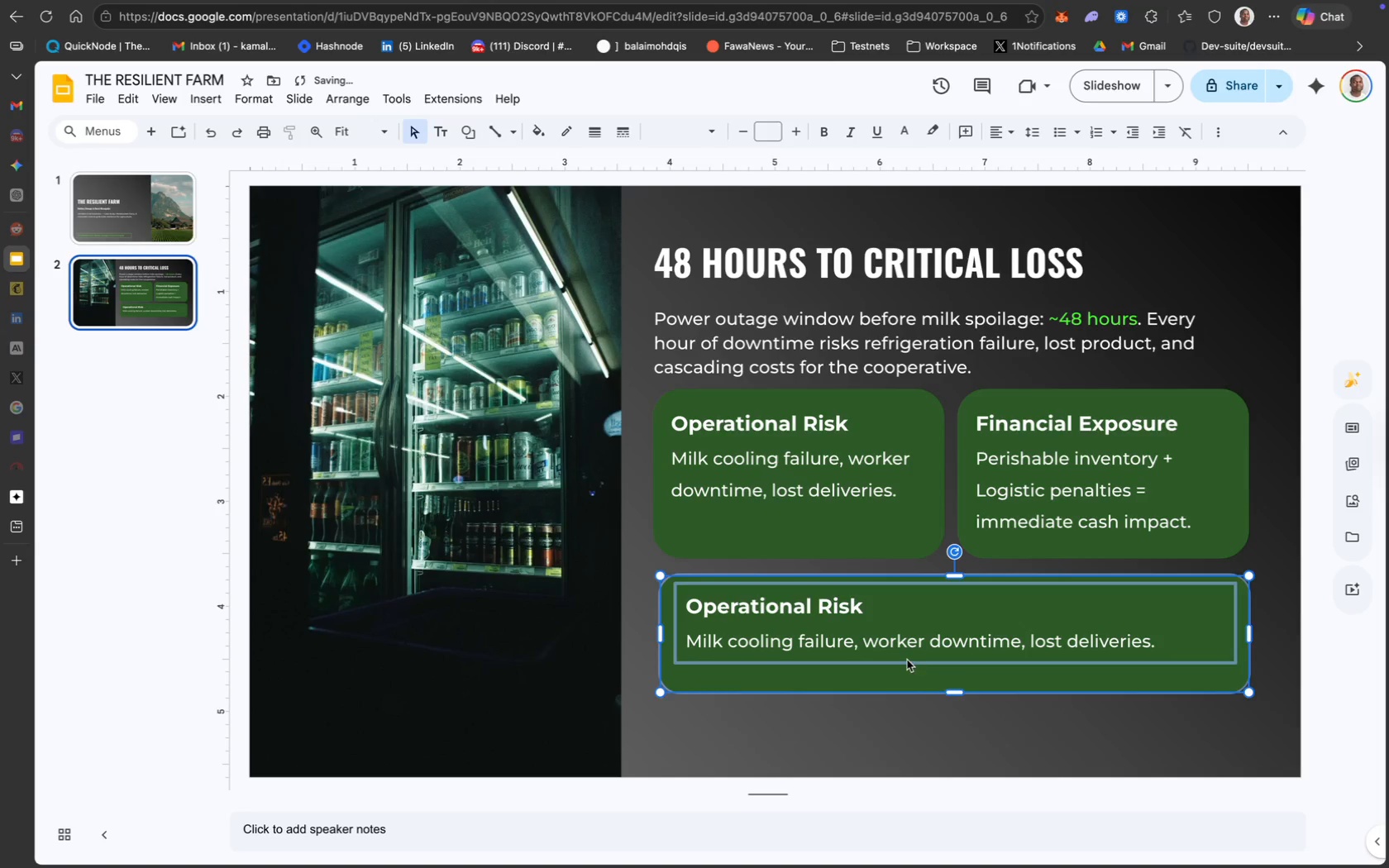 
left_click_drag(start_coordinate=[920, 660], to_coordinate=[916, 653])
 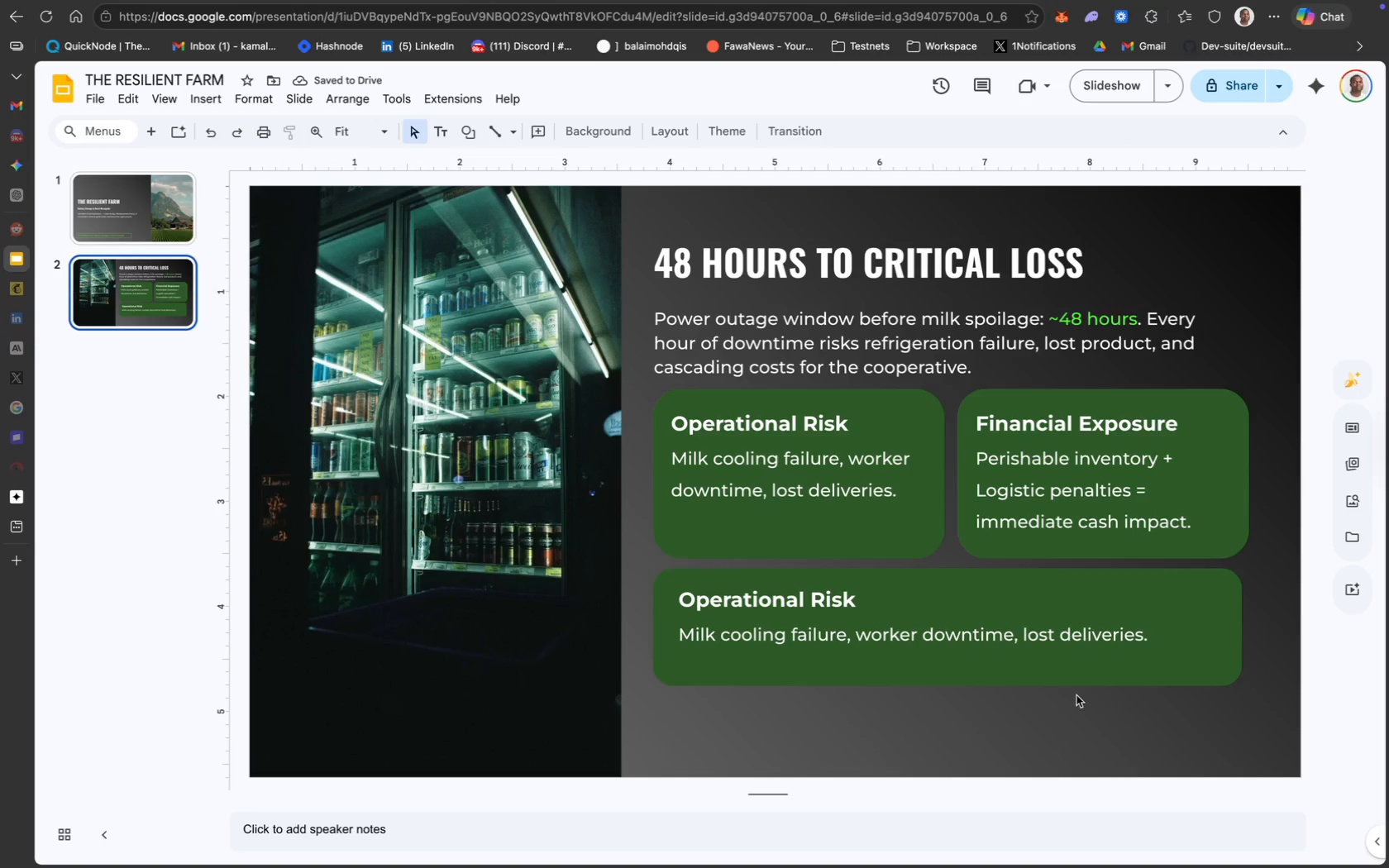 
left_click_drag(start_coordinate=[1217, 718], to_coordinate=[774, 585])
 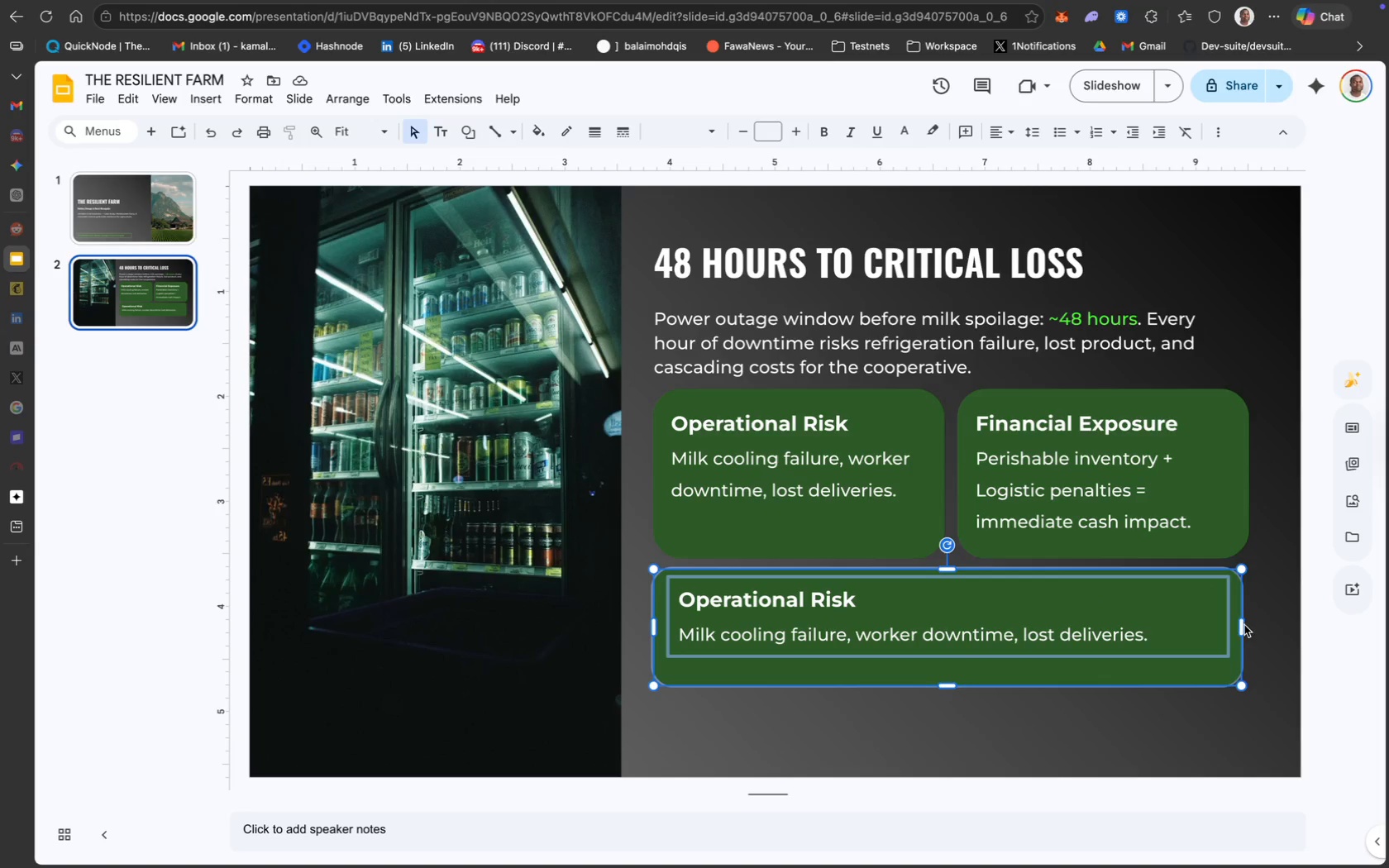 
left_click_drag(start_coordinate=[1242, 625], to_coordinate=[1248, 625])
 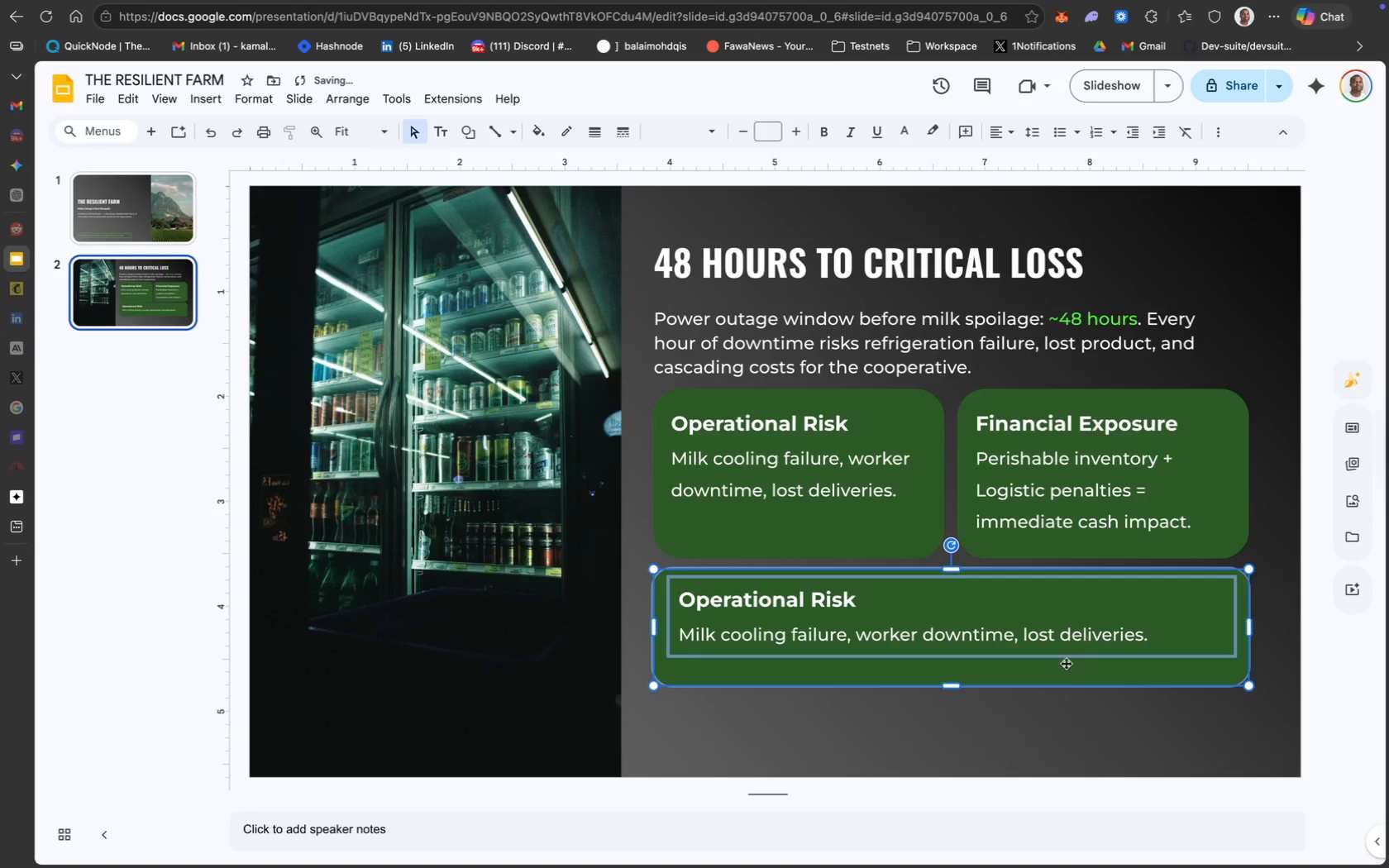 
left_click([1088, 734])
 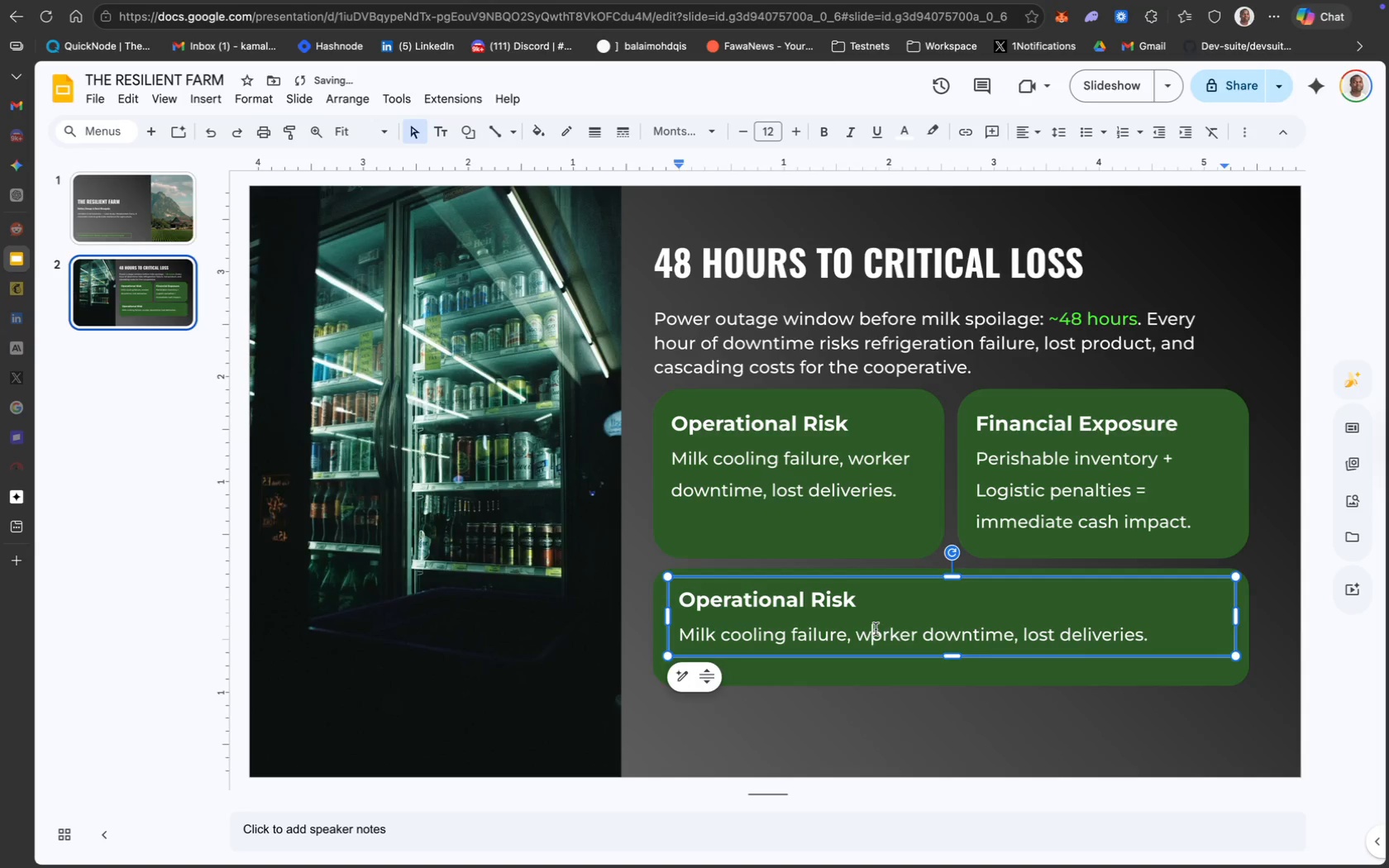 
left_click([947, 664])
 